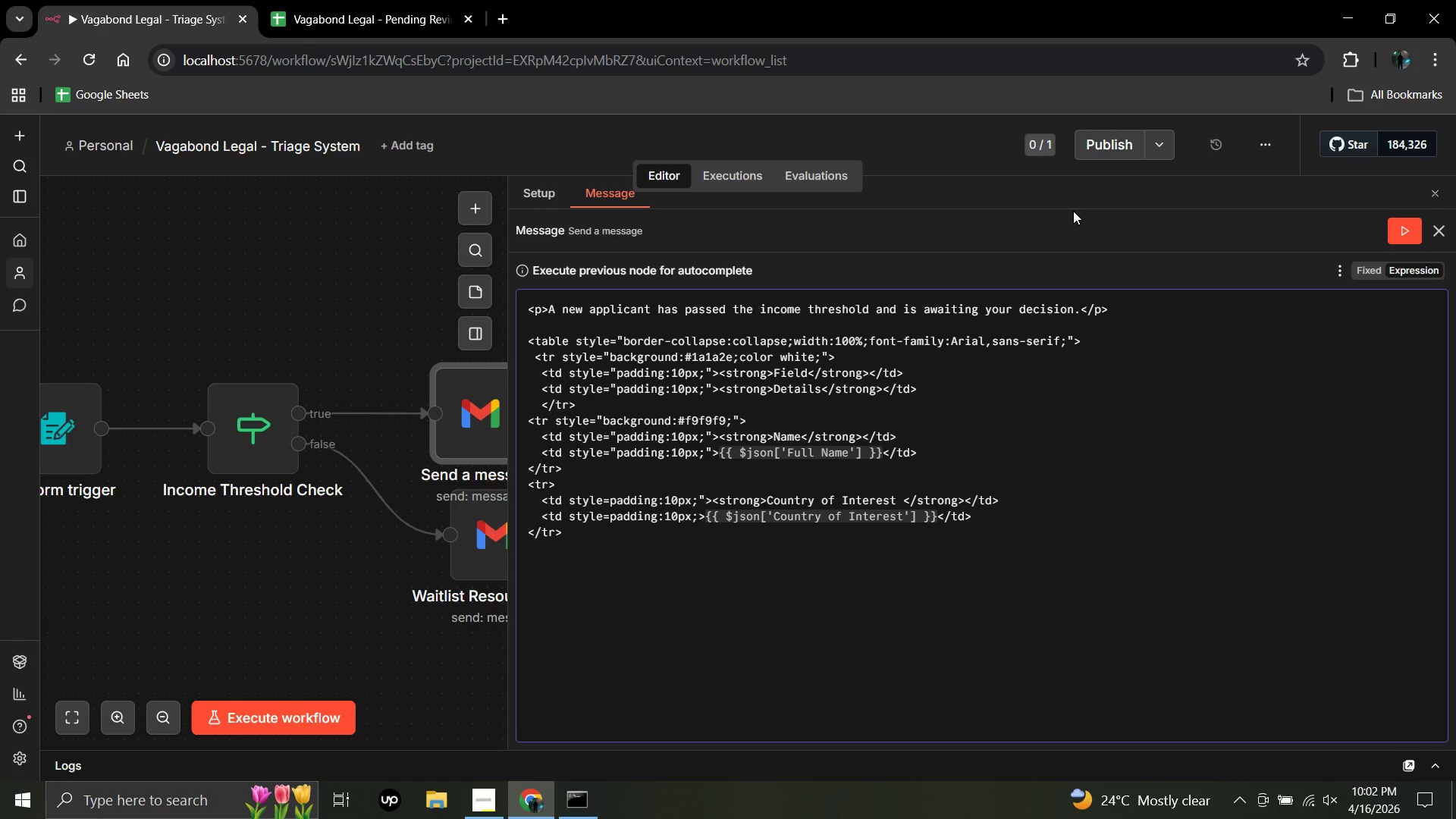 
key(ArrowRight)
 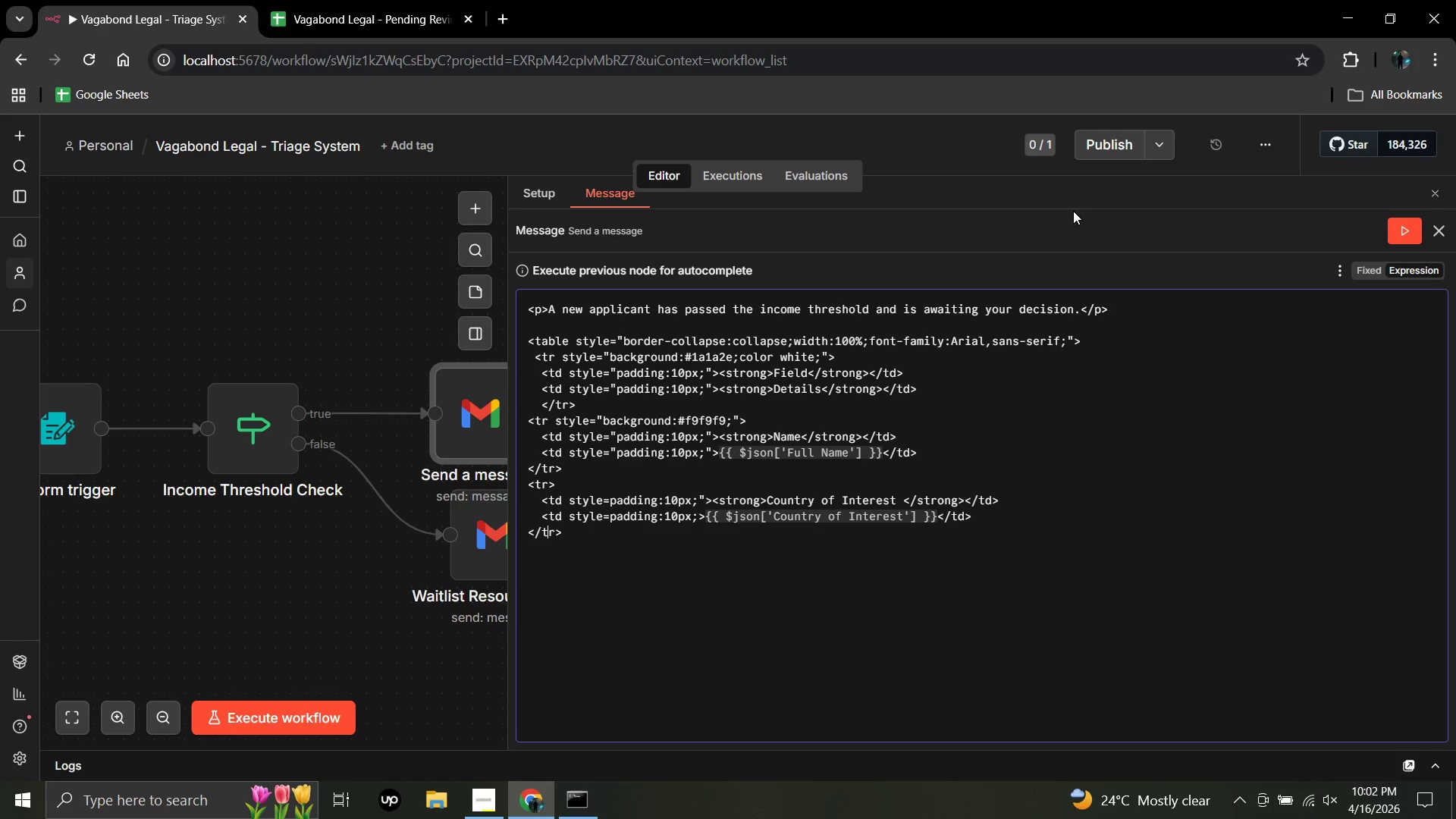 
key(ArrowRight)
 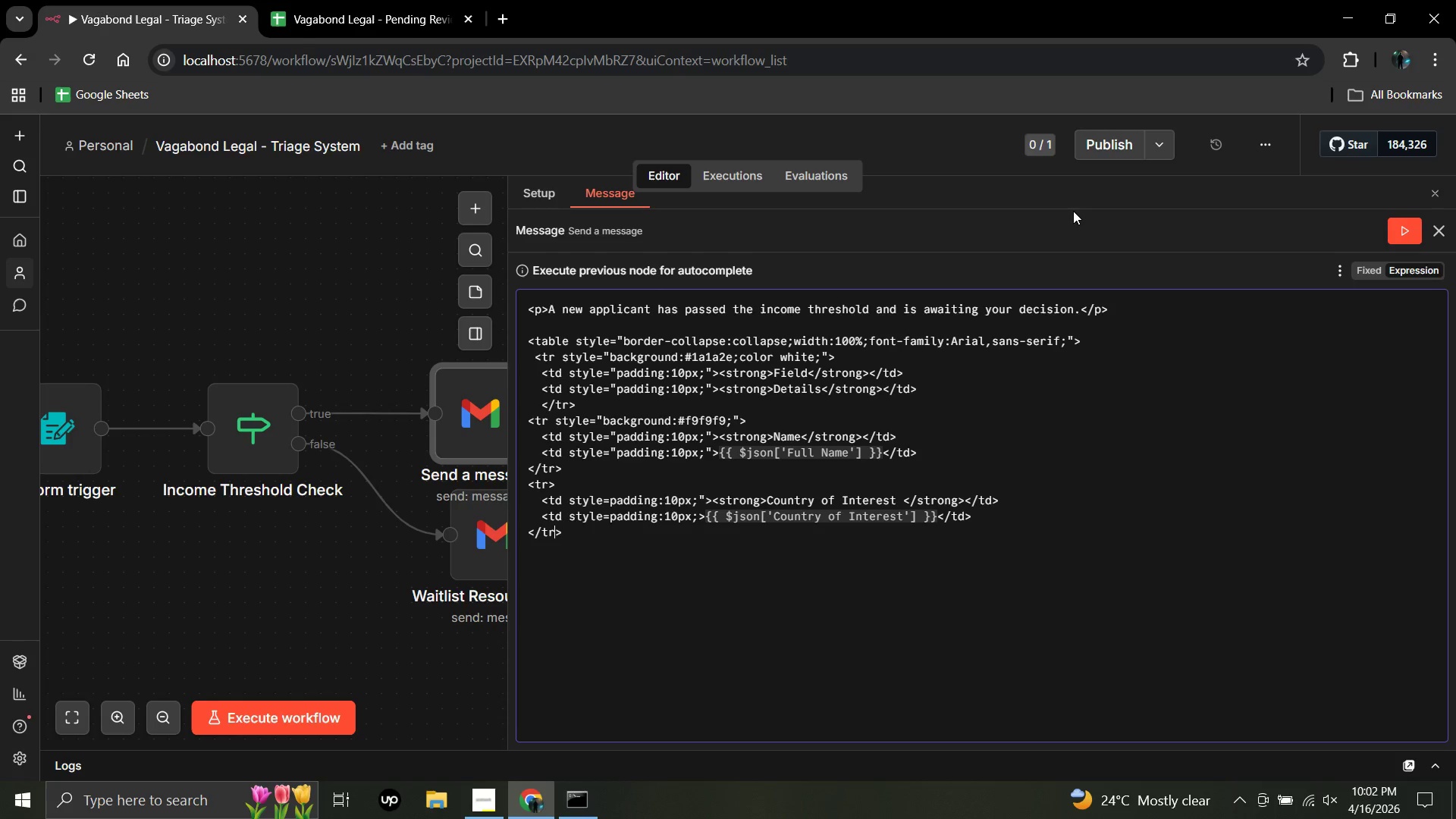 
key(ArrowRight)
 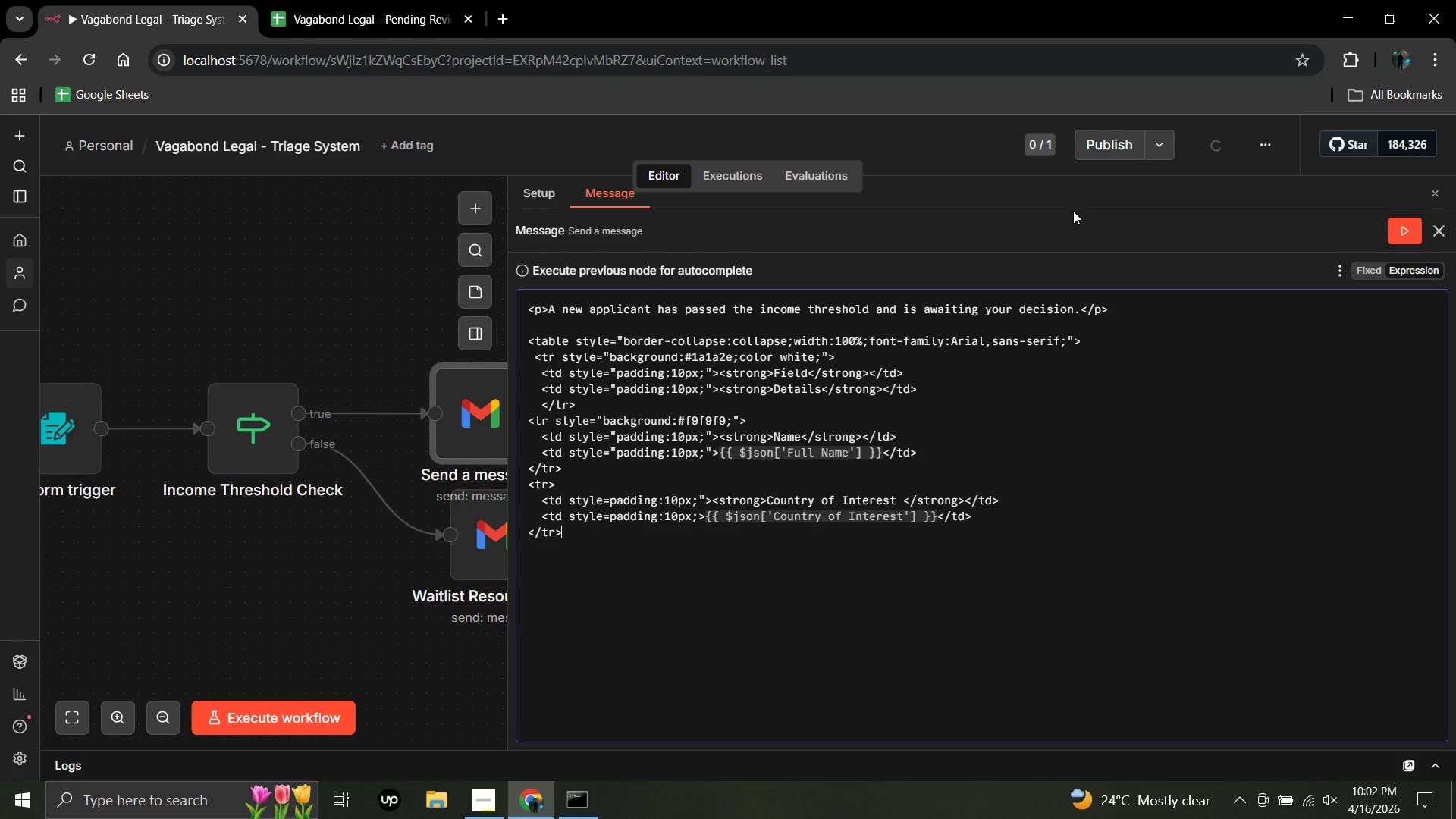 
key(Enter)
 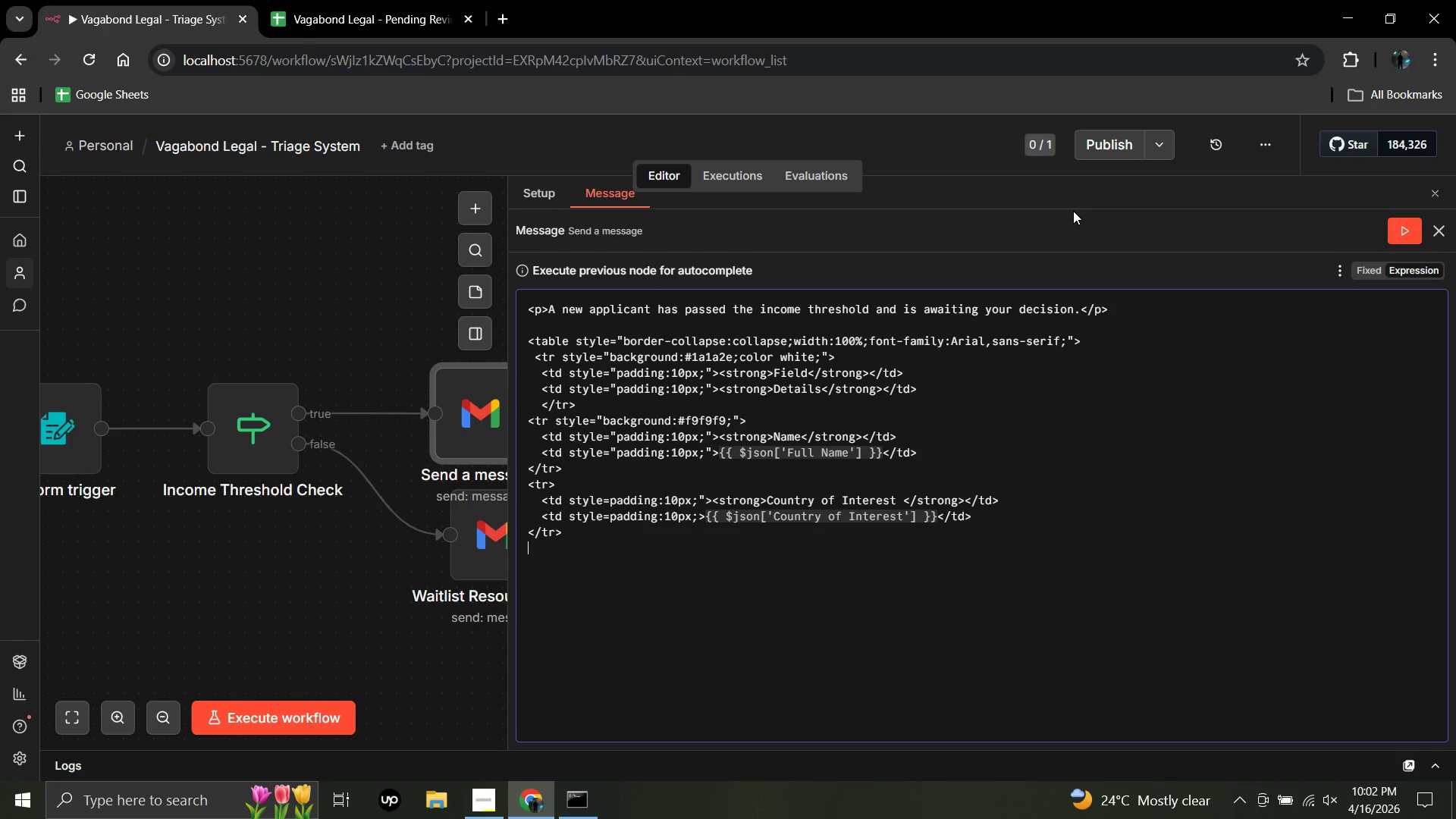 
wait(6.17)
 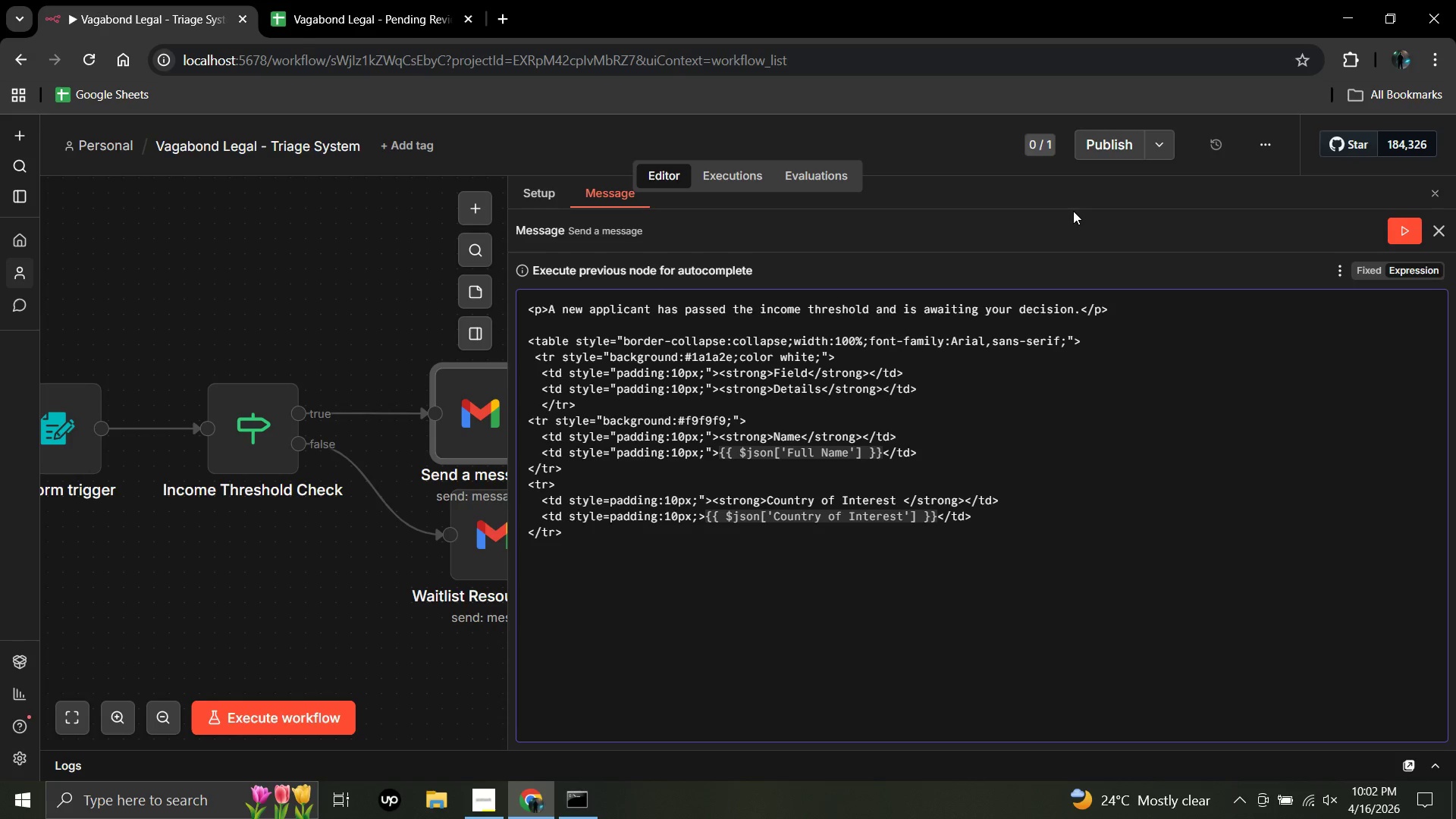 
type(<tr style="background:#f9f9f9:)
key(Backspace)
type(;)
 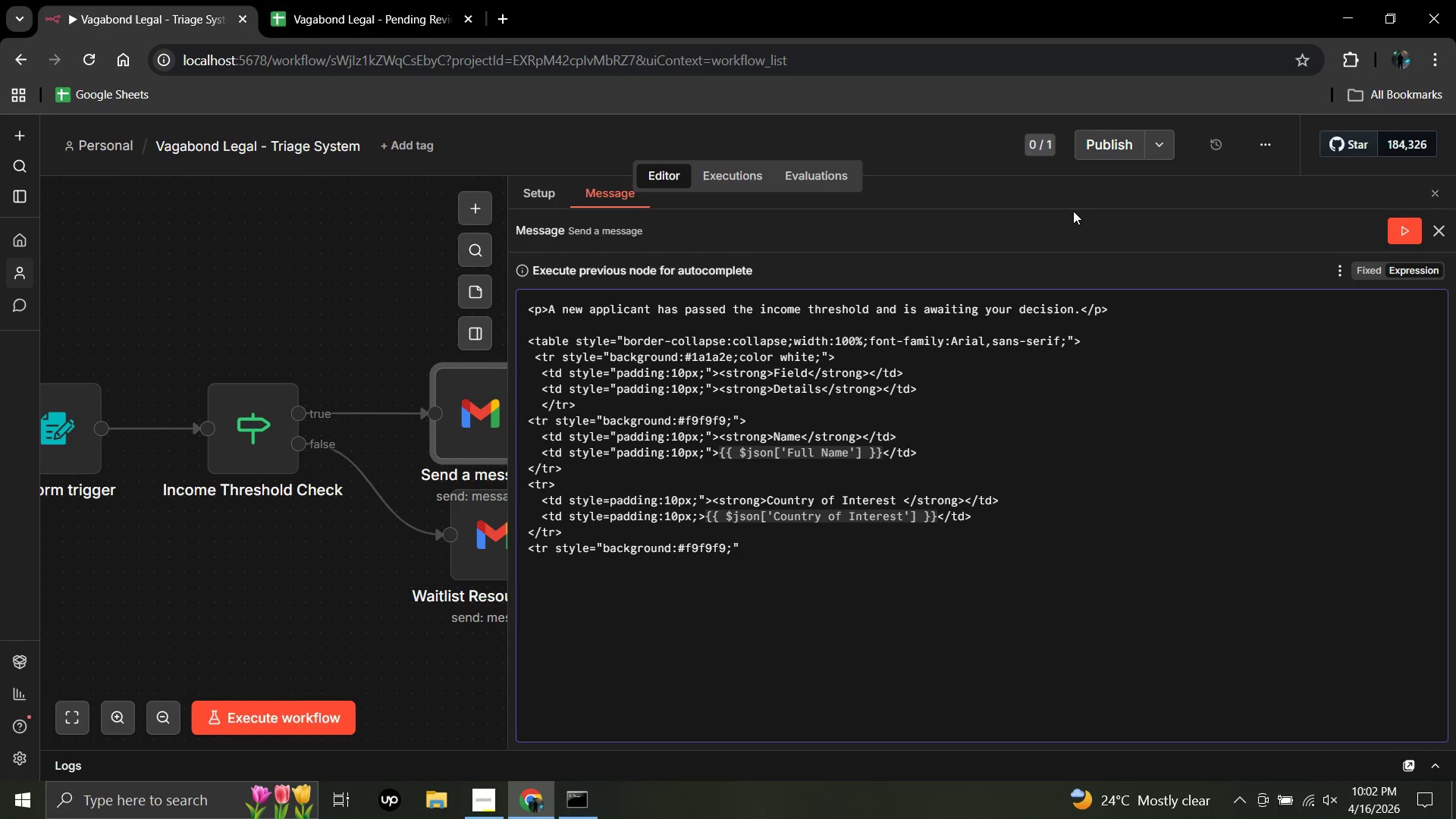 
key(ArrowRight)
 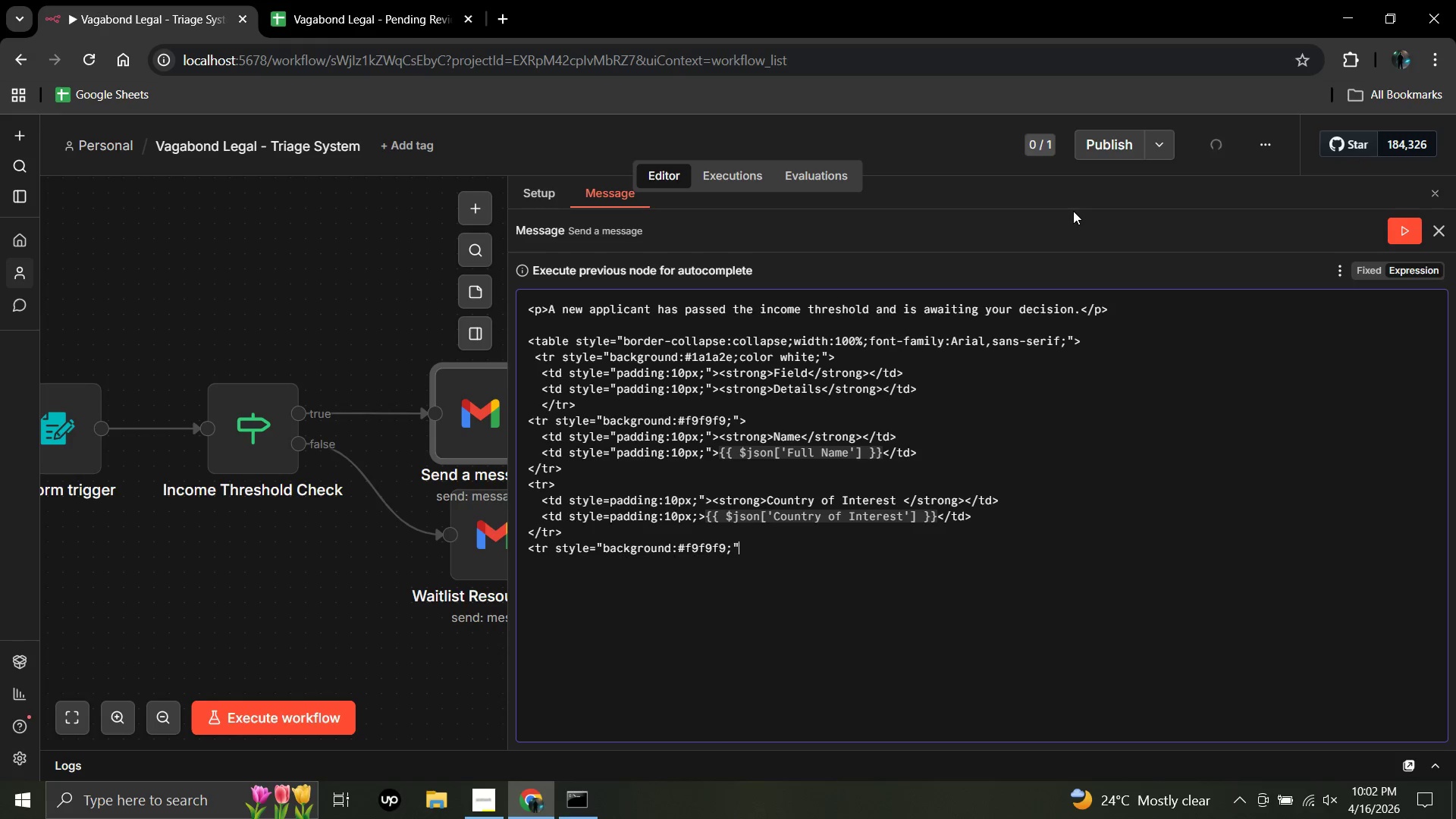 
key(ArrowRight)
 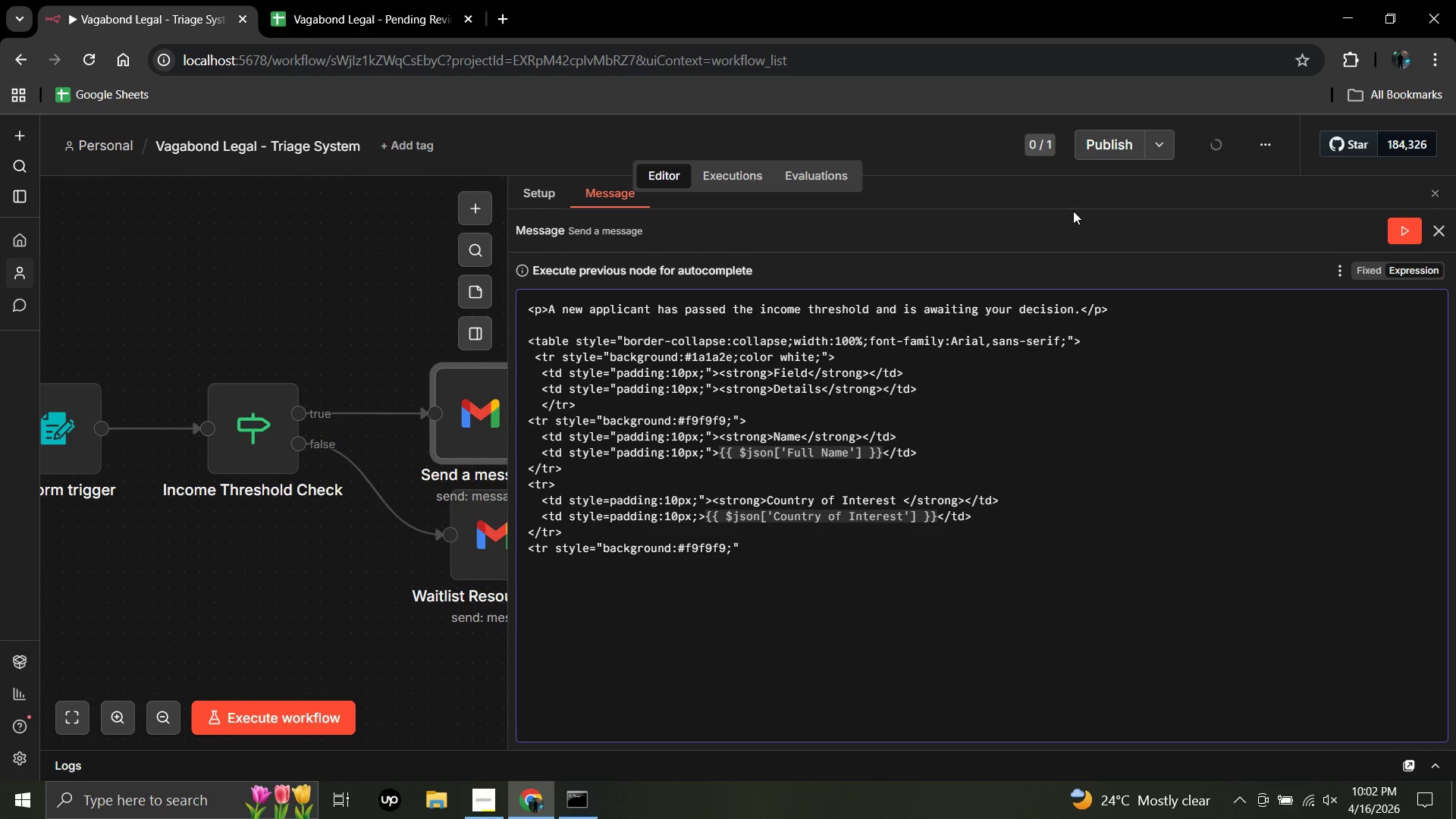 
key(Shift+Period)
 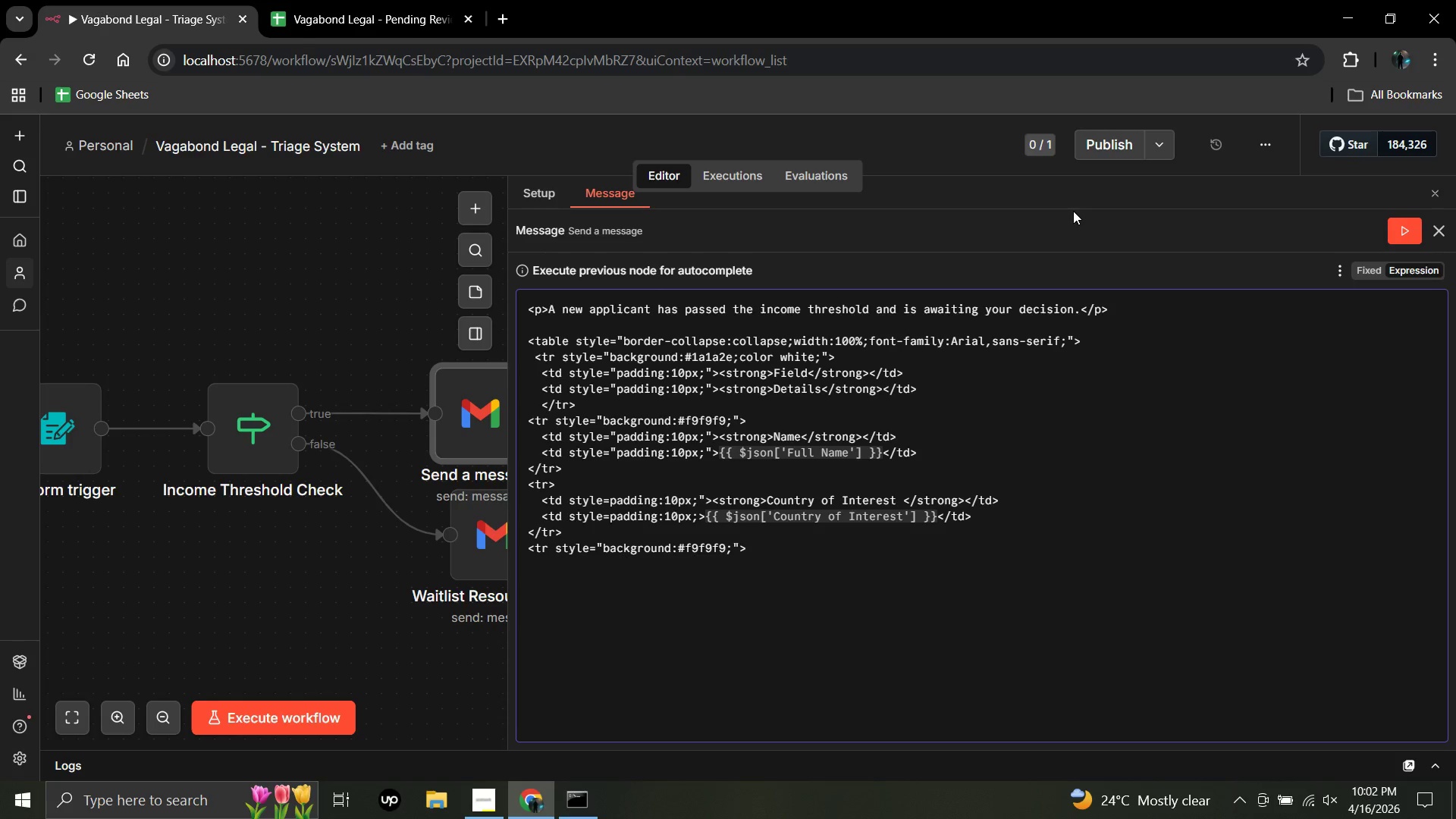 
key(Enter)
 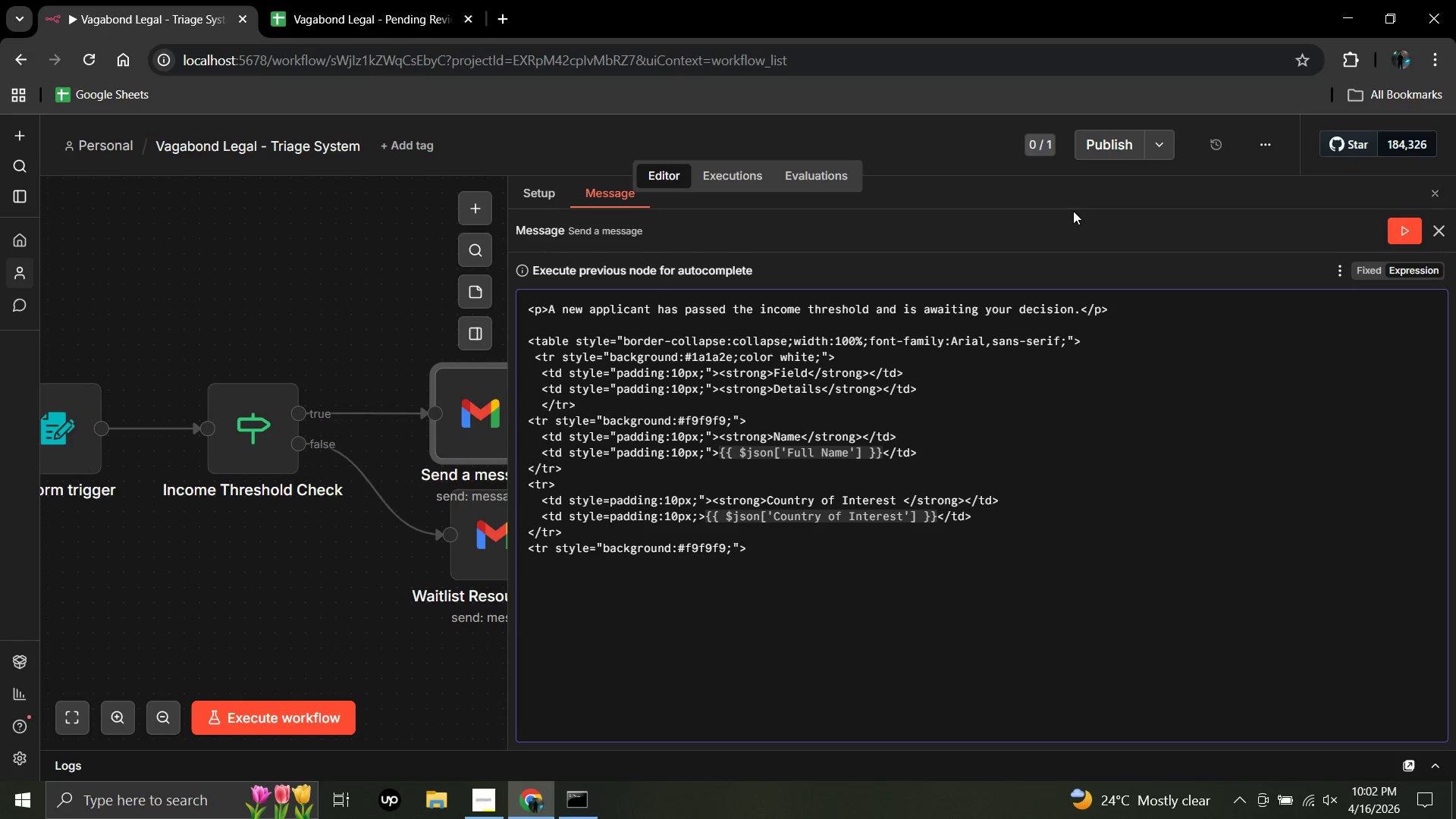 
type(  <td style="[a)
key(Backspace)
key(Backspace)
type(padding:10px;)
 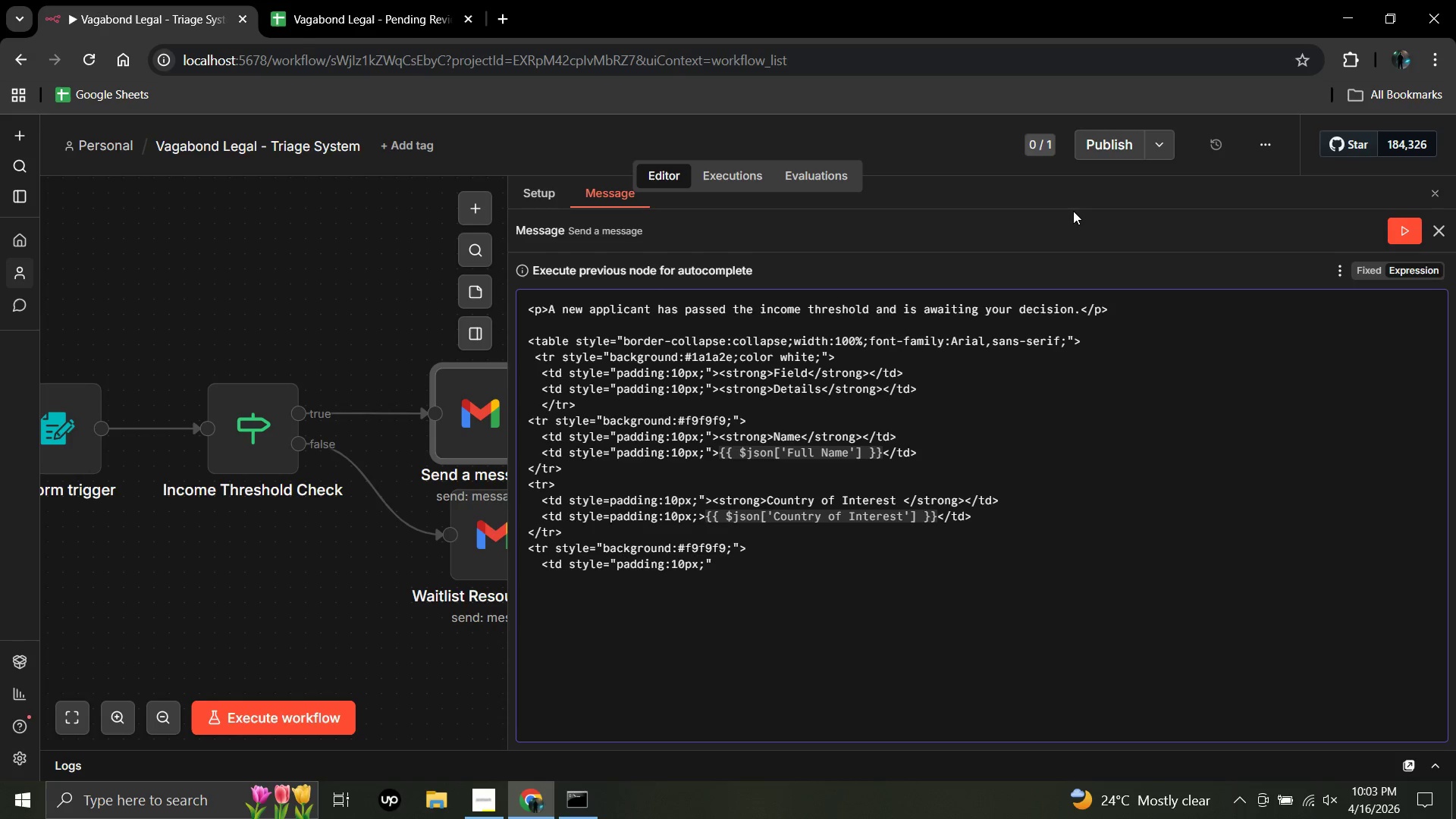 
key(Shift+Quote)
 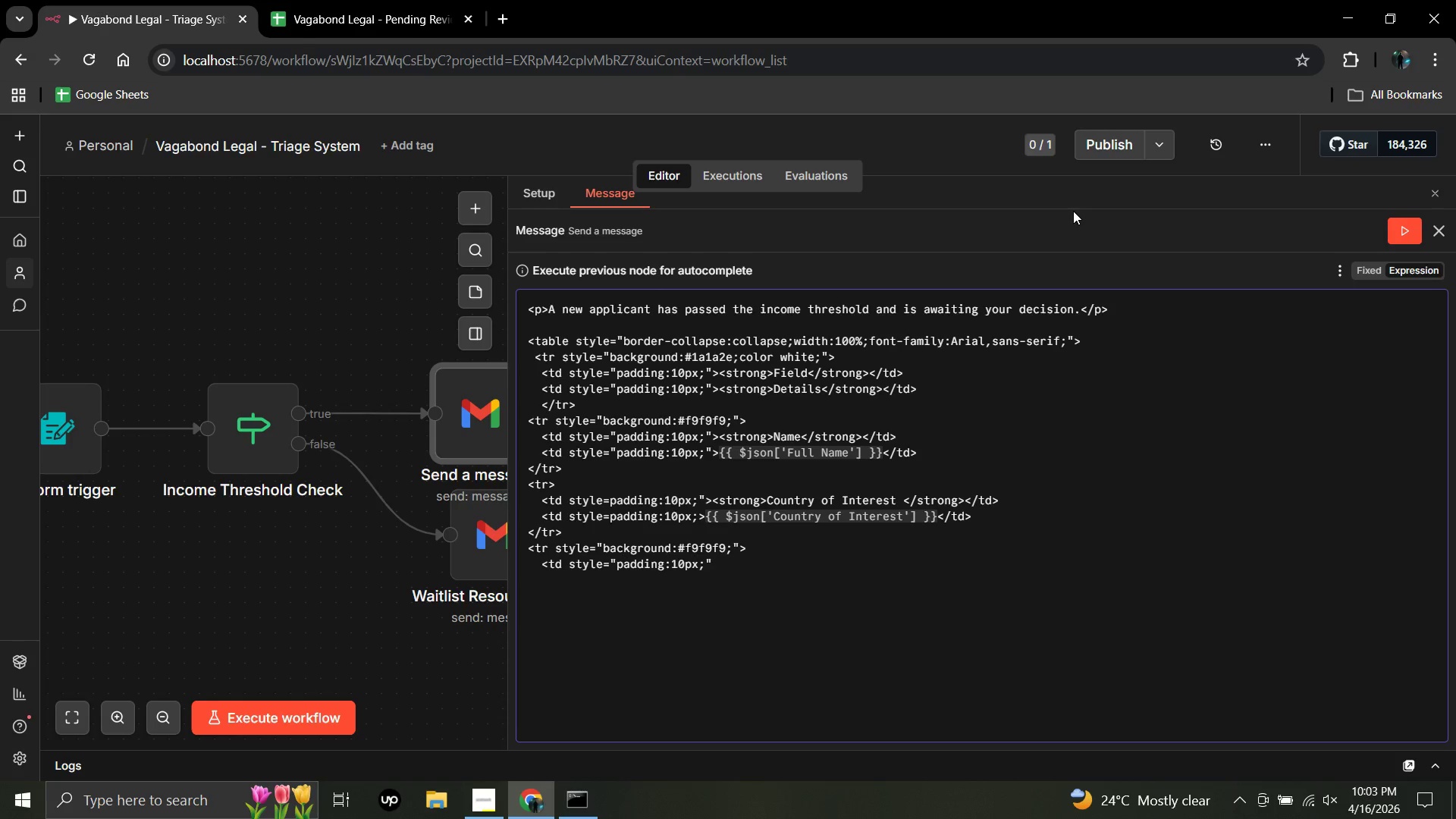 
key(Period)
 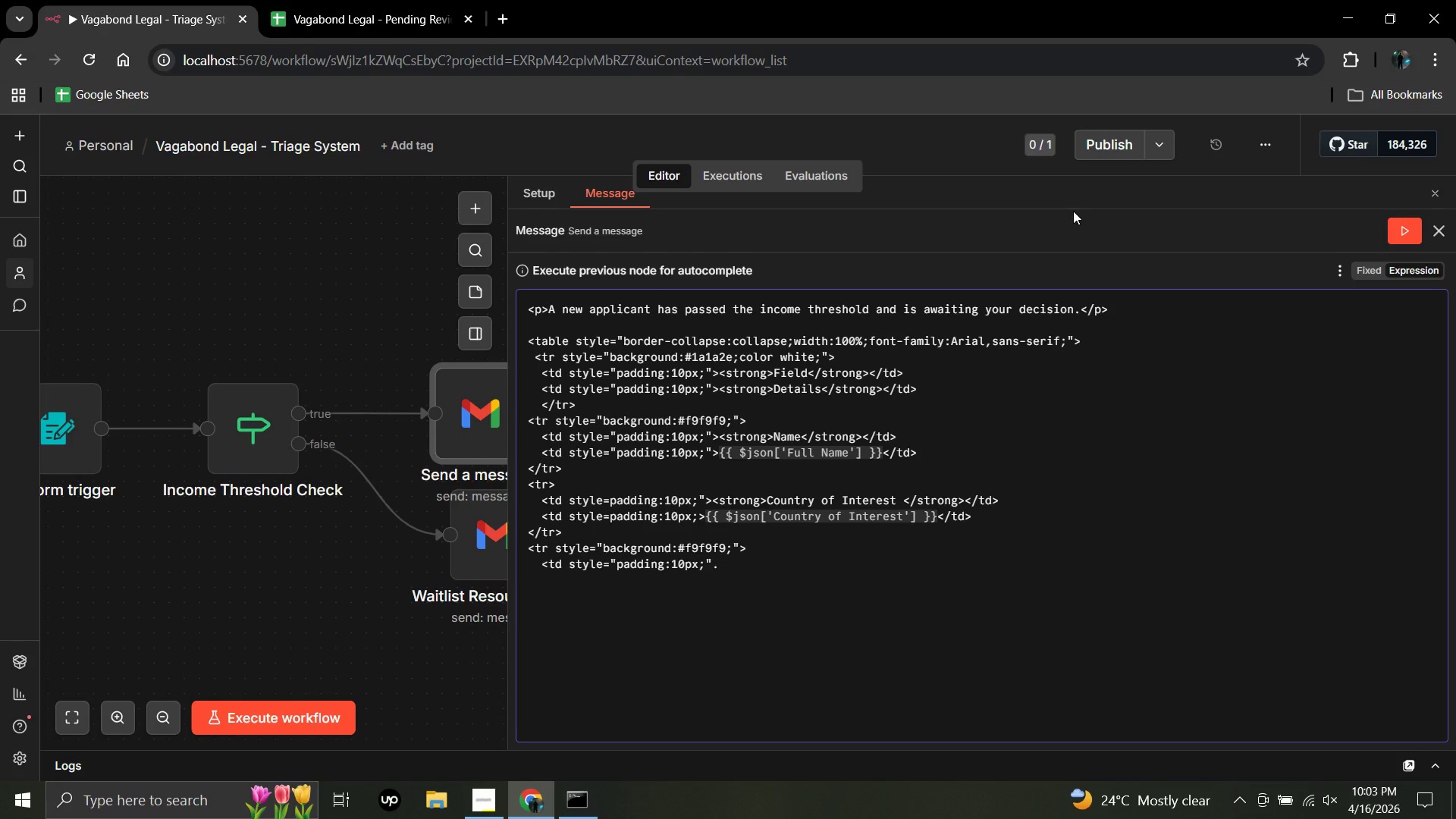 
key(Backspace)
 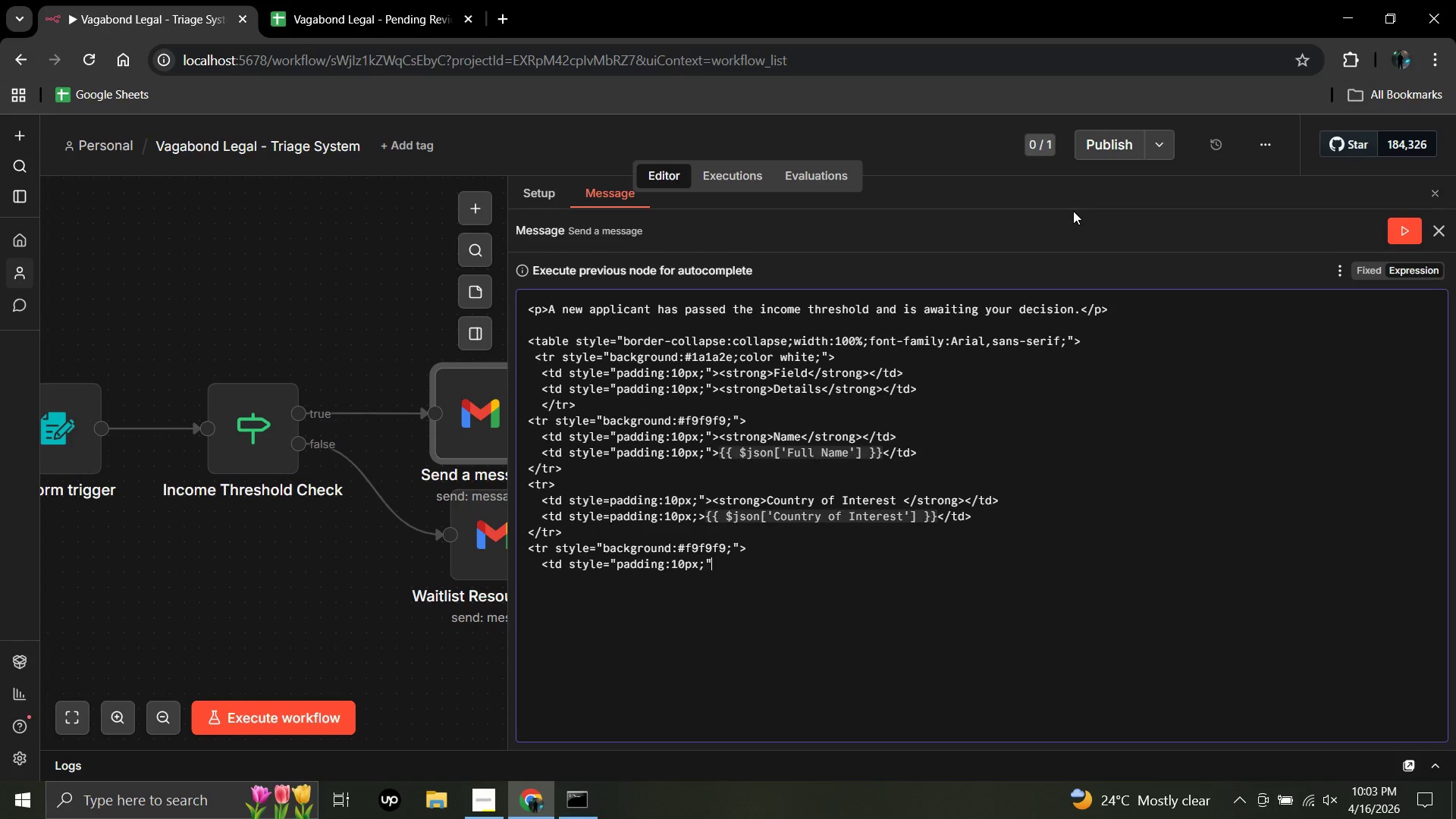 
key(Shift+Period)
 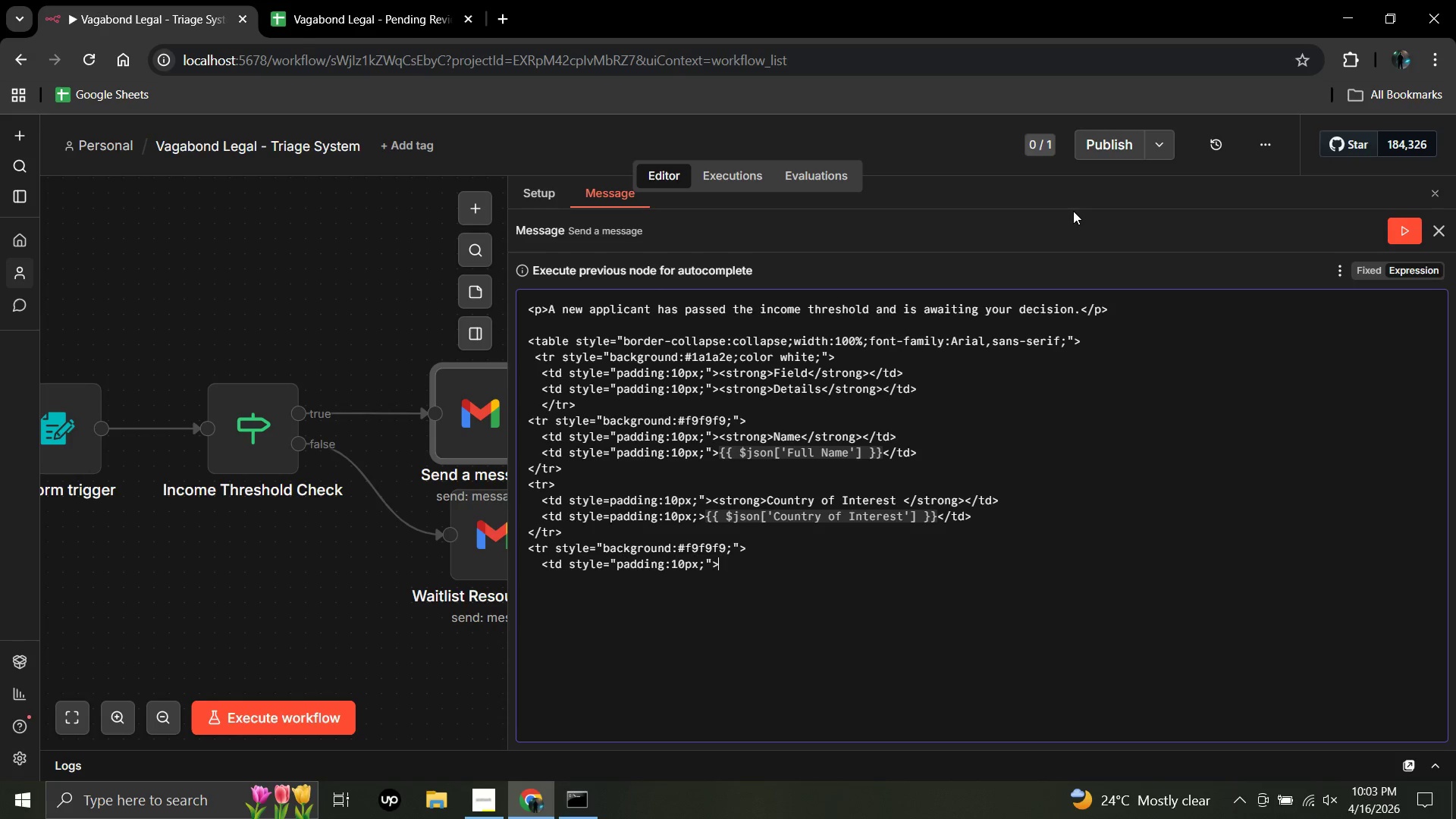 
type(<strong>Monthly Income<strong></td>)
 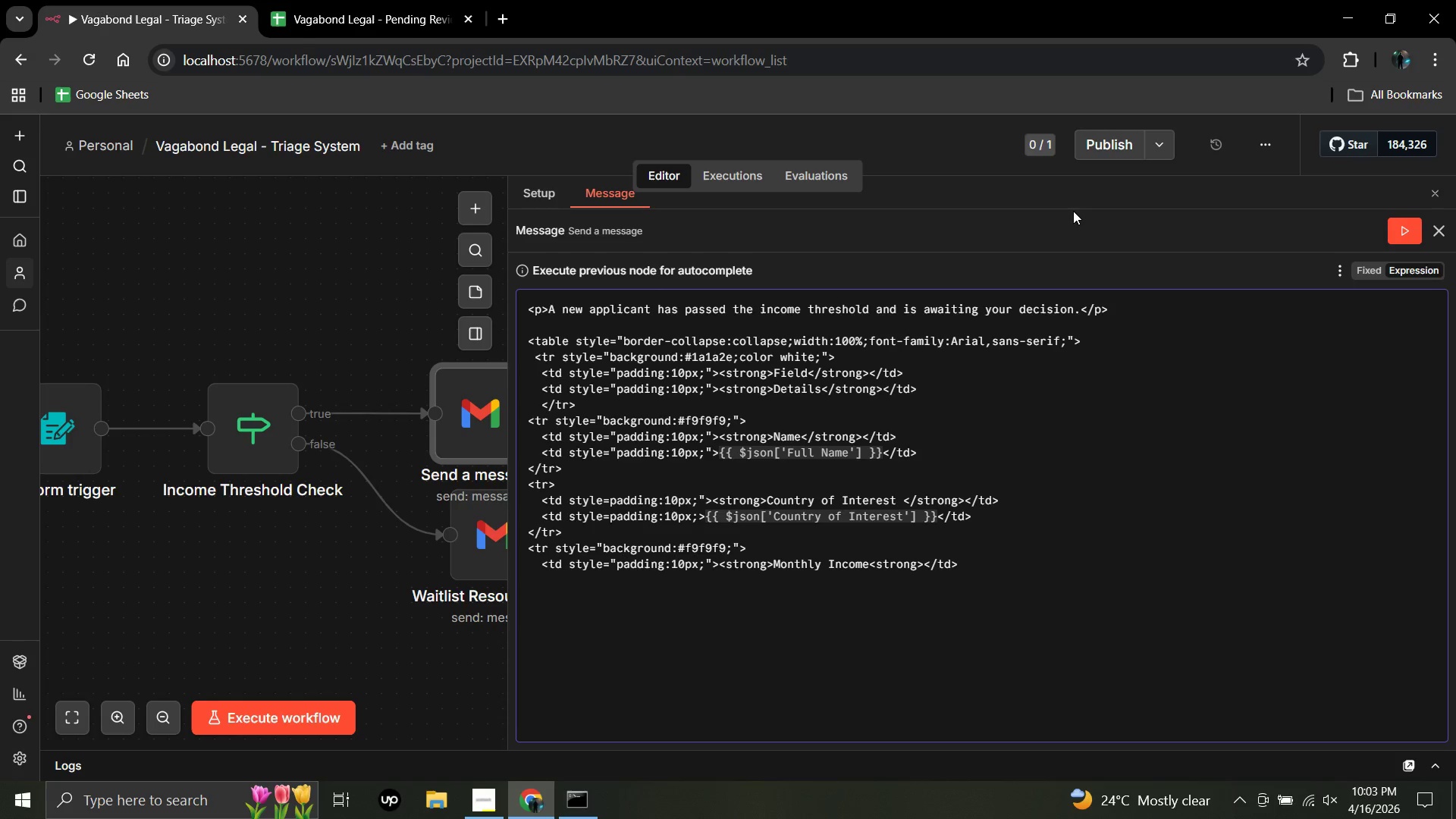 
key(Enter)
 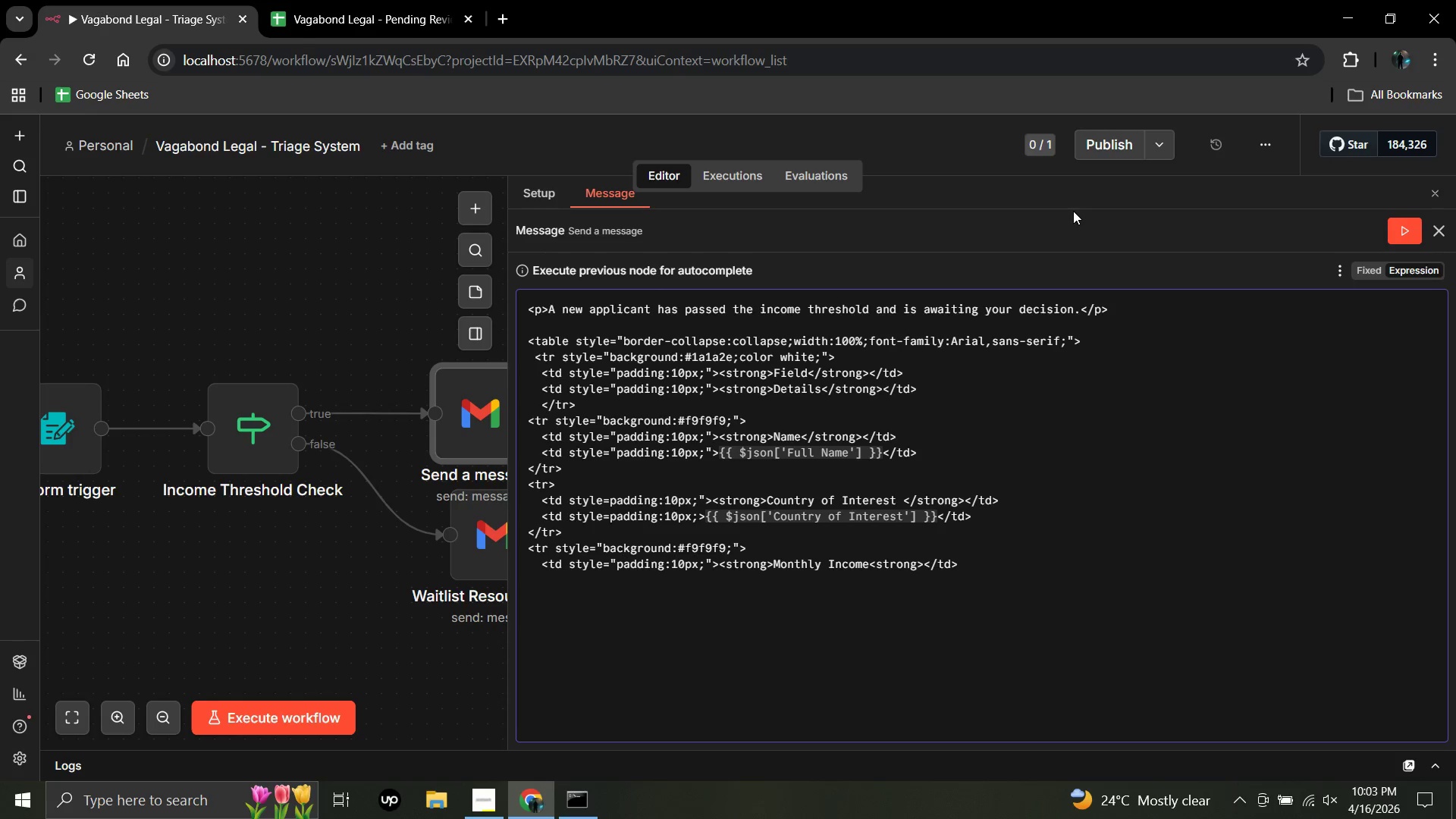 
type(  <td style="paddingL10px;)
 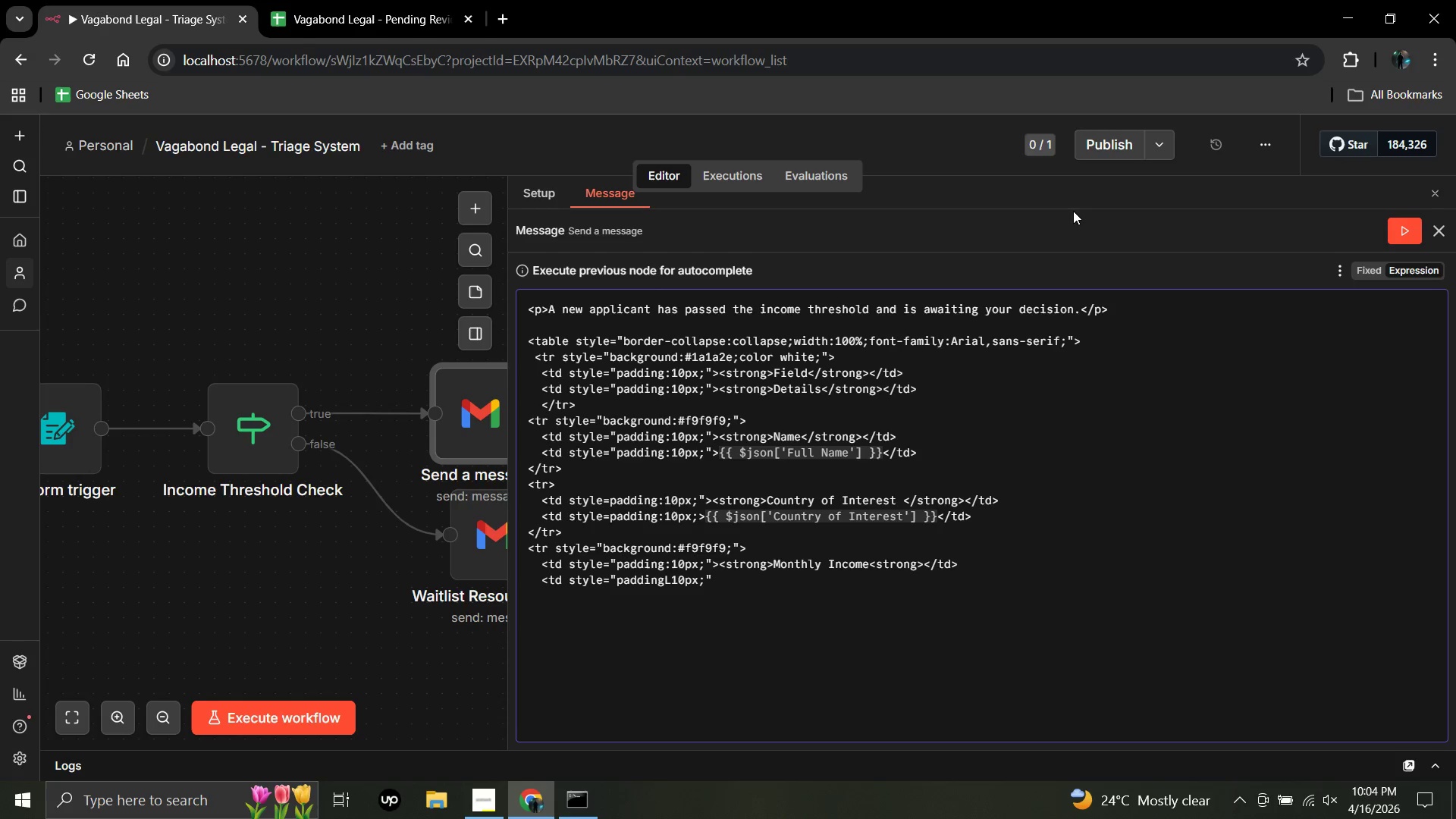 
key(ArrowDown)
 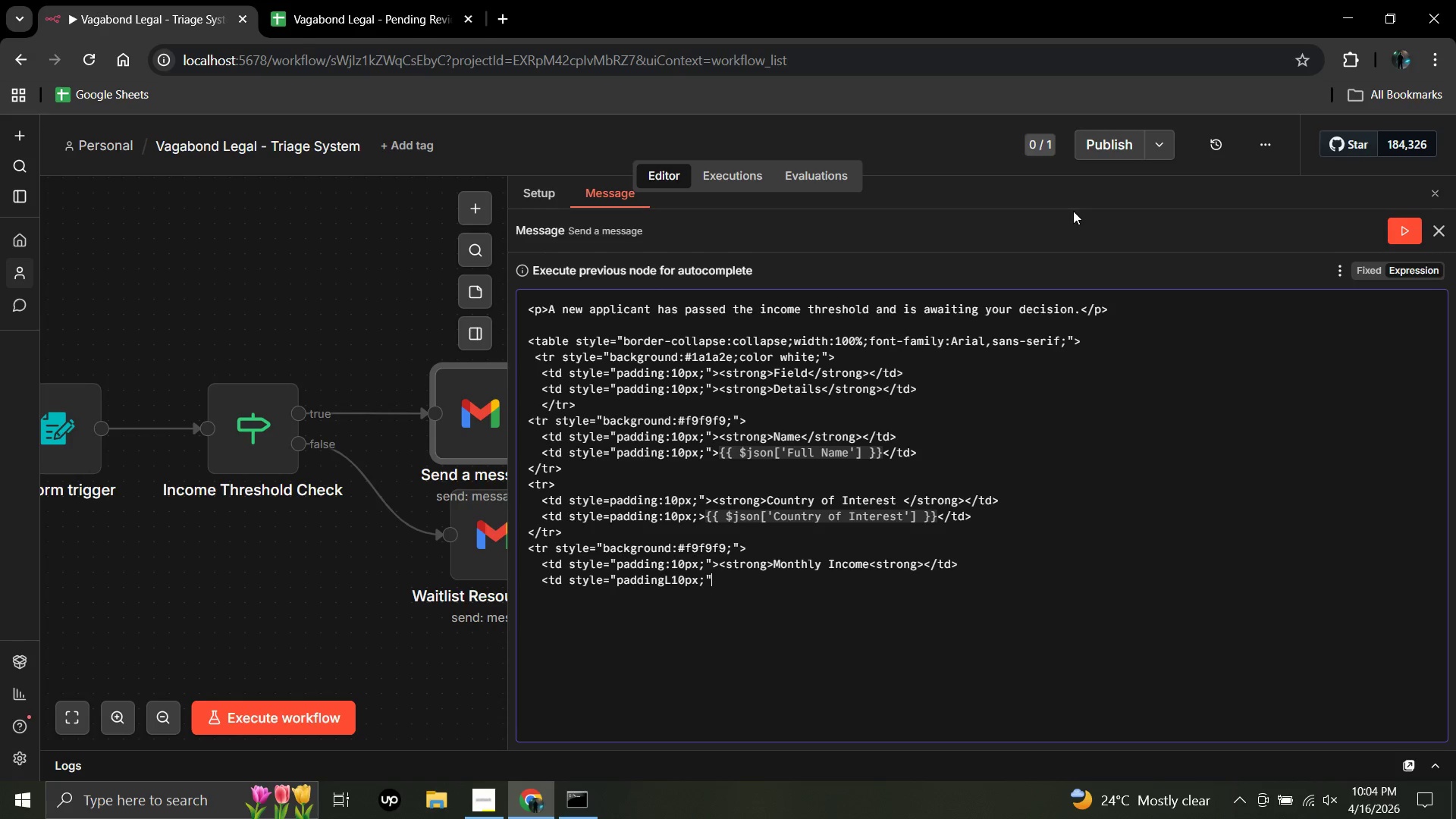 
type(><strong>)
 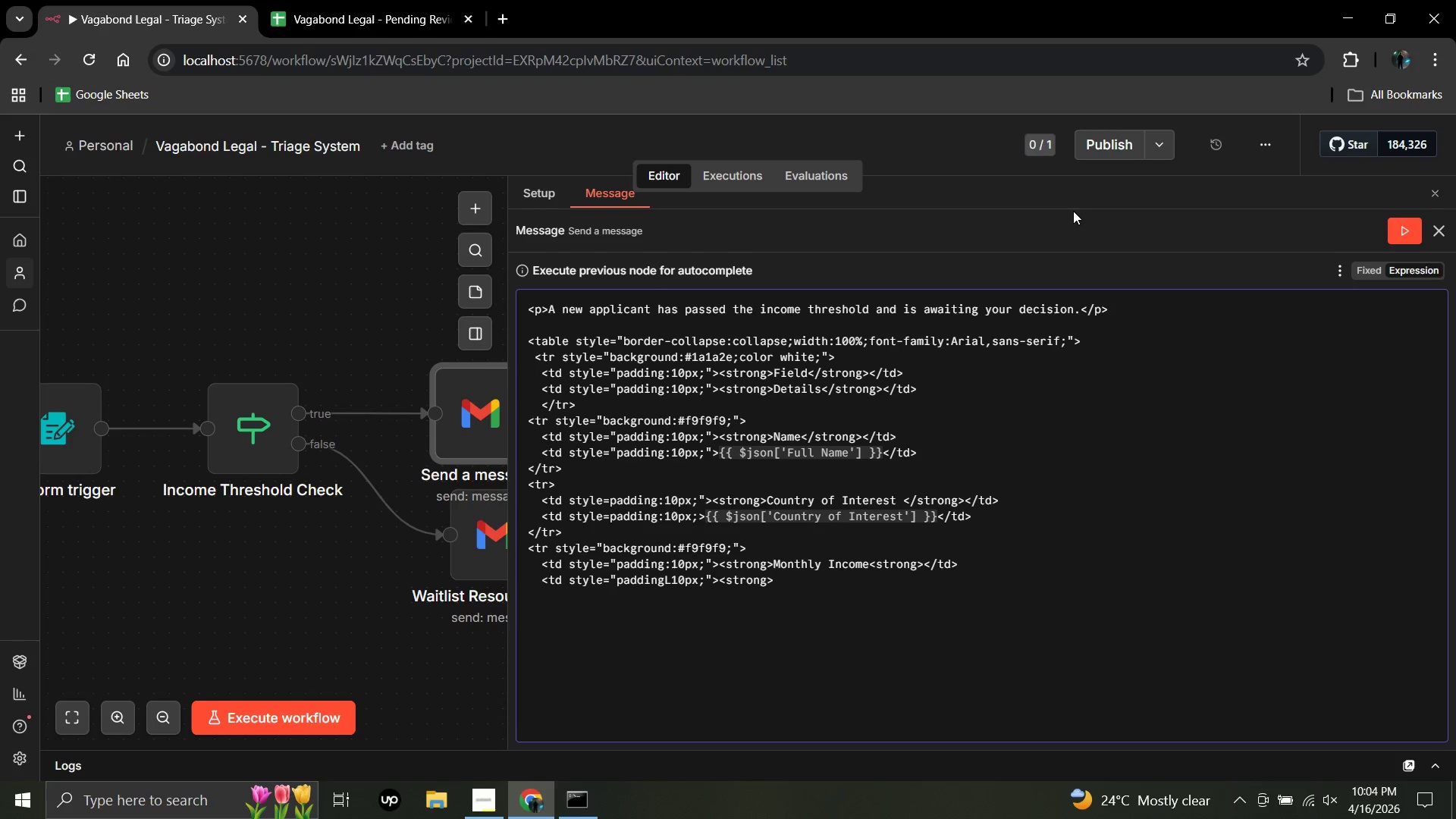 
key(Backspace)
 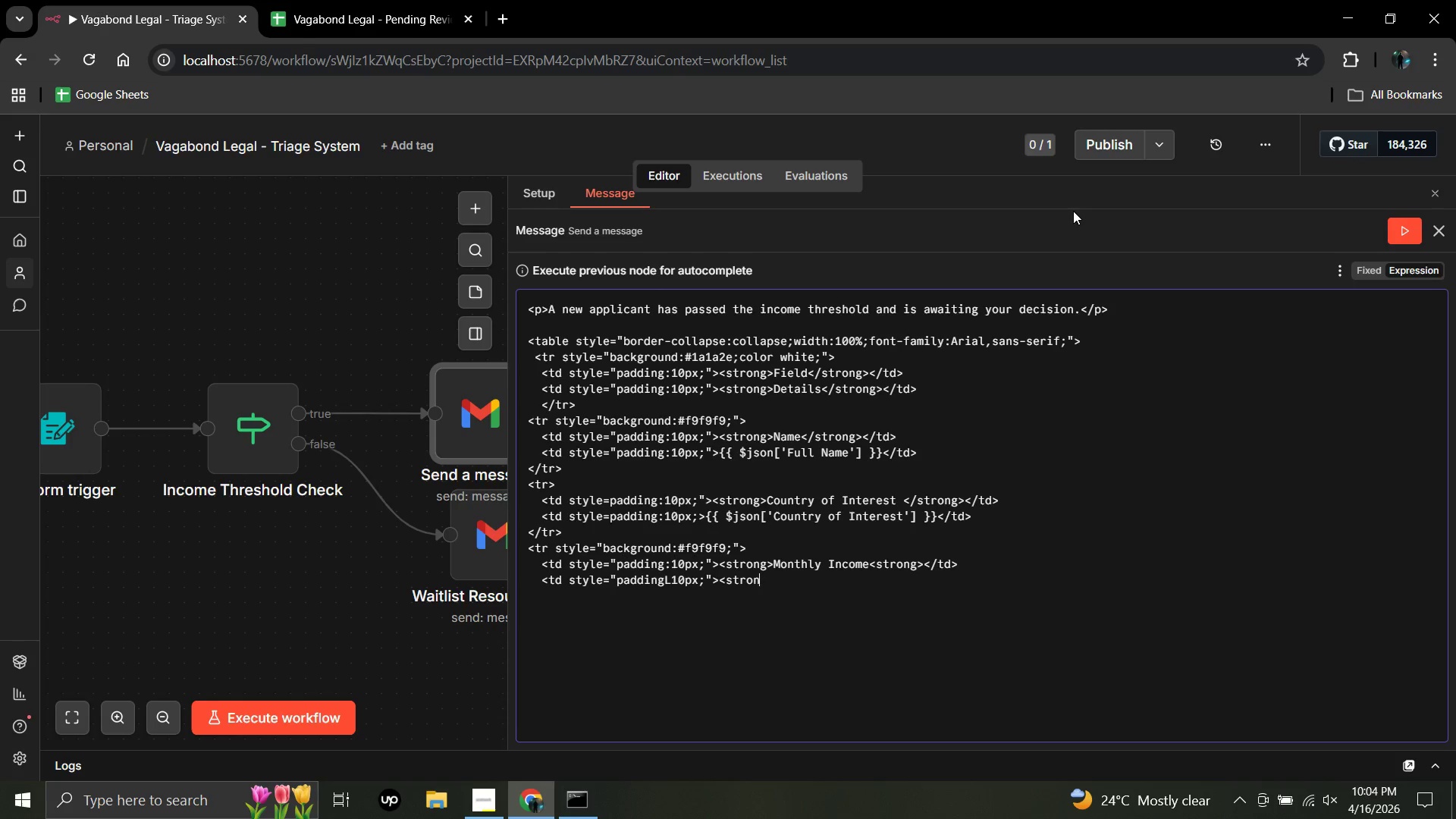 
key(Backspace)
 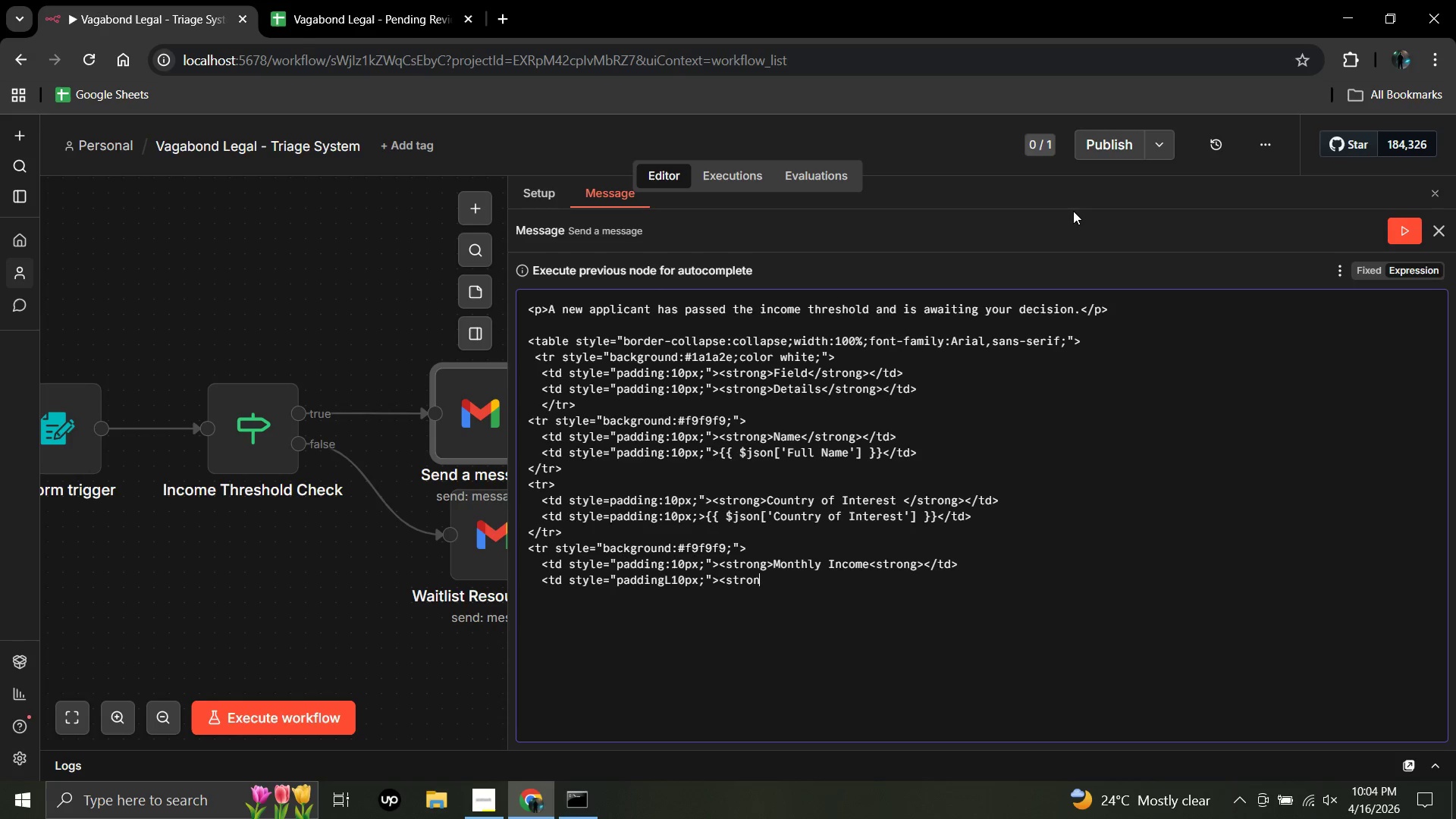 
key(Backspace)
 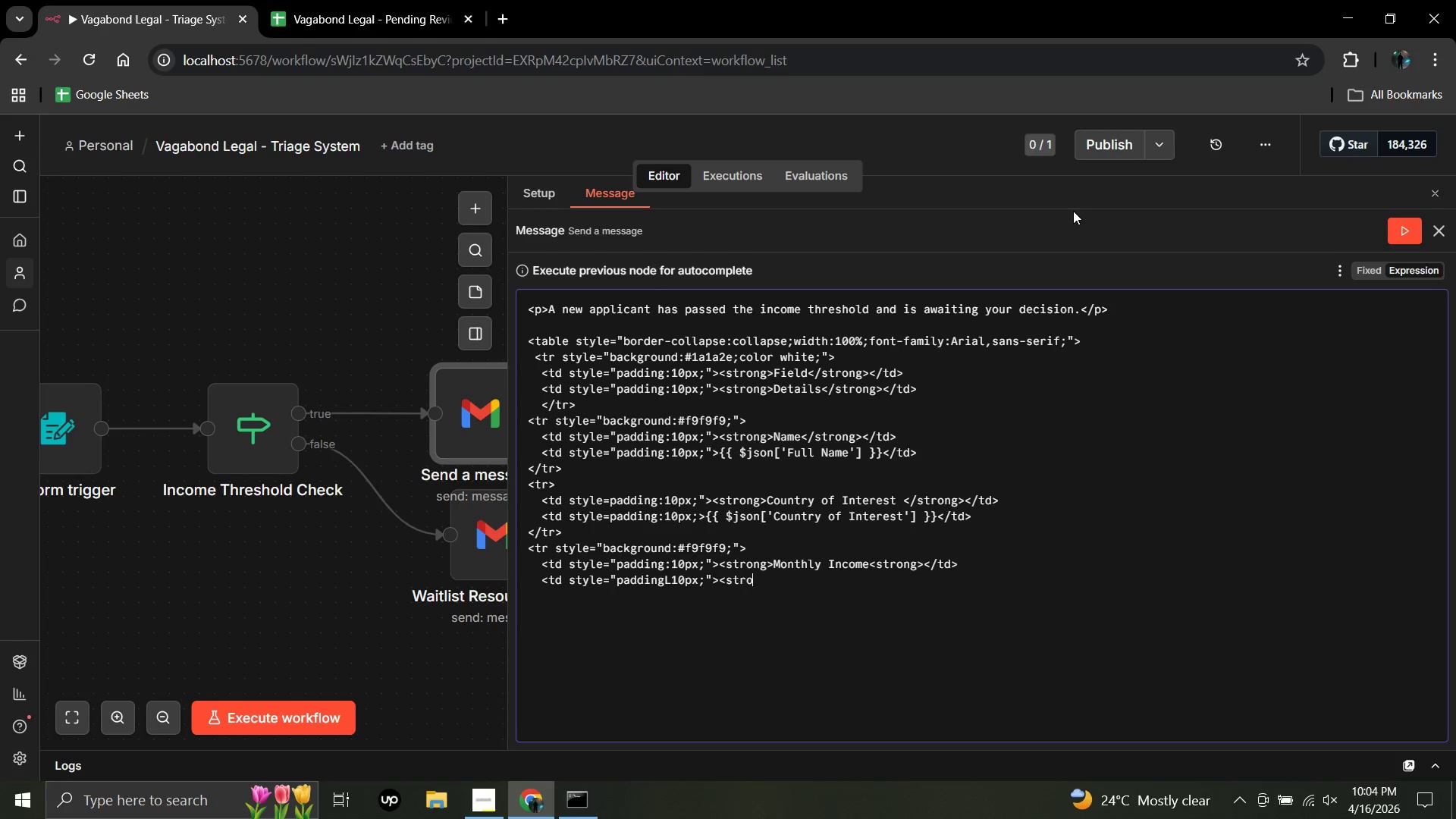 
key(Backspace)
 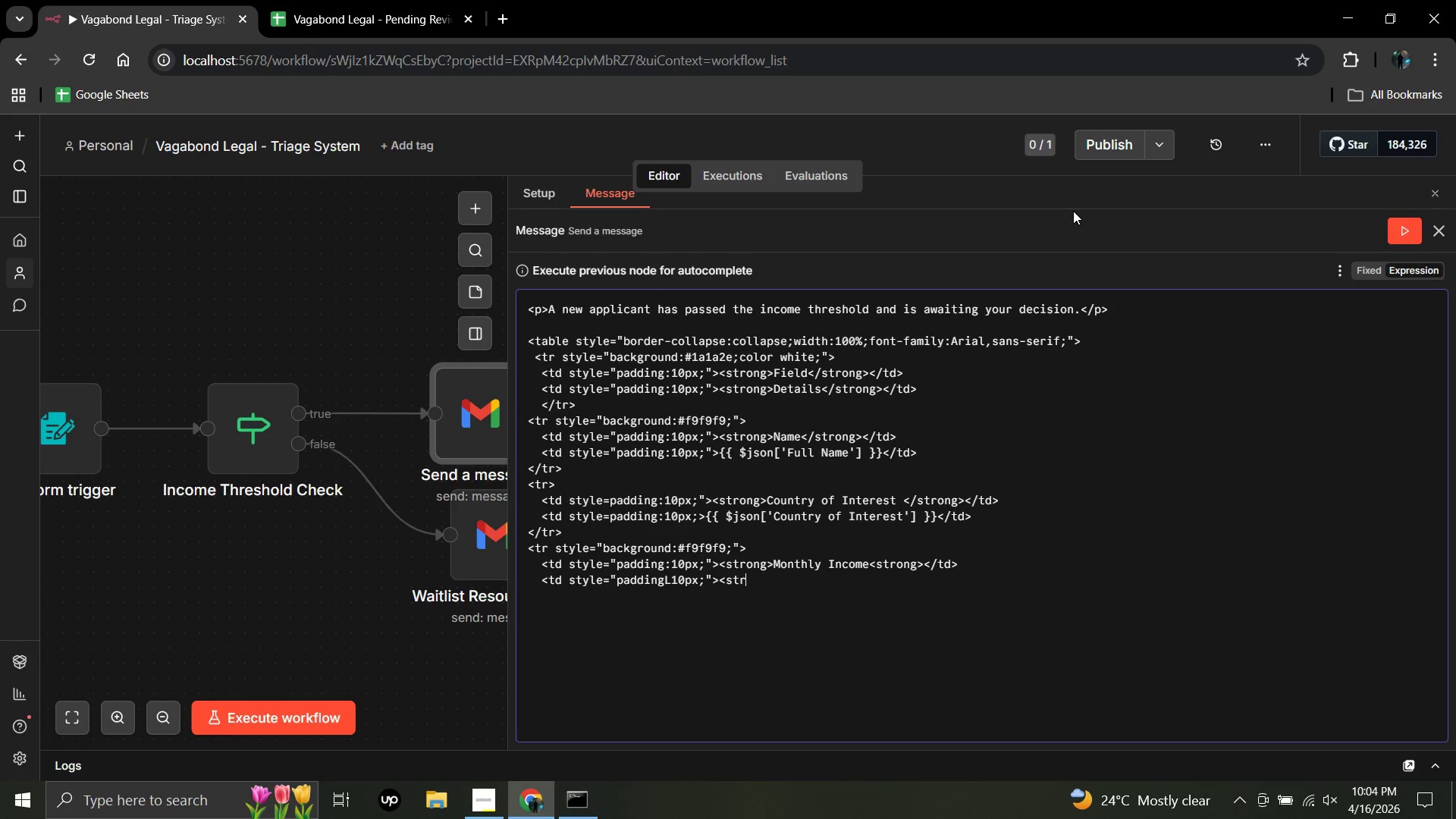 
key(Backspace)
 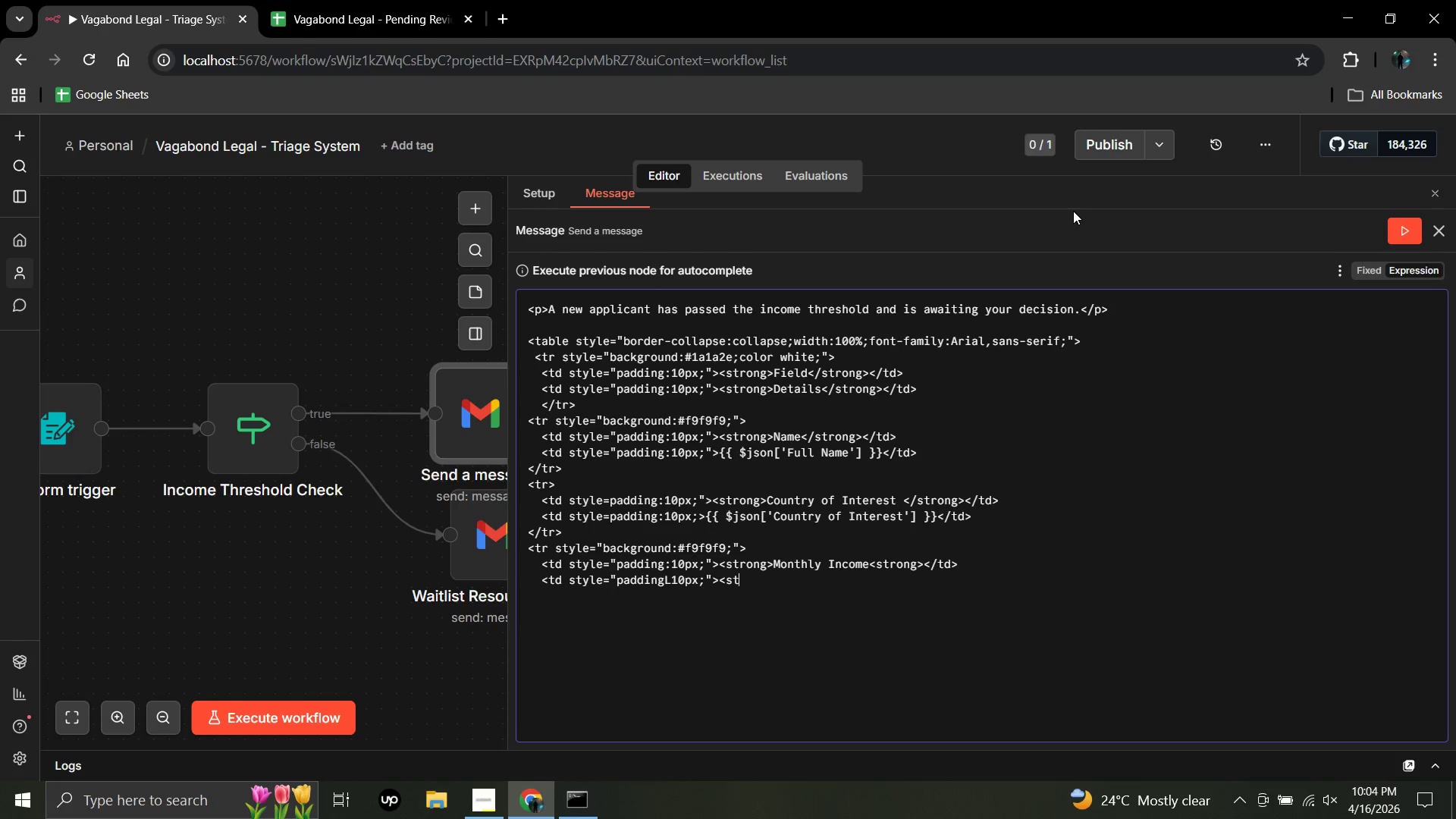 
key(Backspace)
 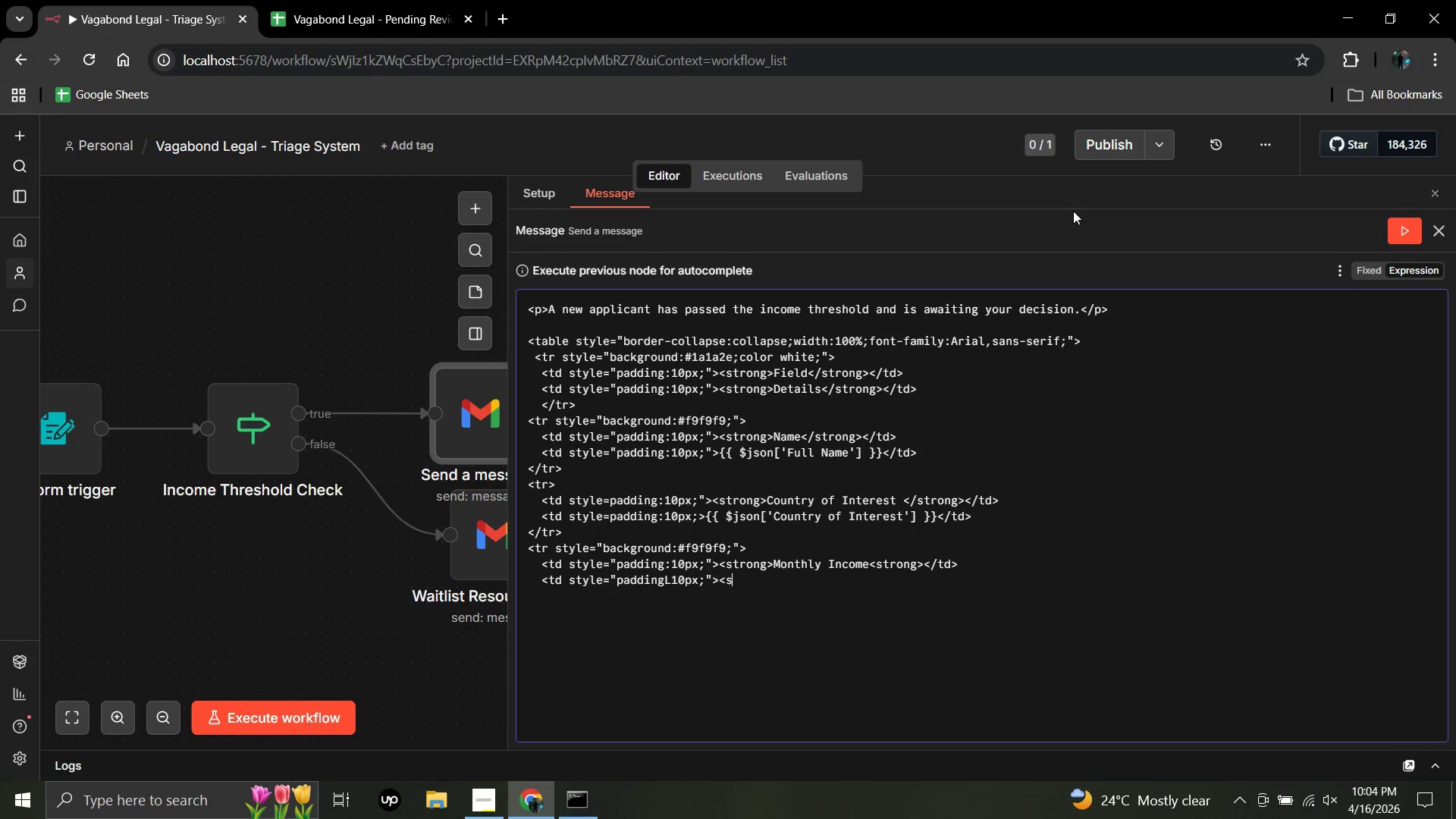 
key(Backspace)
 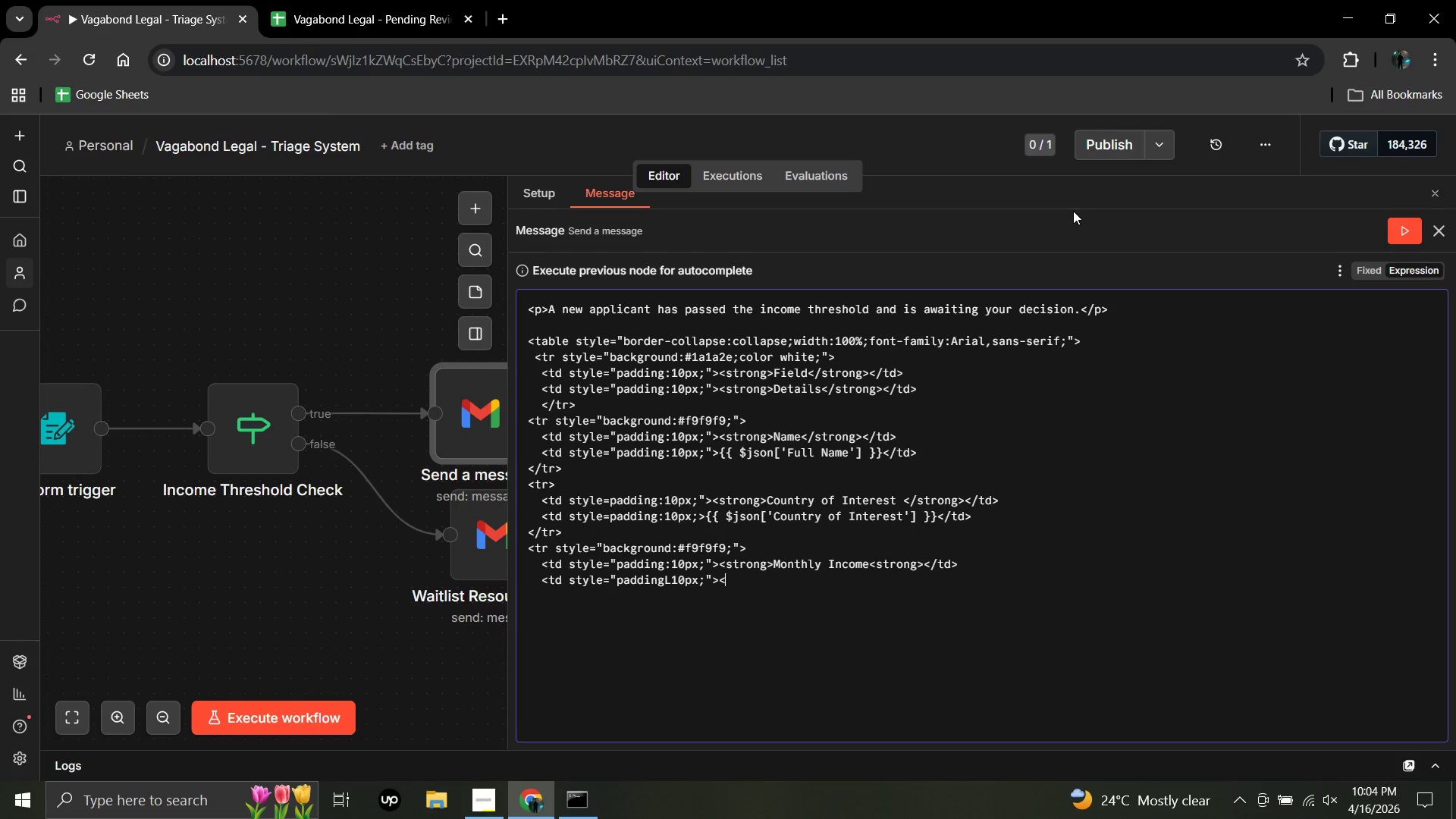 
key(Backspace)
 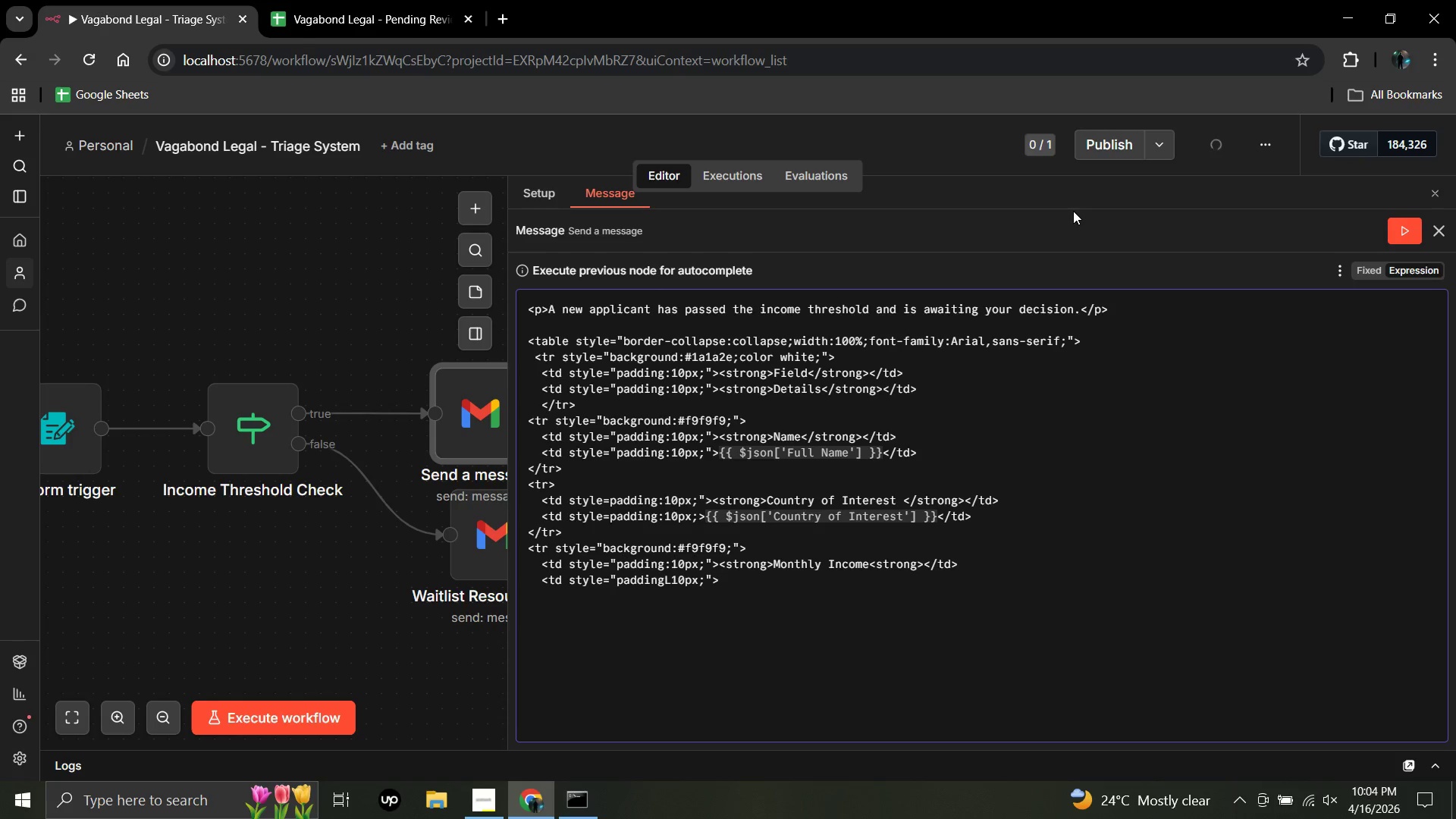 
type({{$json['Monthly Income 8)
key(Backspace)
type((USD))
 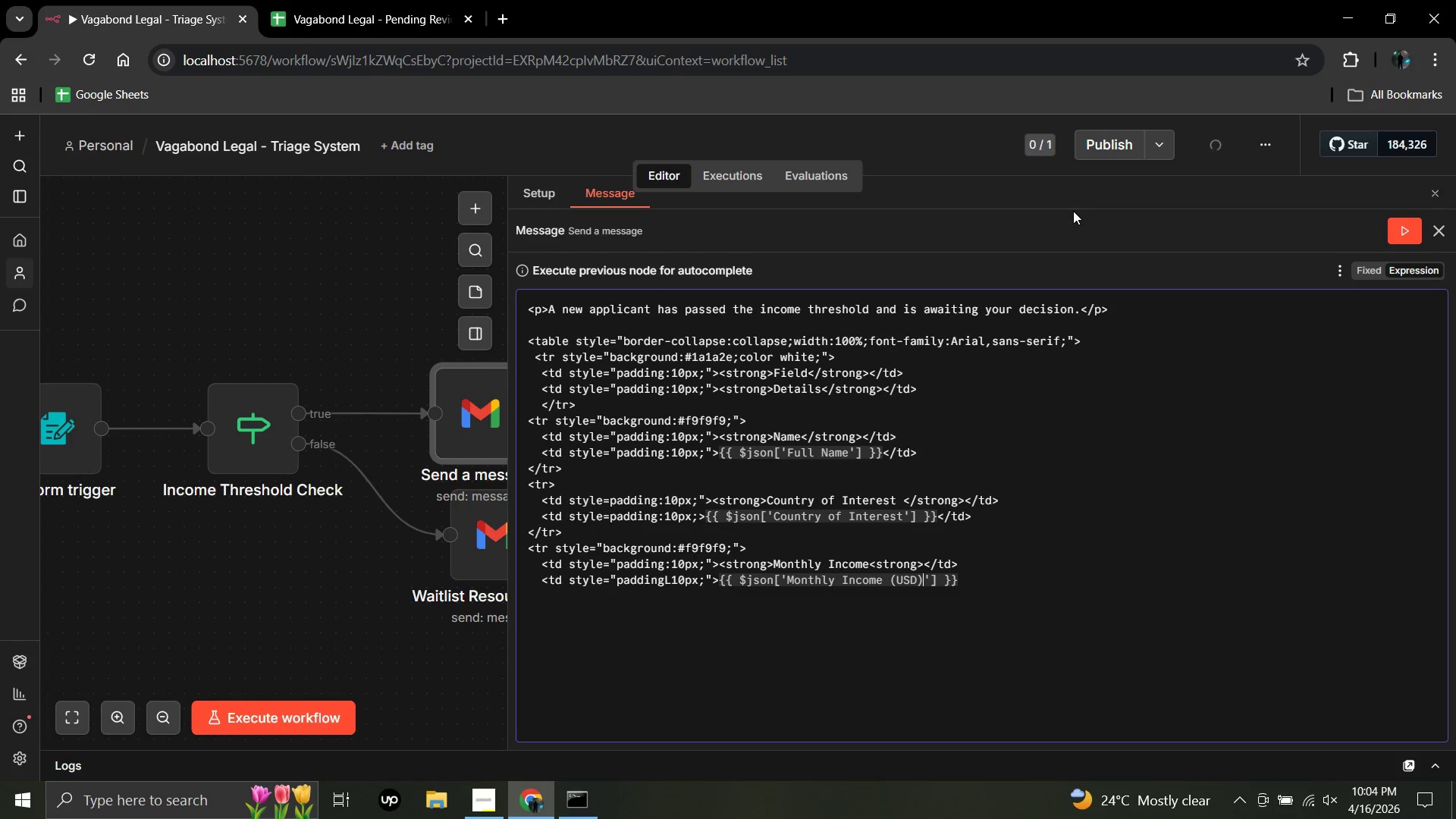 
key(ArrowRight)
 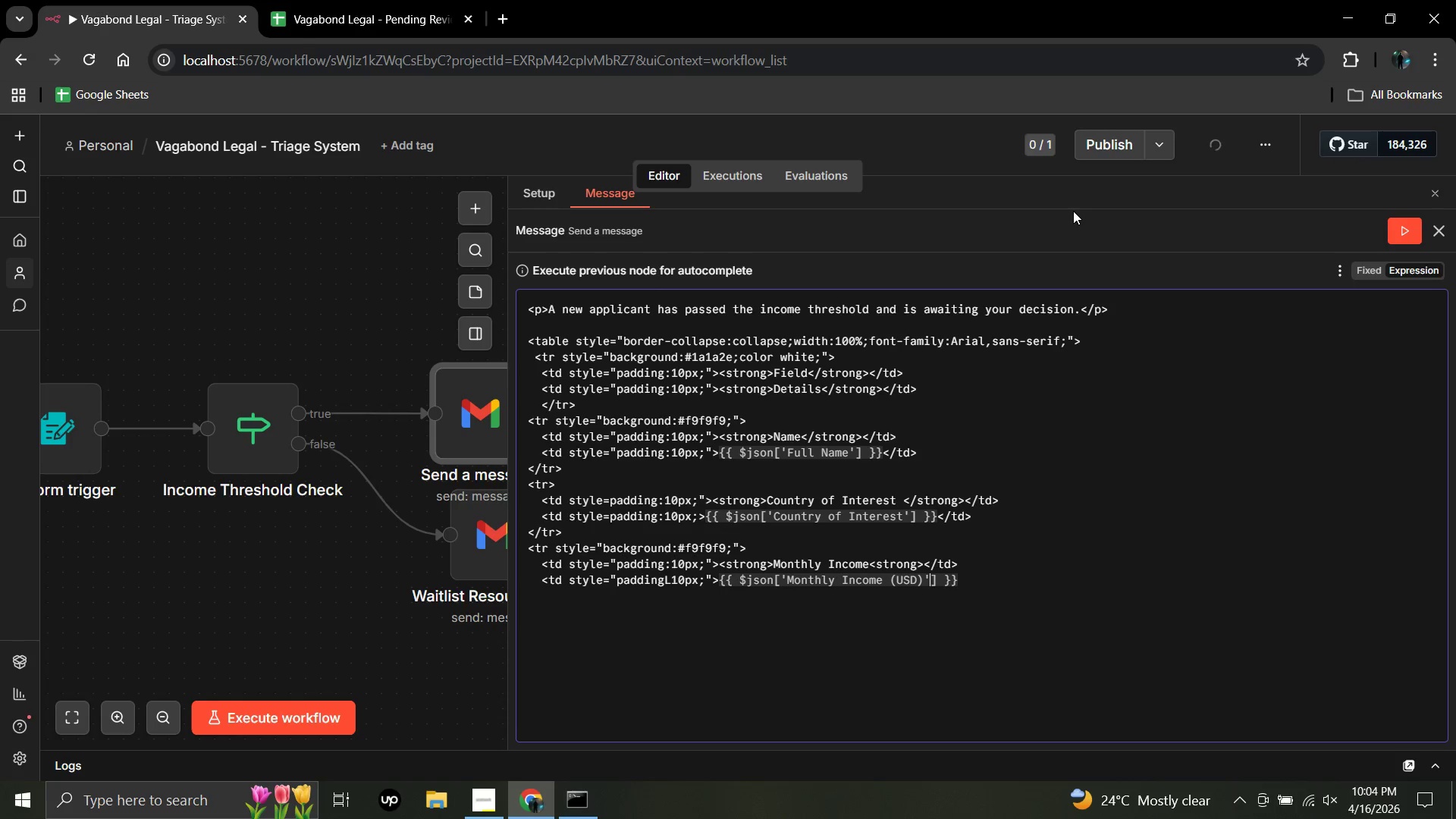 
key(ArrowRight)
 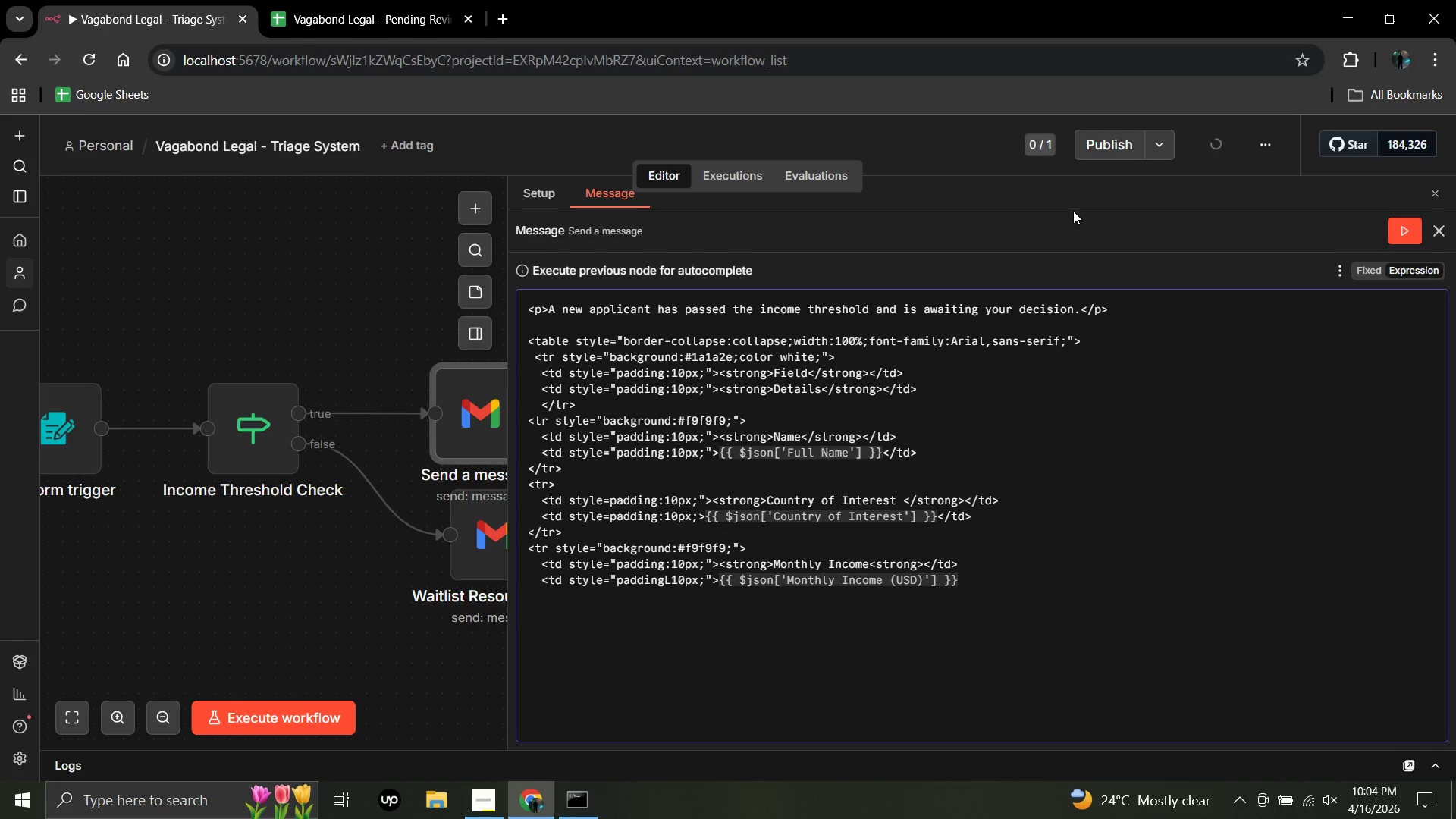 
key(ArrowRight)
 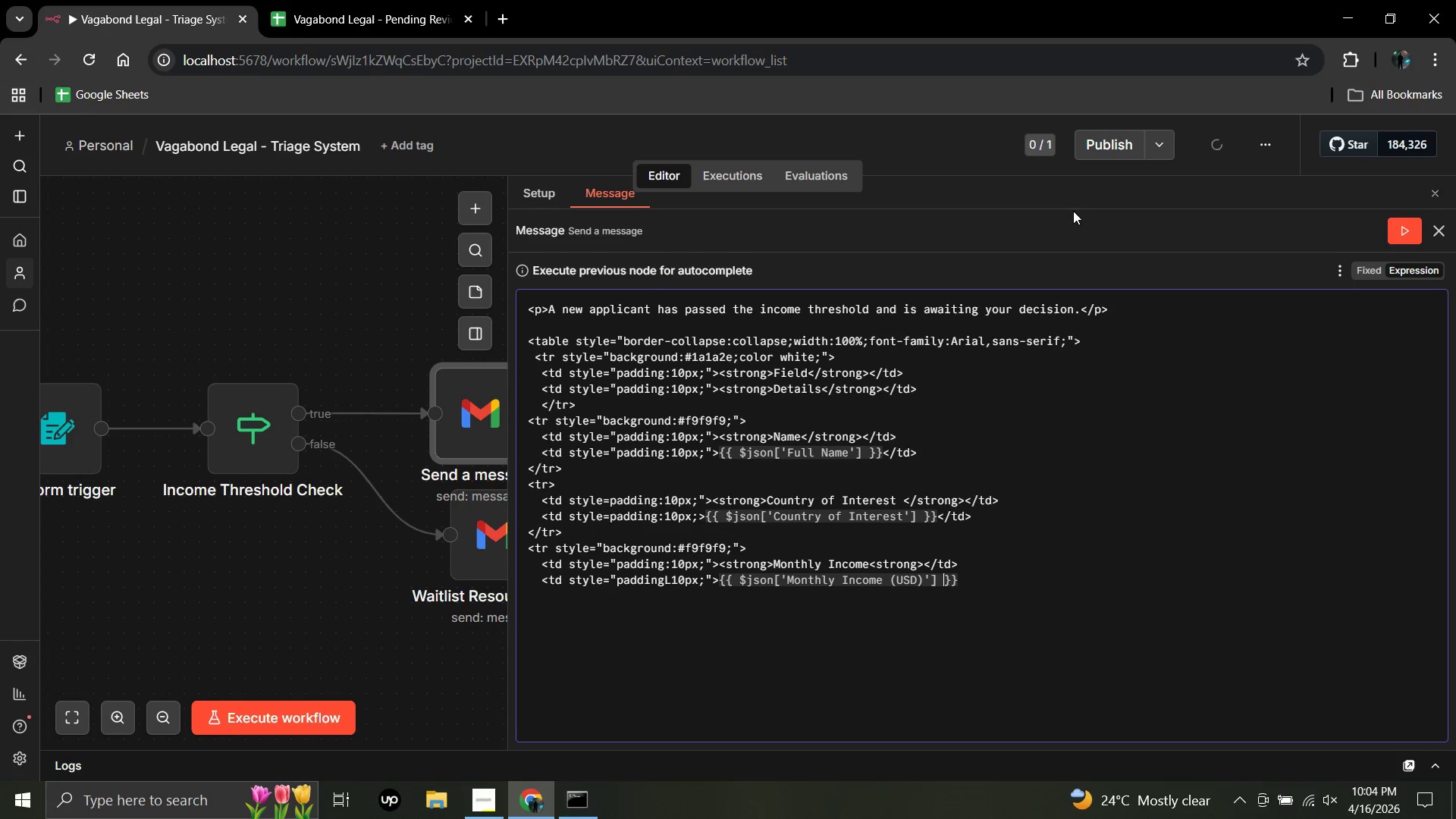 
key(ArrowRight)
 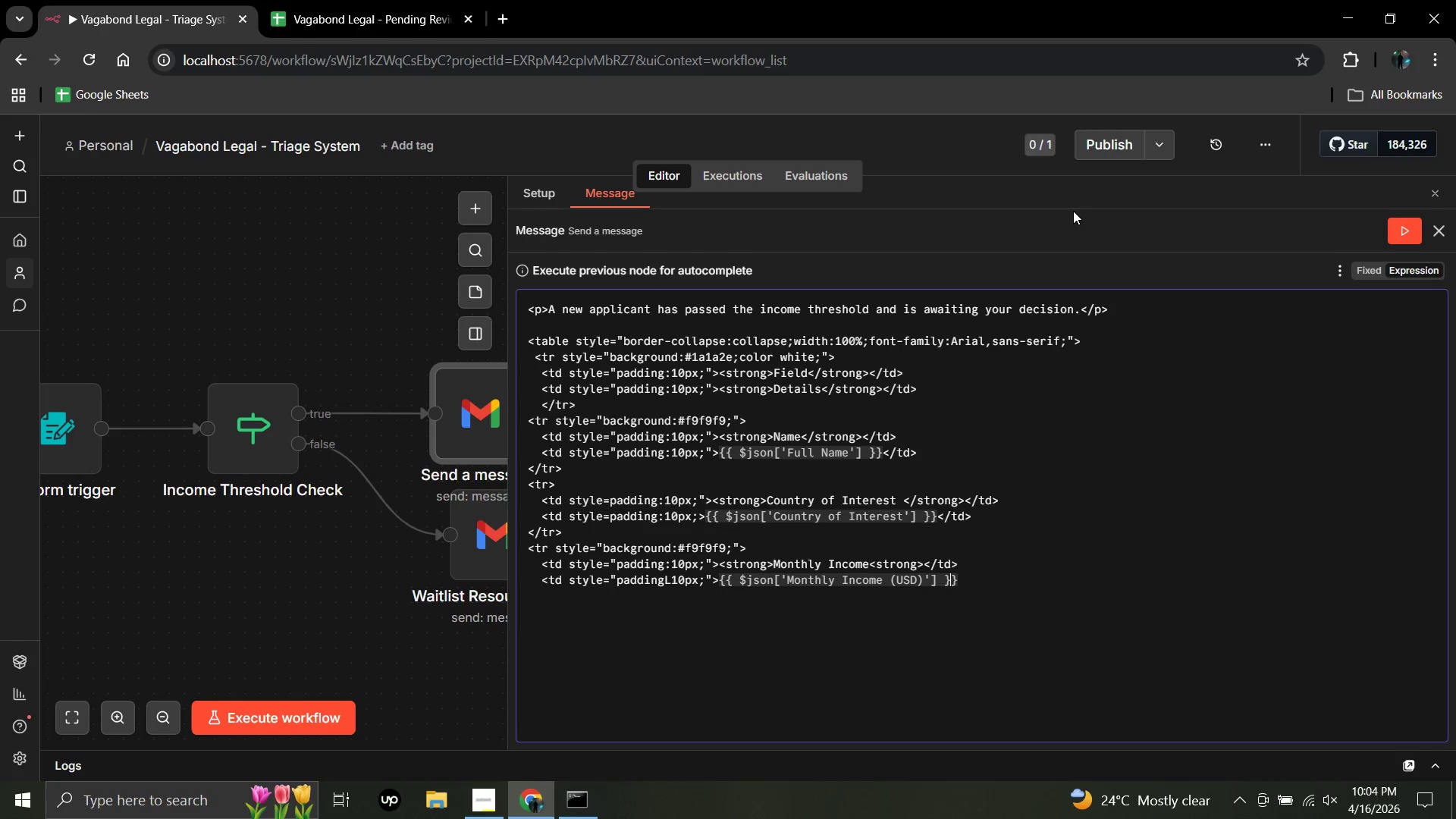 
key(ArrowRight)
 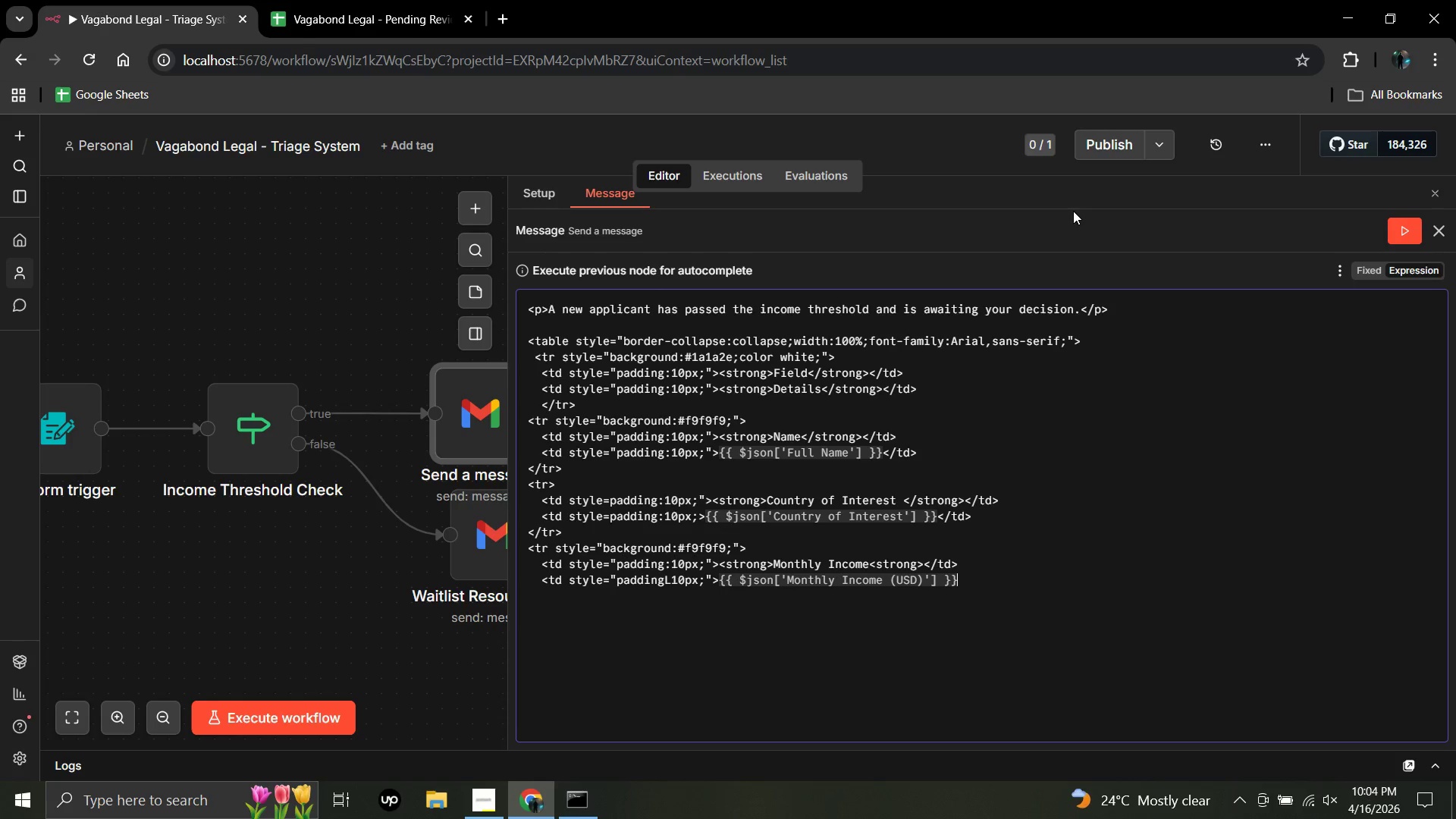 
type(</td>)
 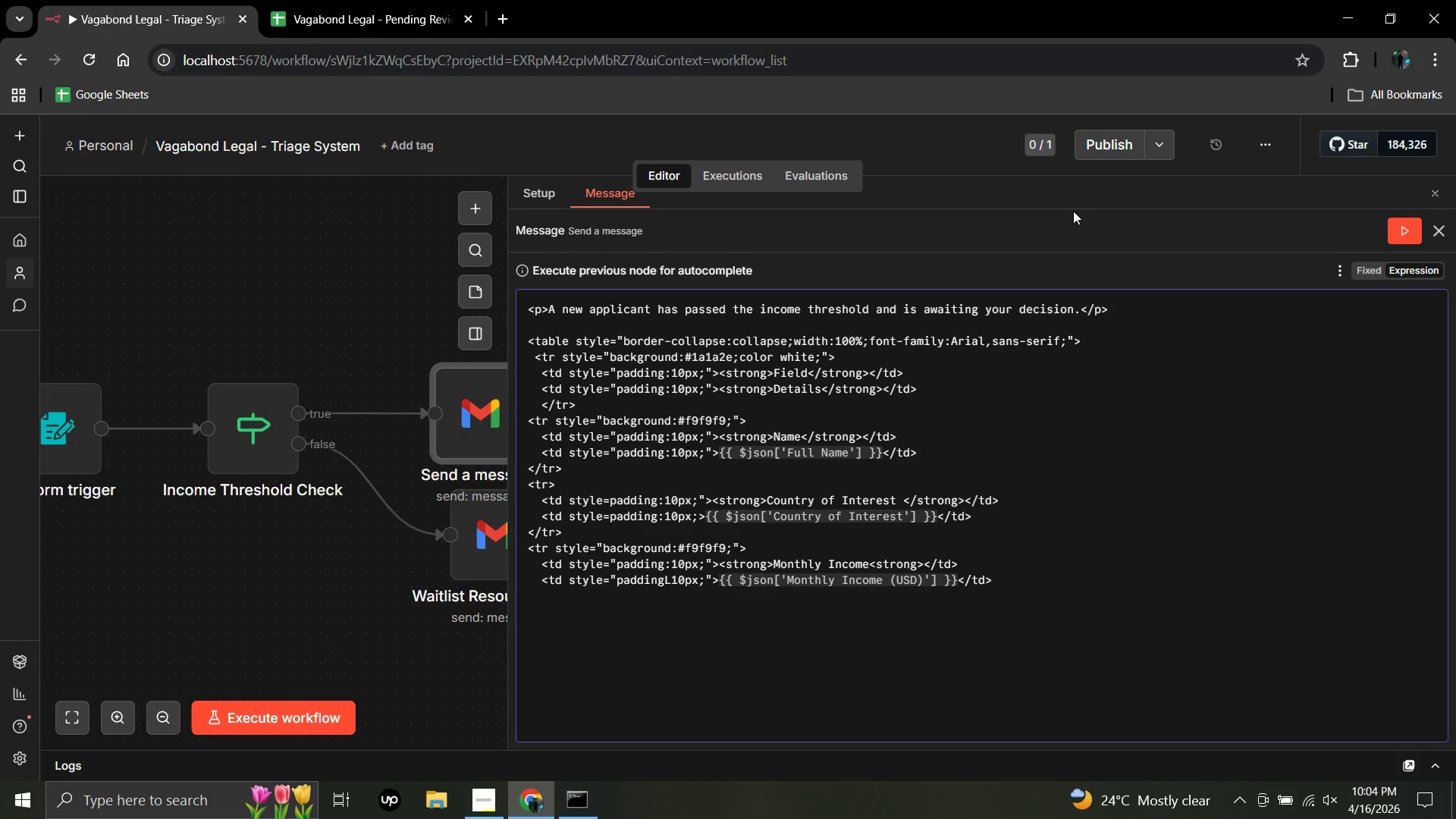 
wait(6.97)
 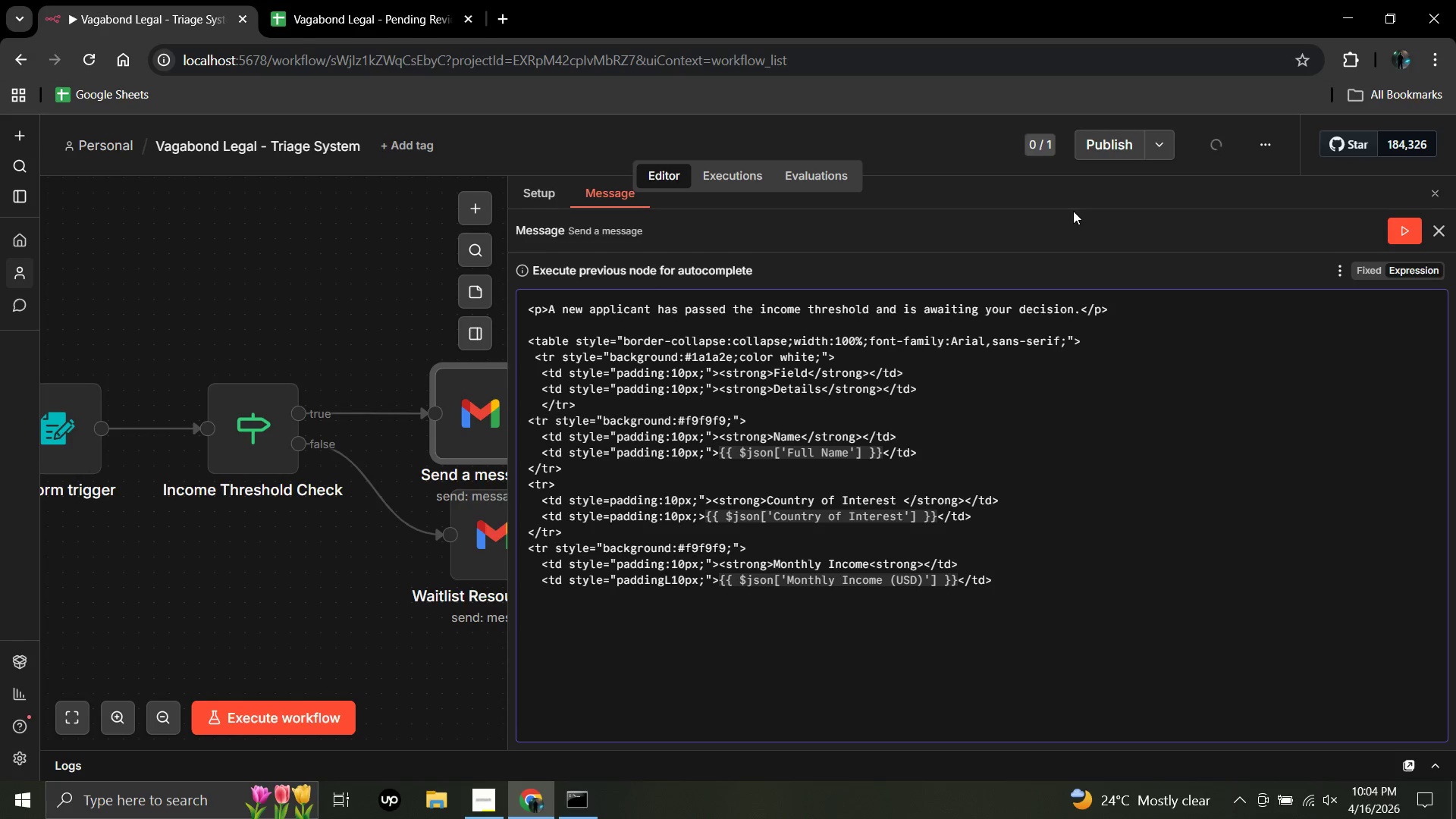 
key(Enter)
 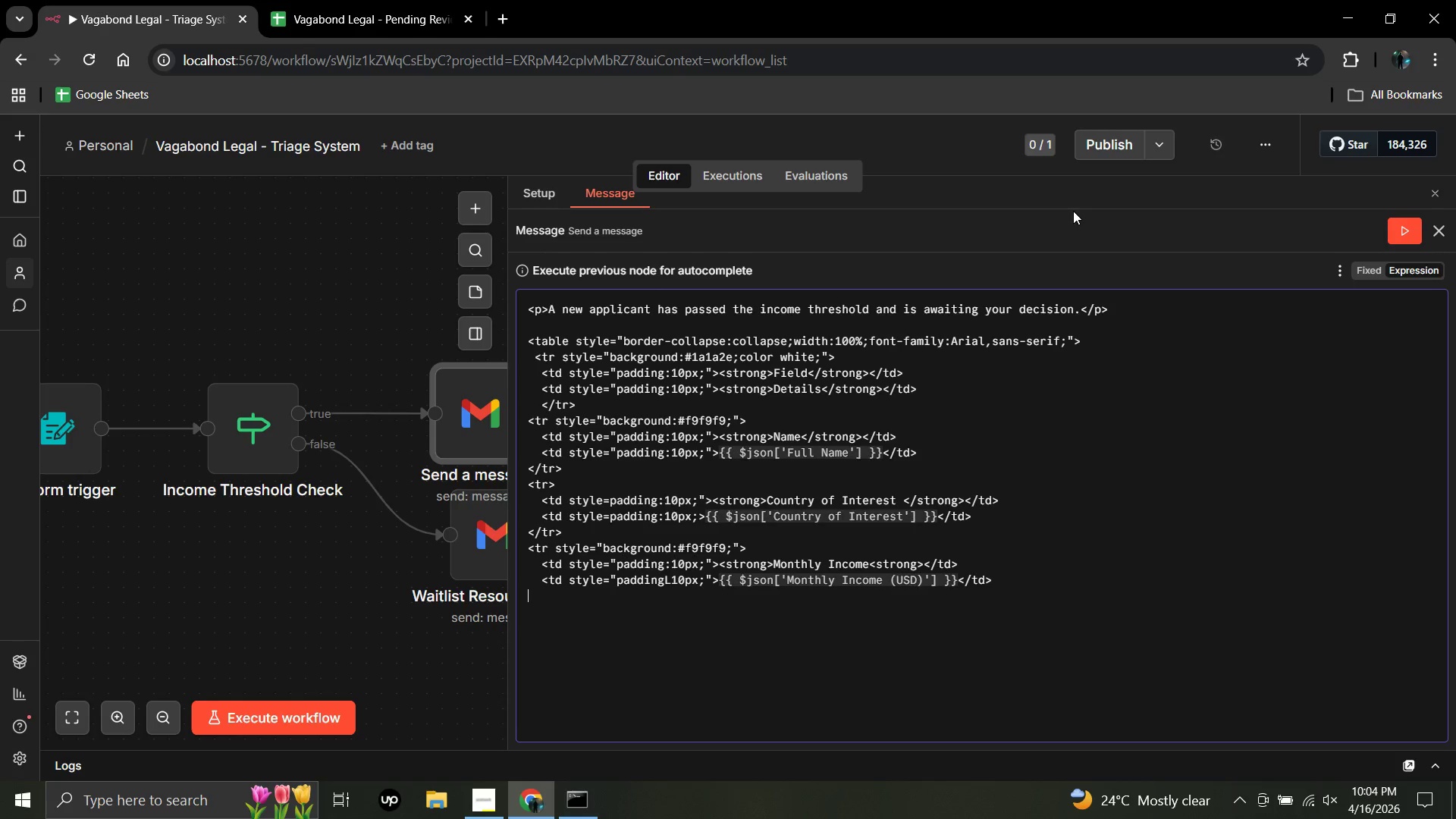 
type(</tr>)
 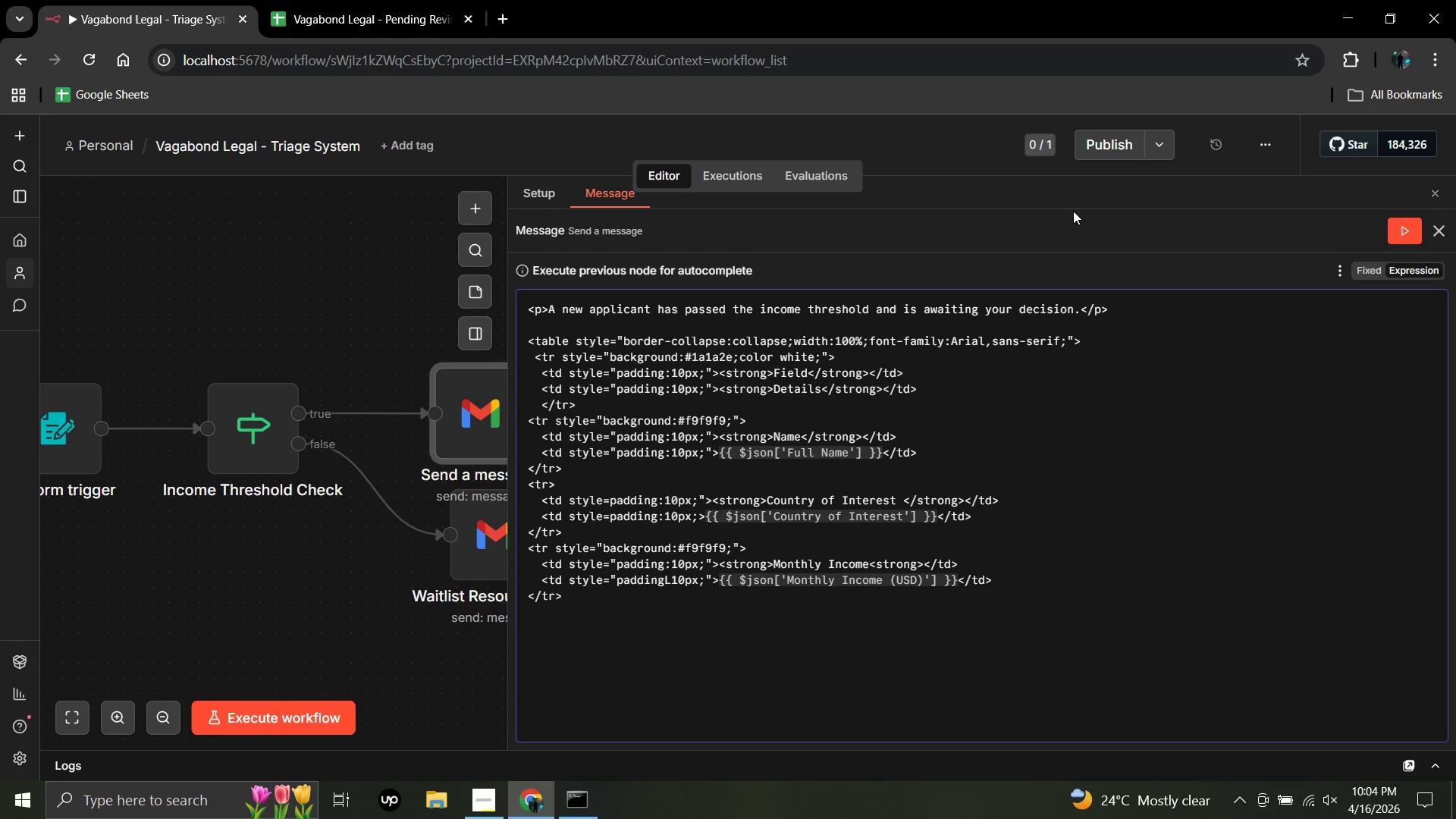 
key(Enter)
 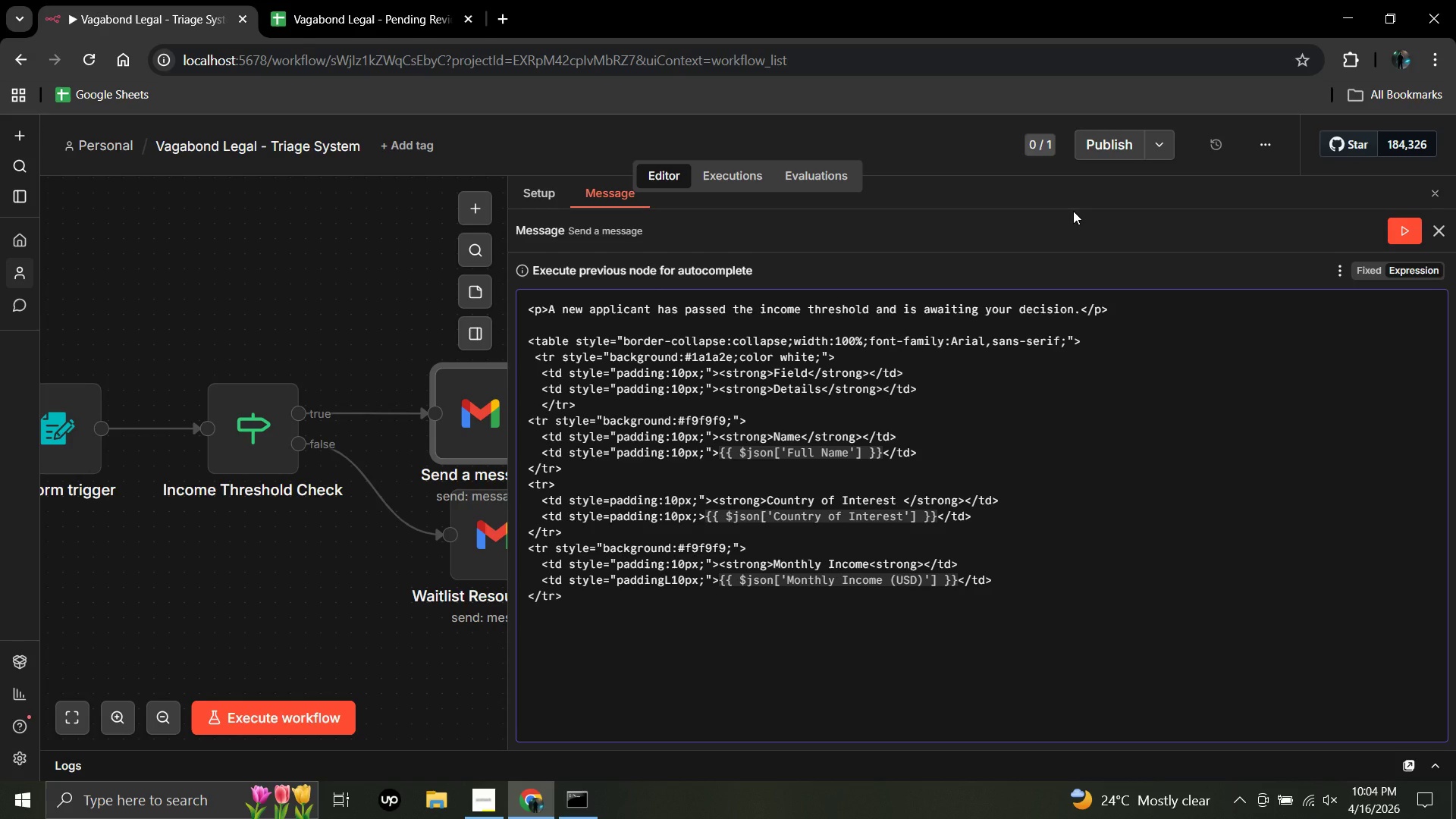 
type(<tr>)
 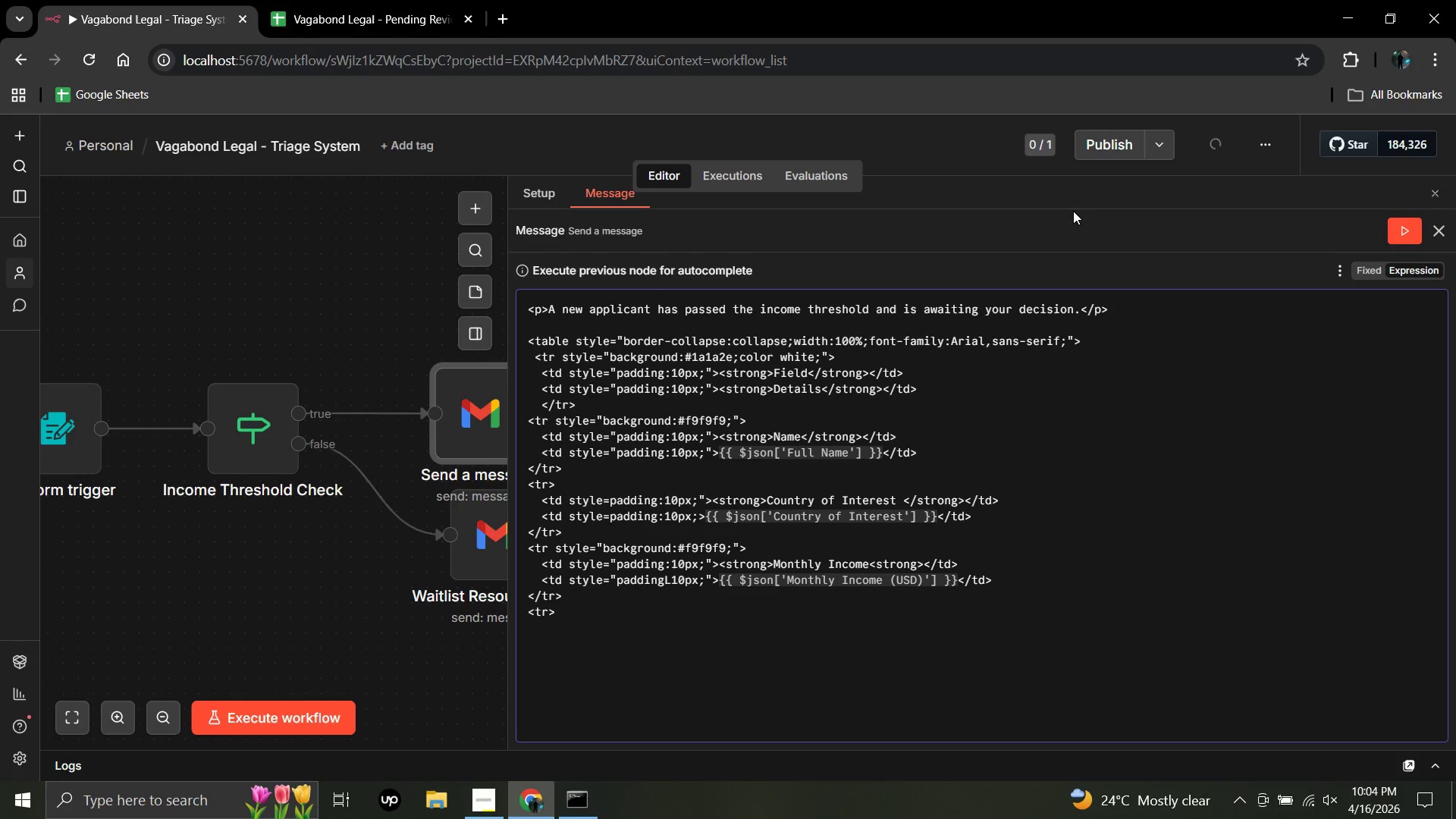 
key(Enter)
 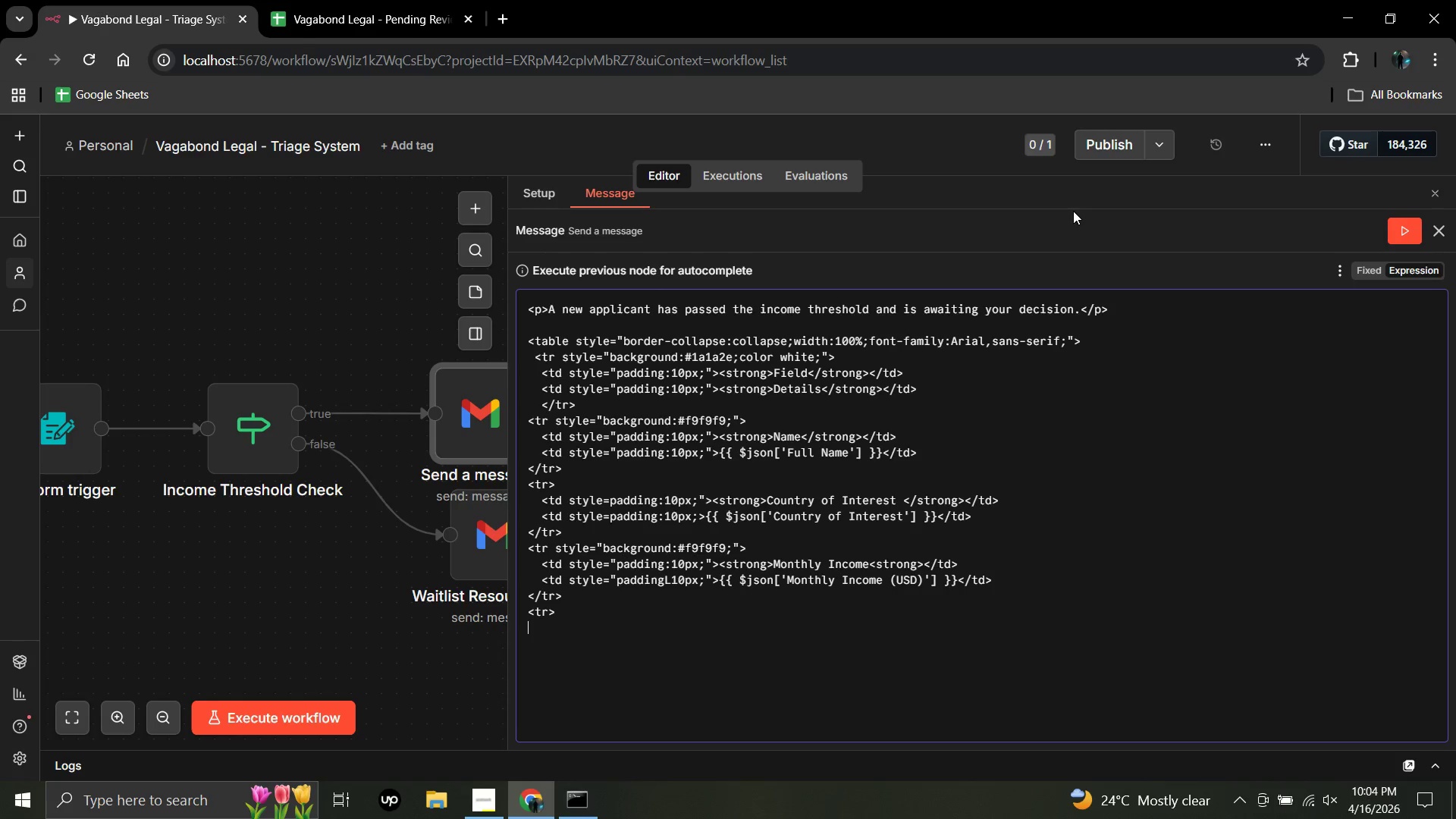 
type(   <td)
 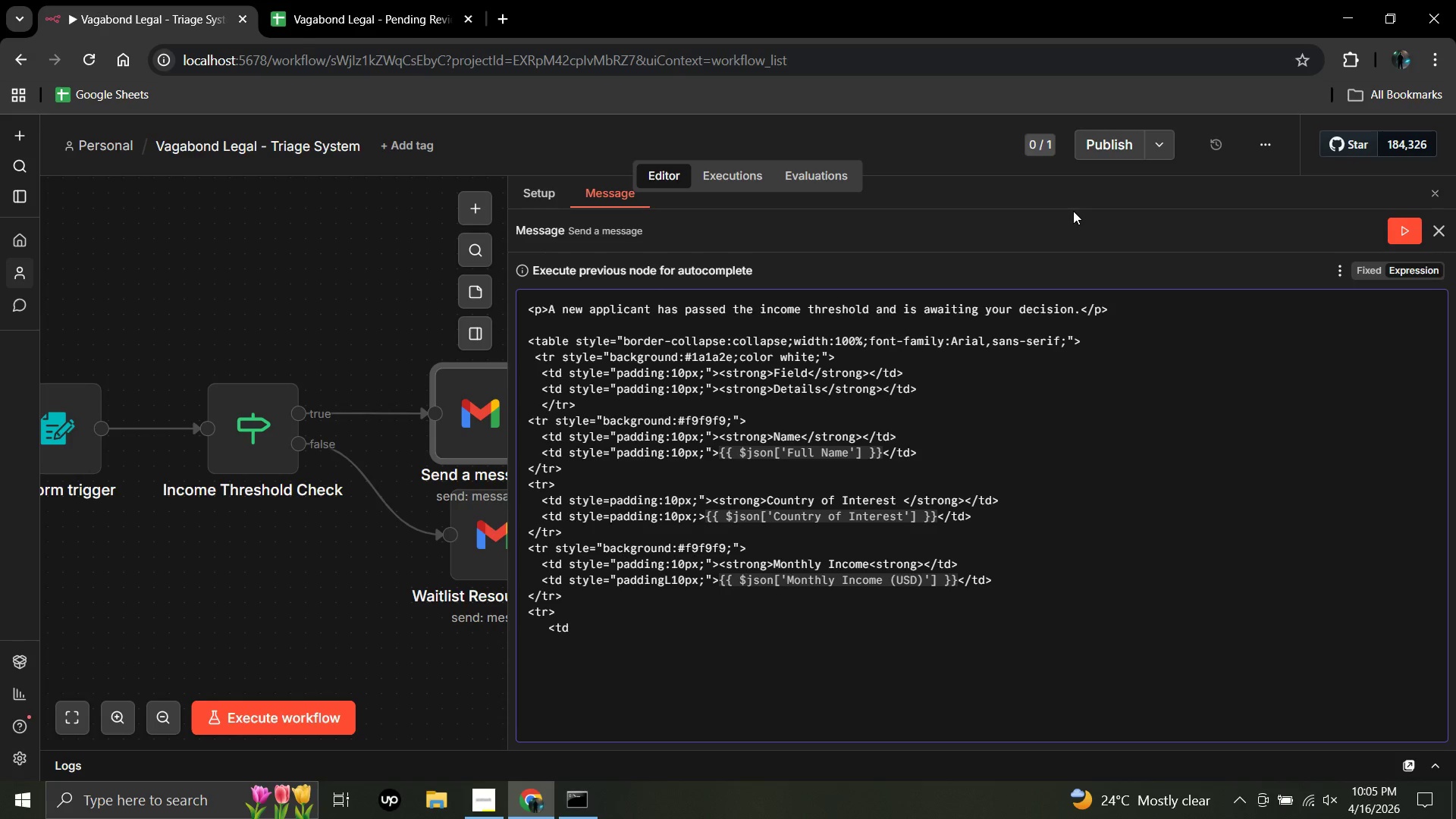 
wait(8.69)
 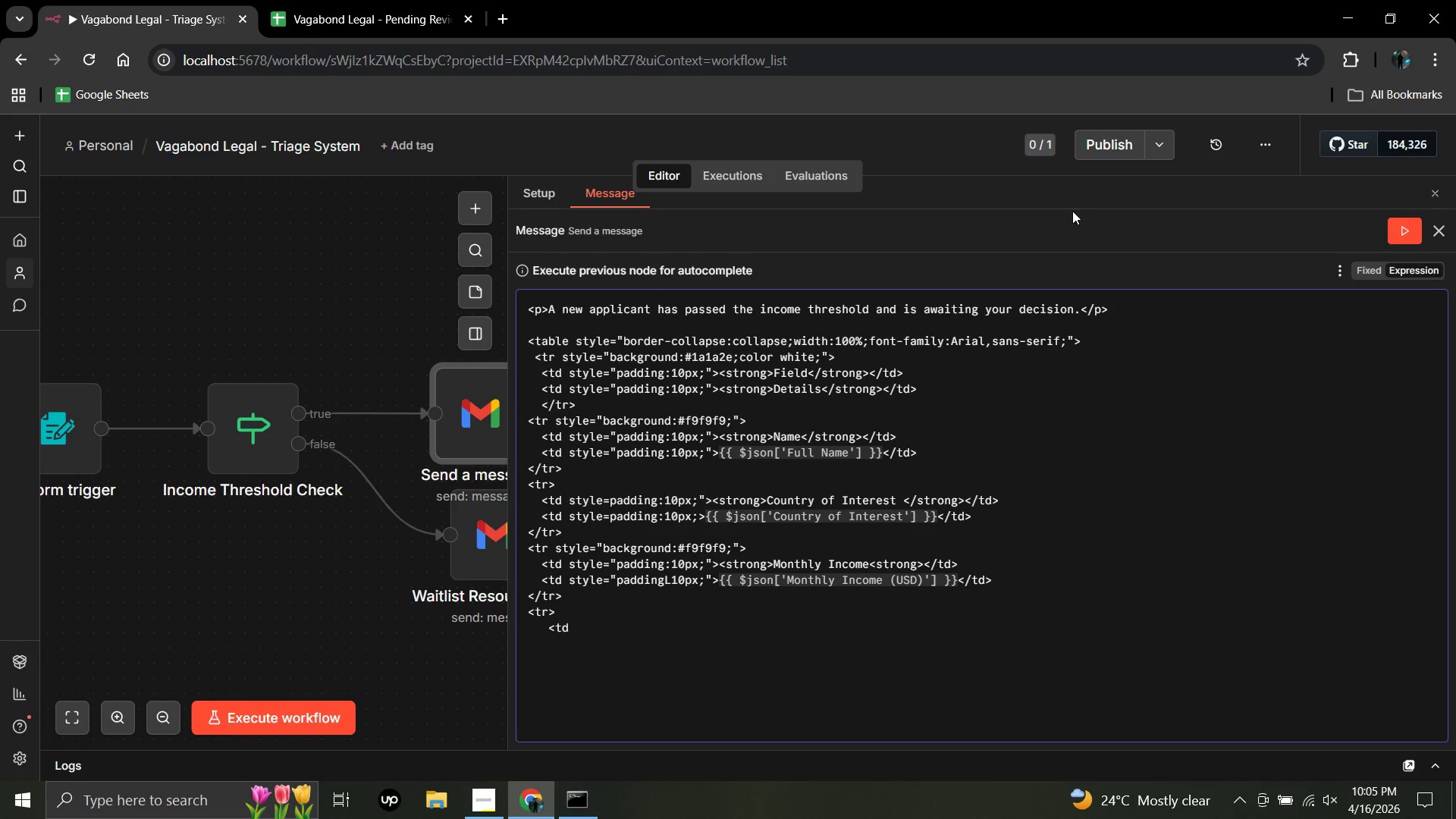 
type( style=)
 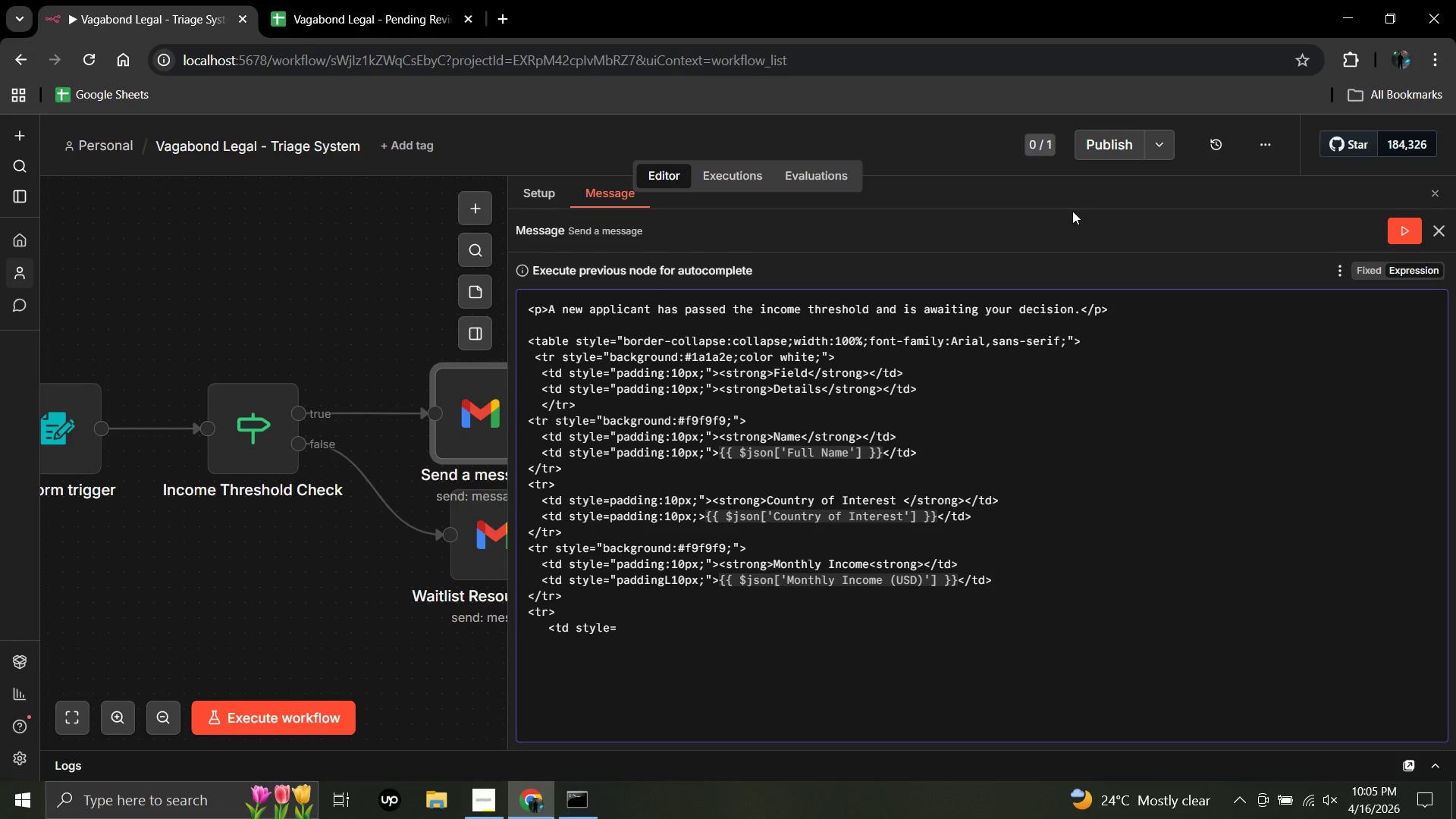 
wait(12.36)
 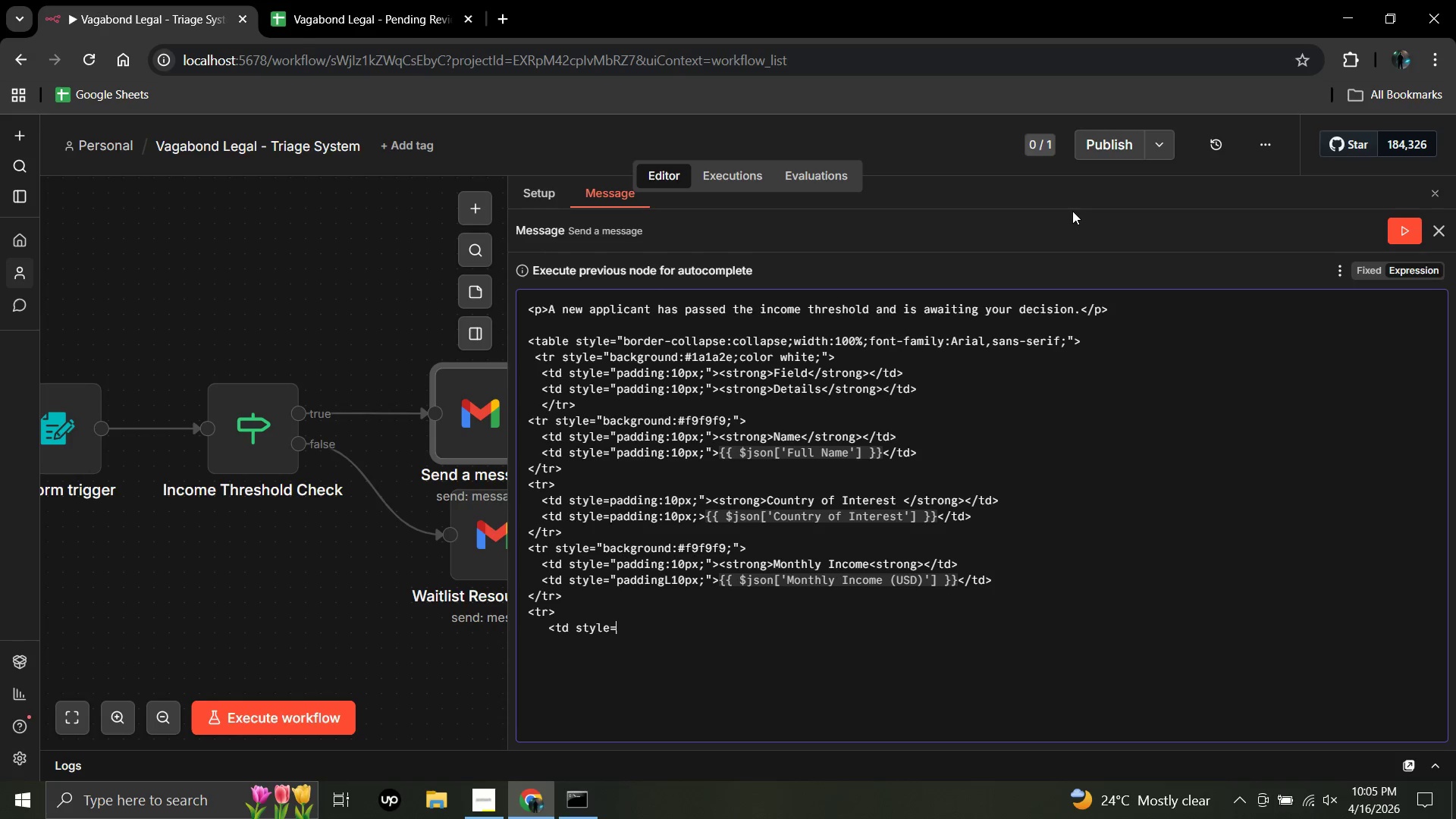 
type("padding:10px;)
 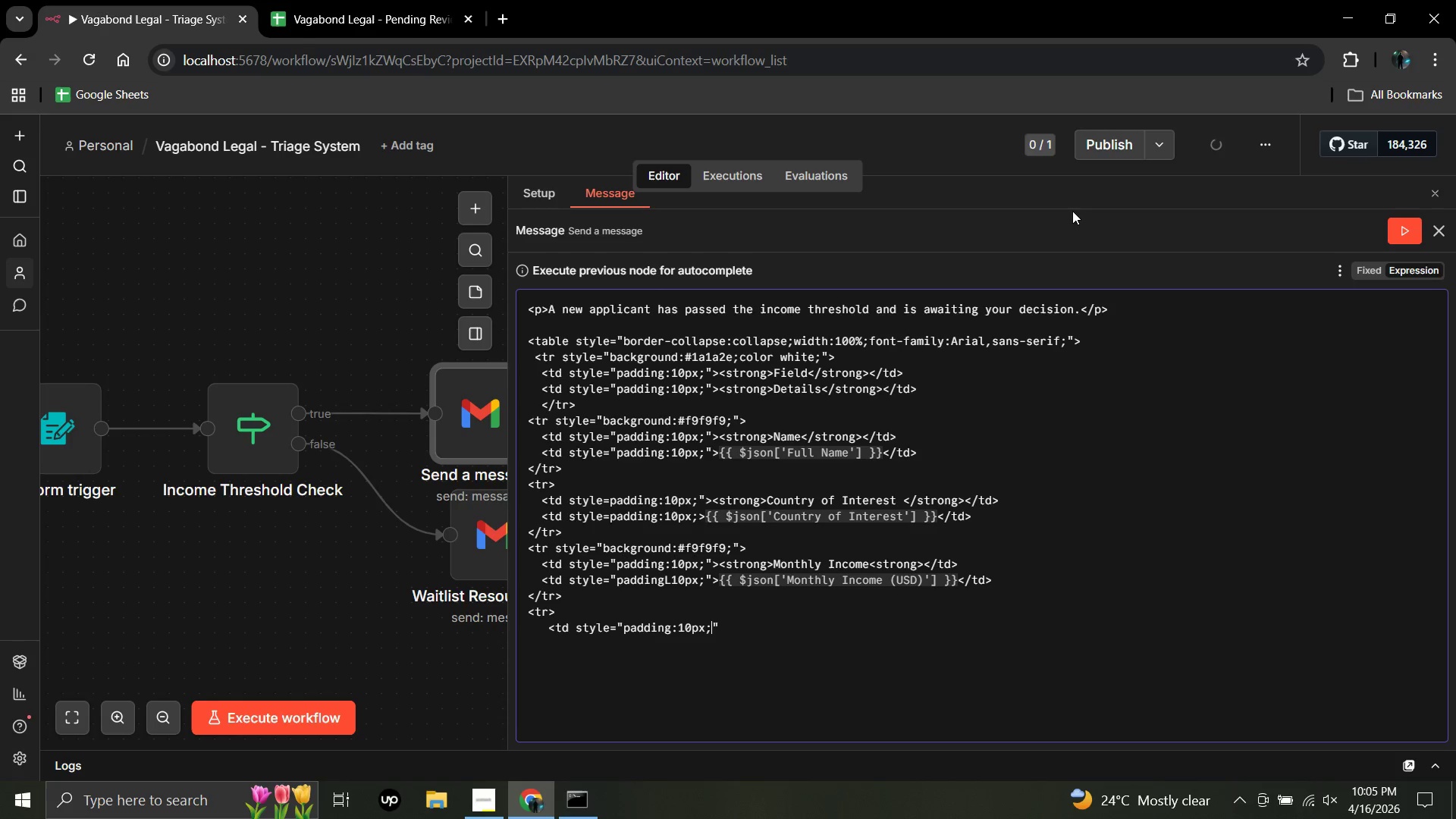 
key(ArrowRight)
 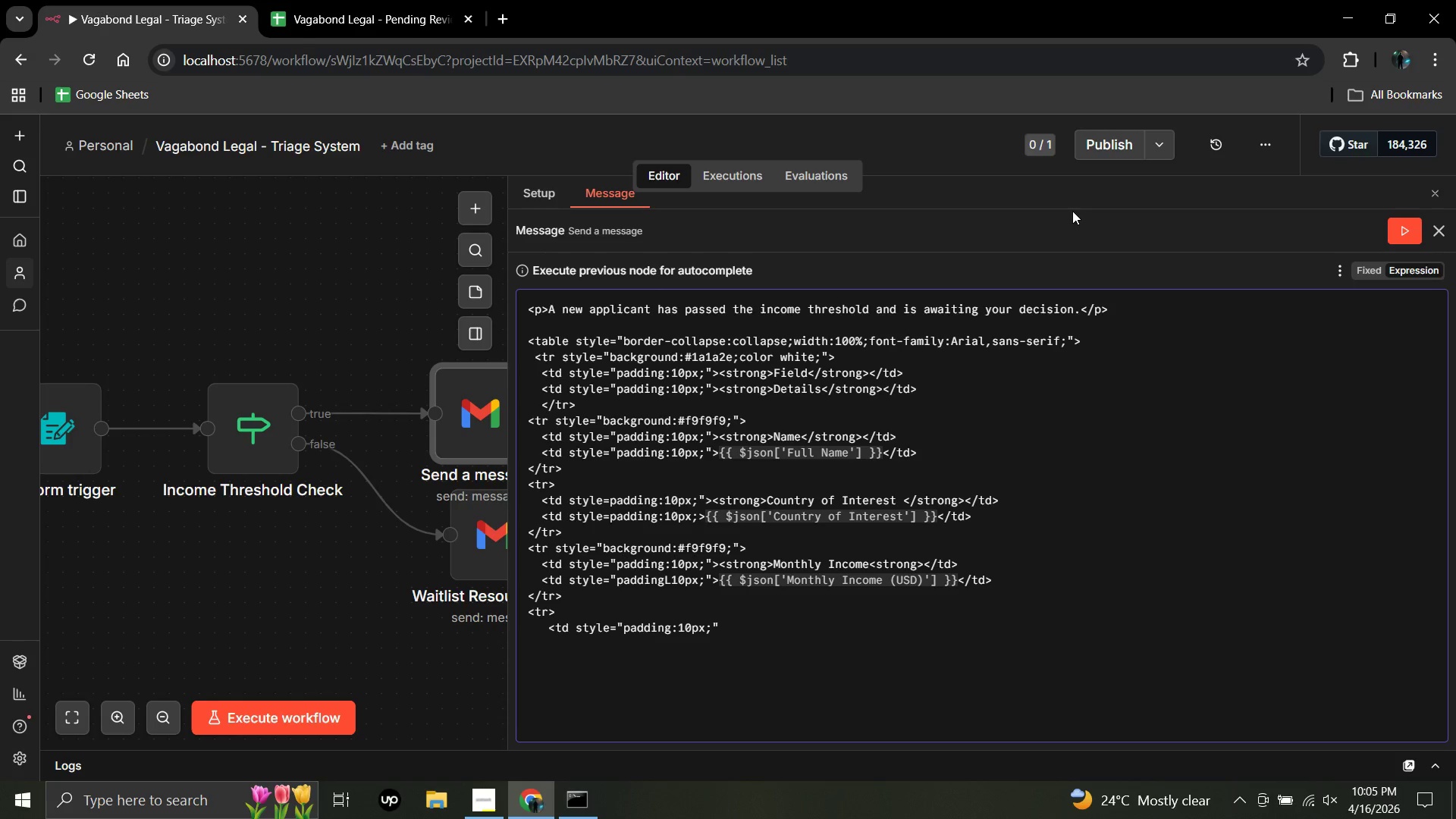 
type(><strong>Remote Job Status)
 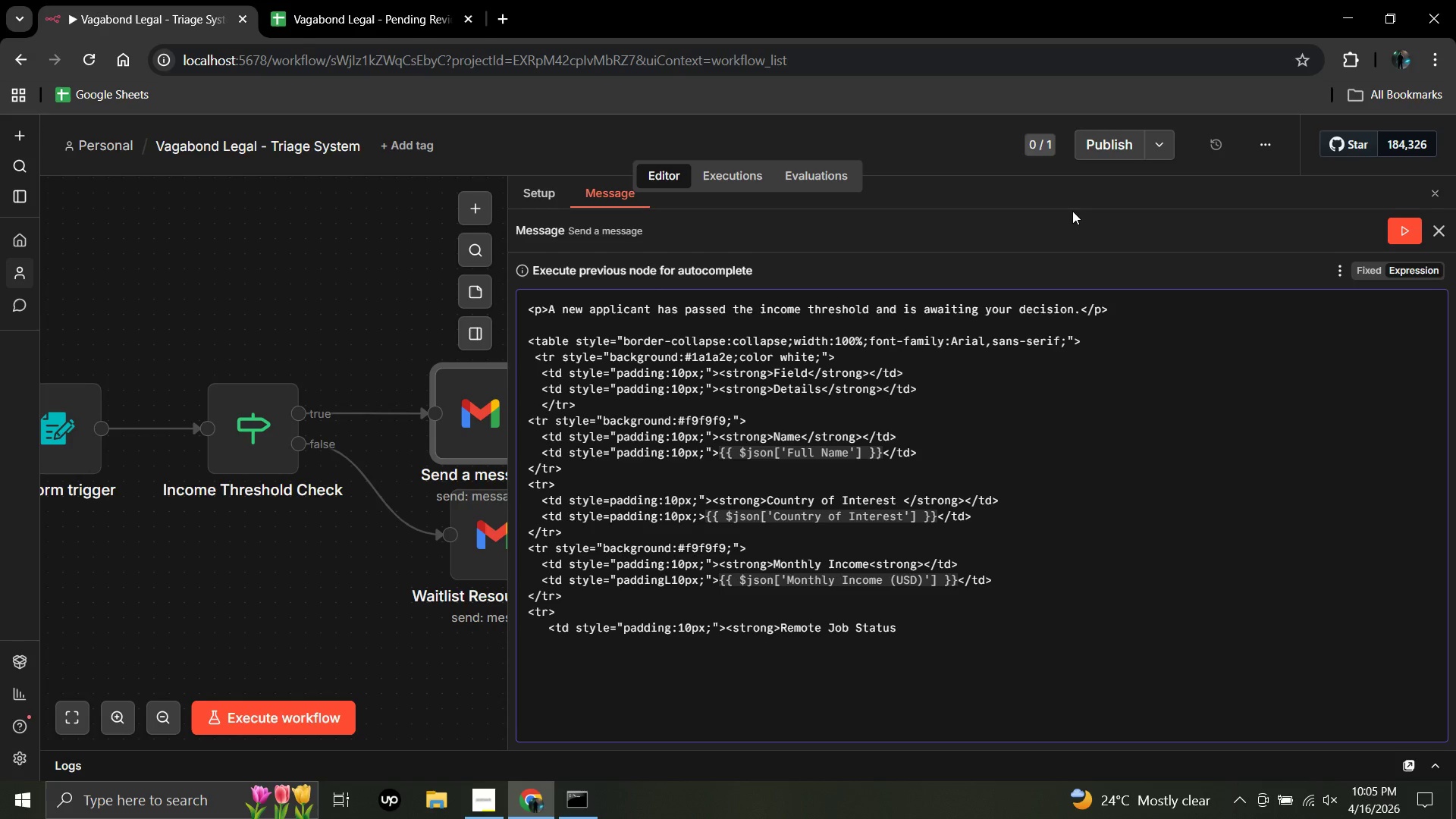 
key(ArrowRight)
 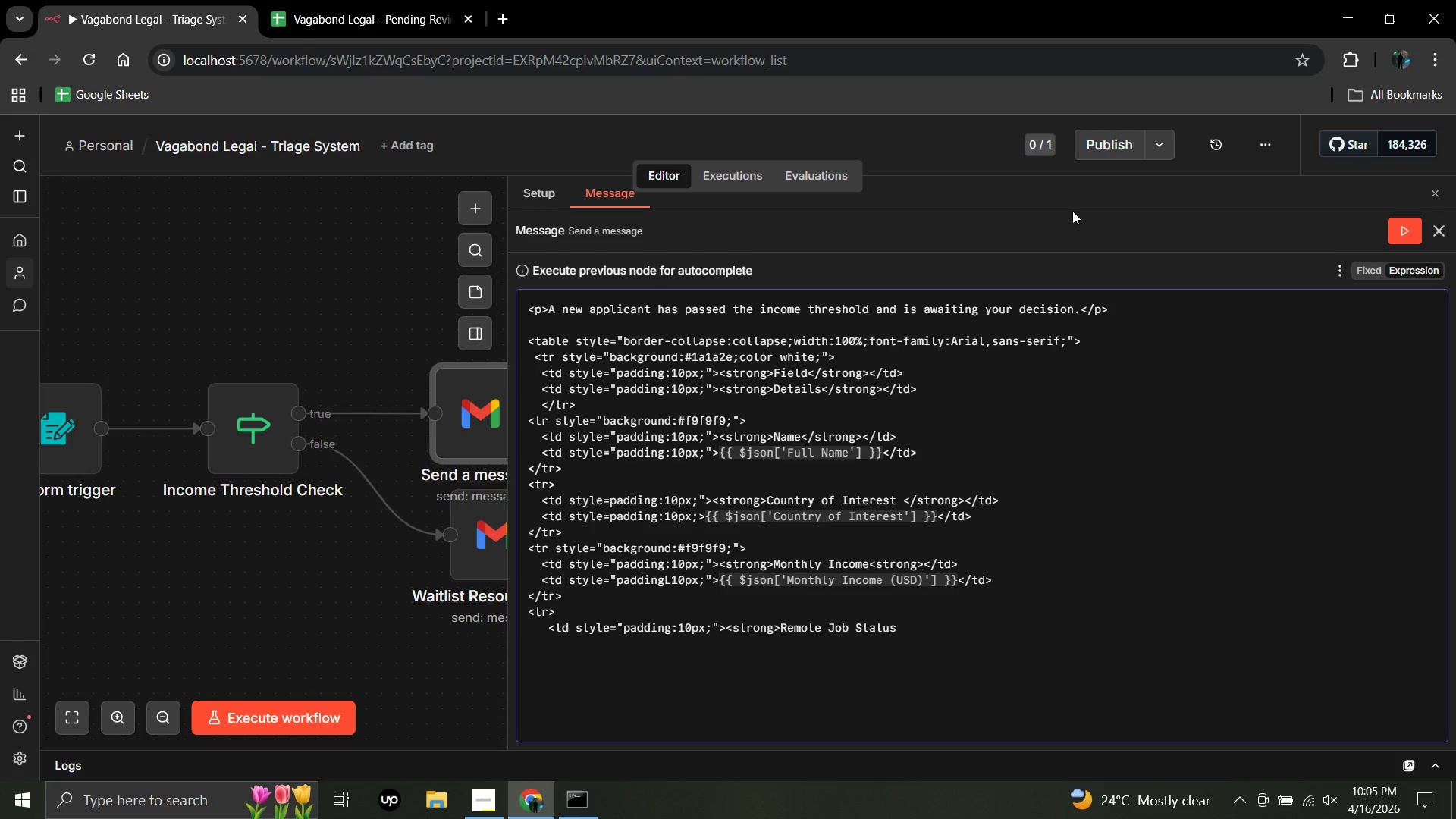 
type(</strong></td>)
 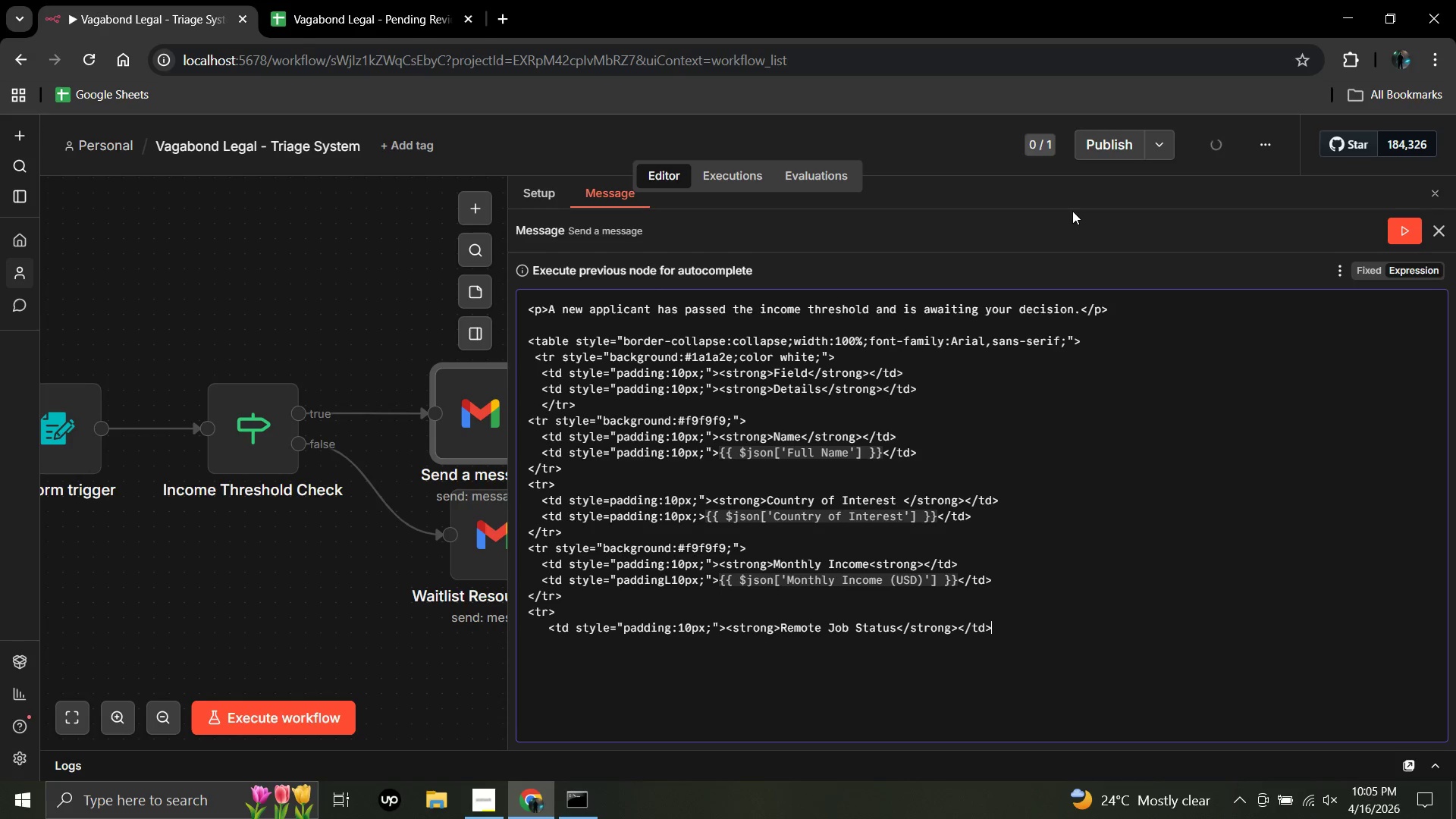 
key(Enter)
 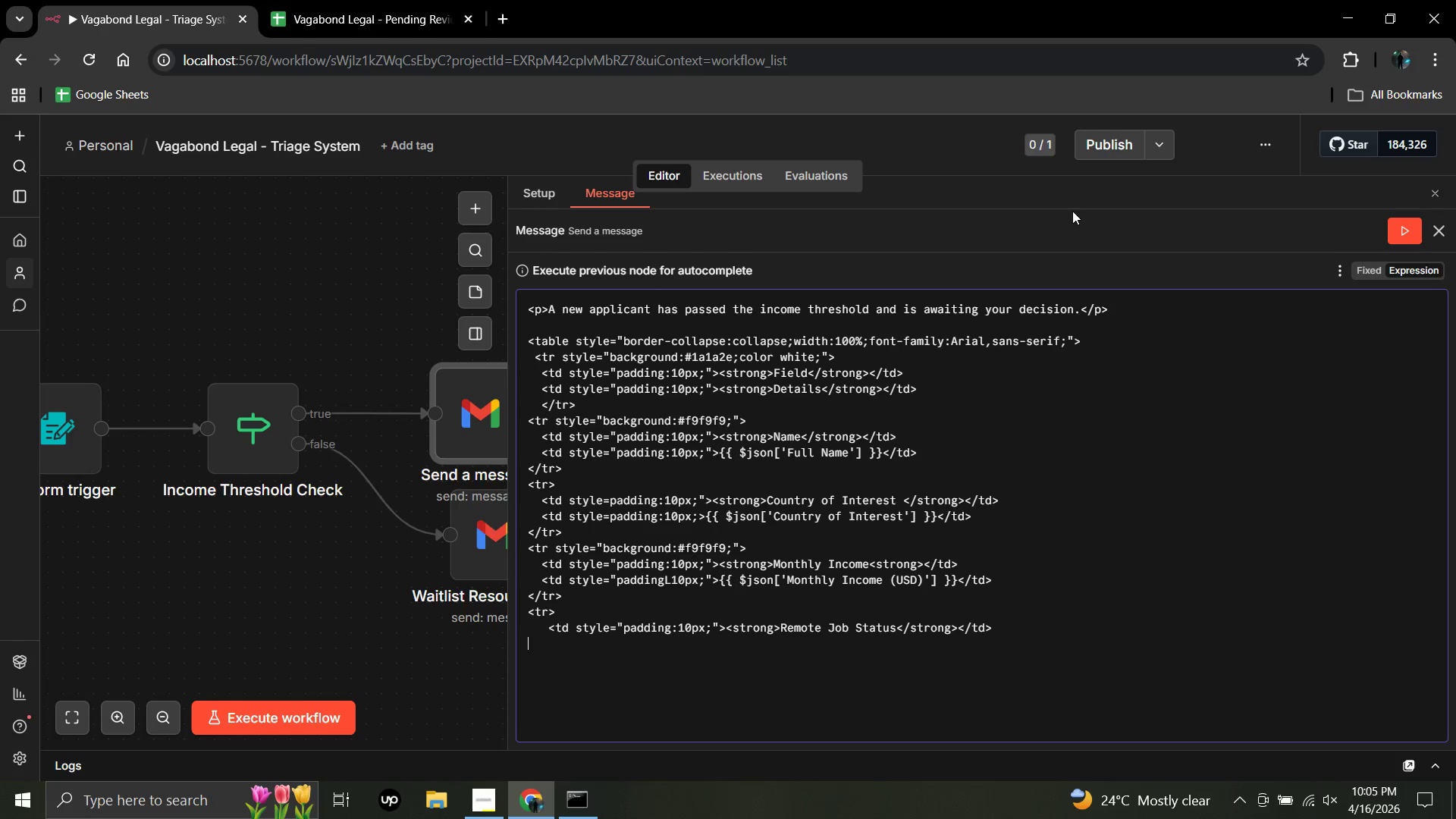 
type(   <td style="padding:10px:)
key(Backspace)
type(;)
 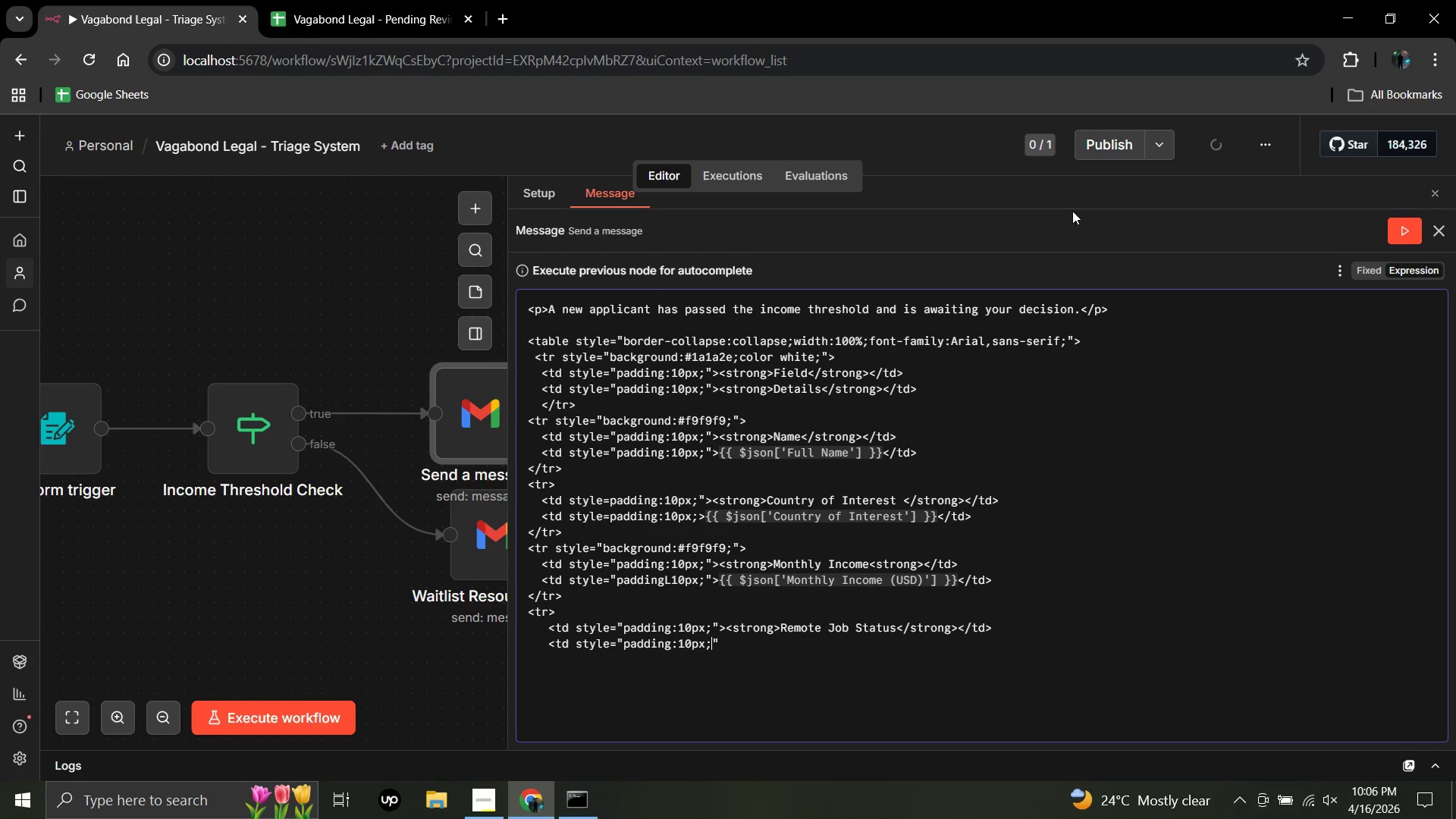 
key(ArrowRight)
 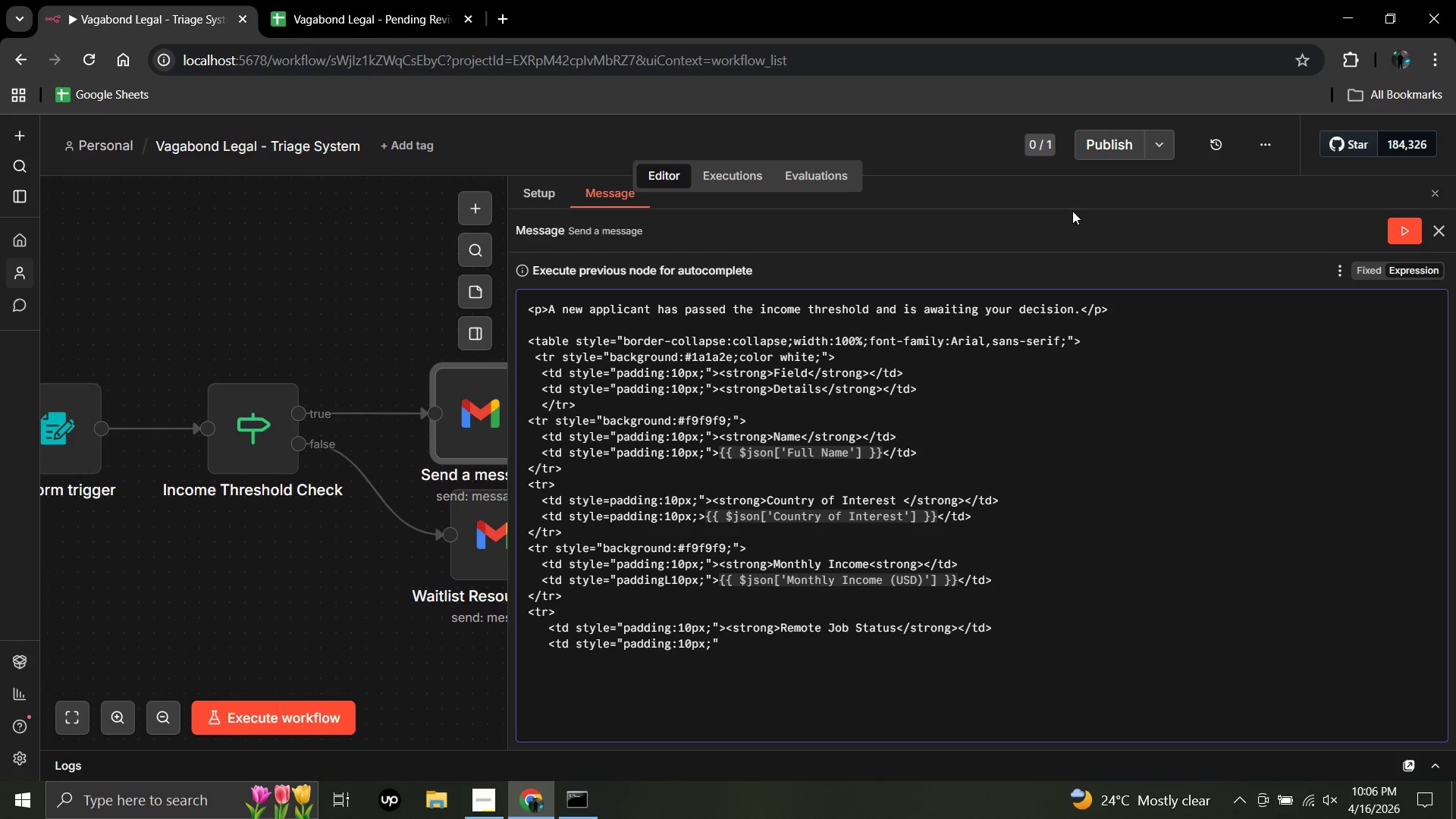 
type(>{{$json['Remote Job Status)
 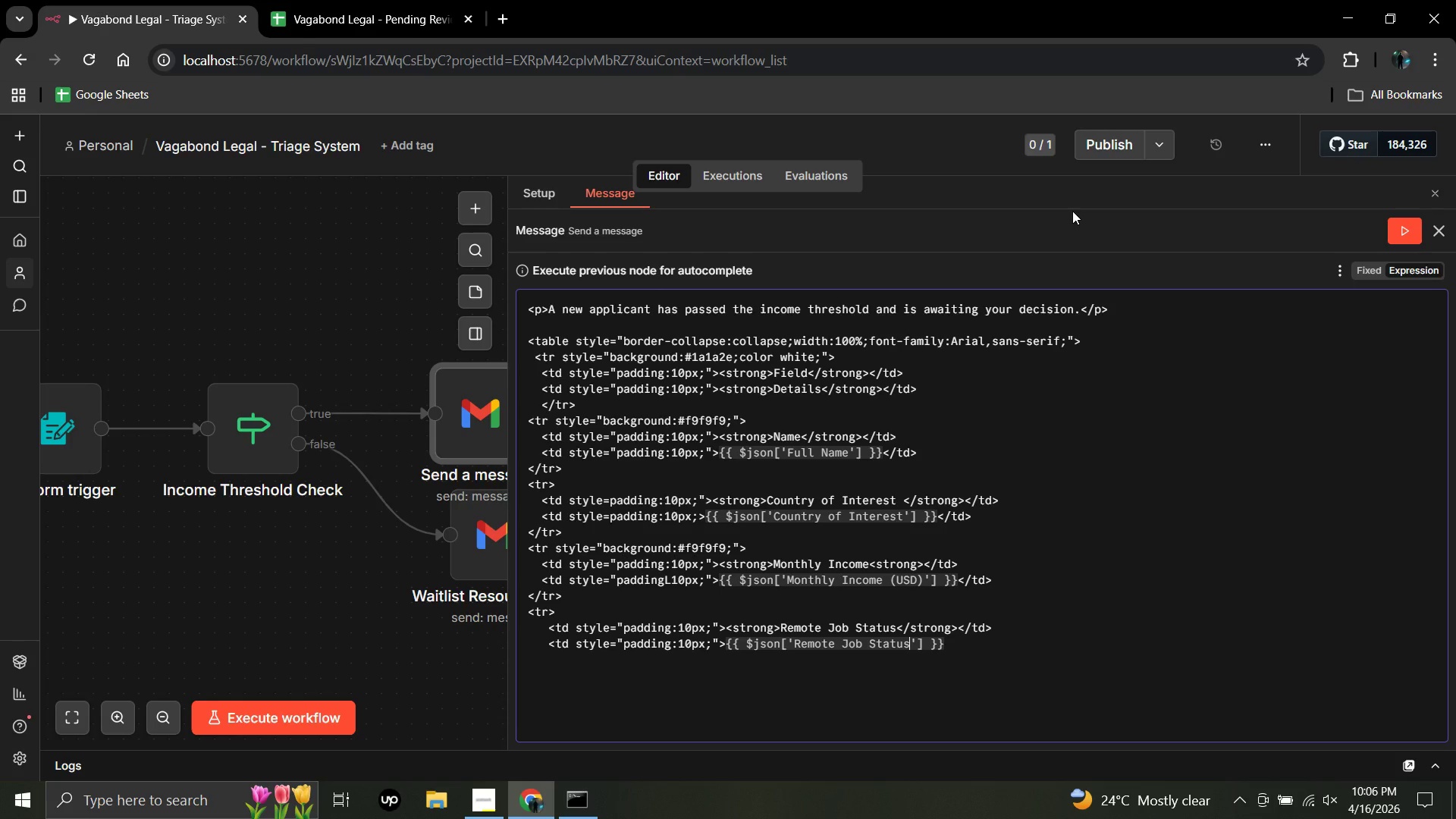 
key(ArrowRight)
 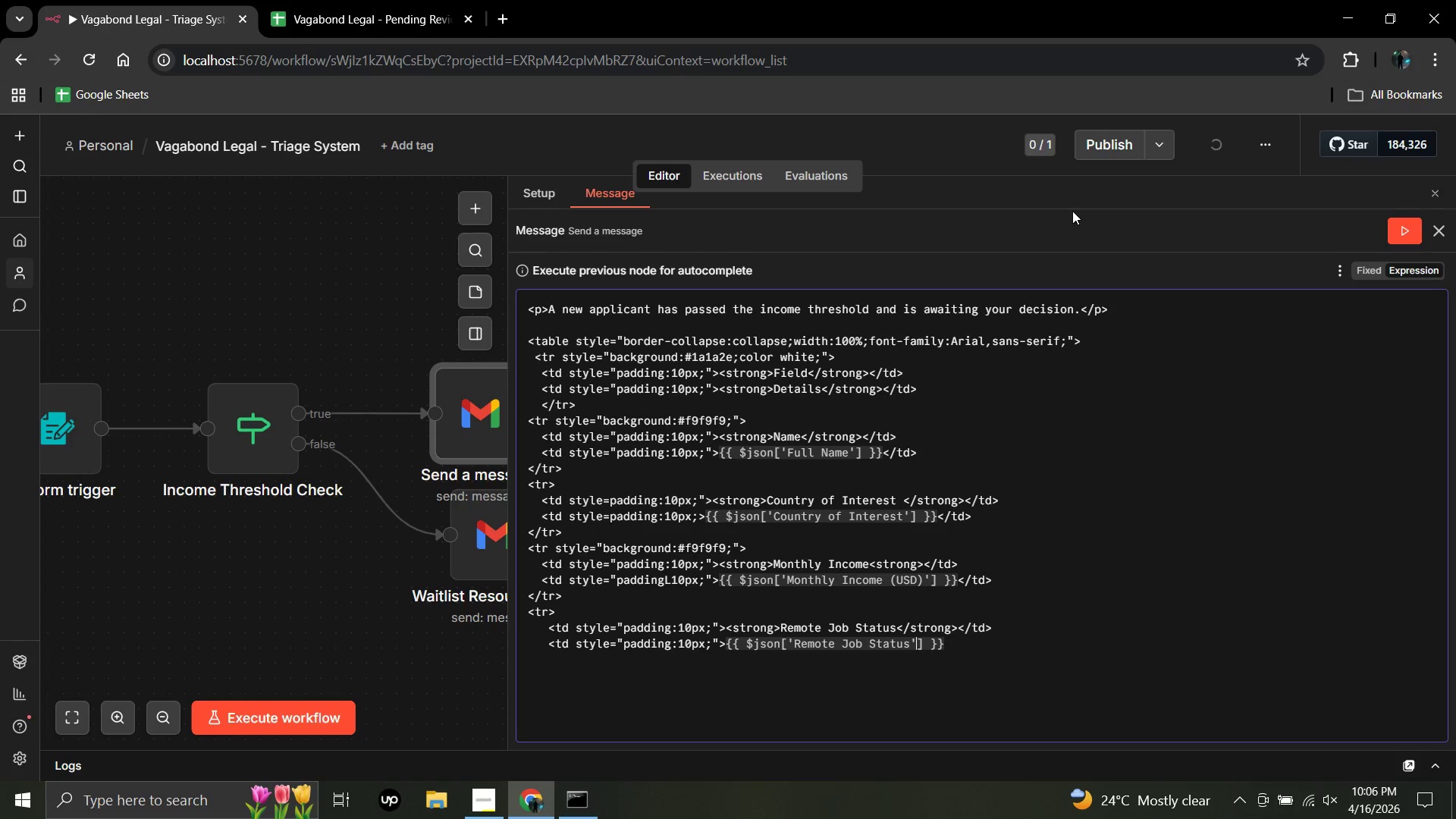 
key(ArrowRight)
 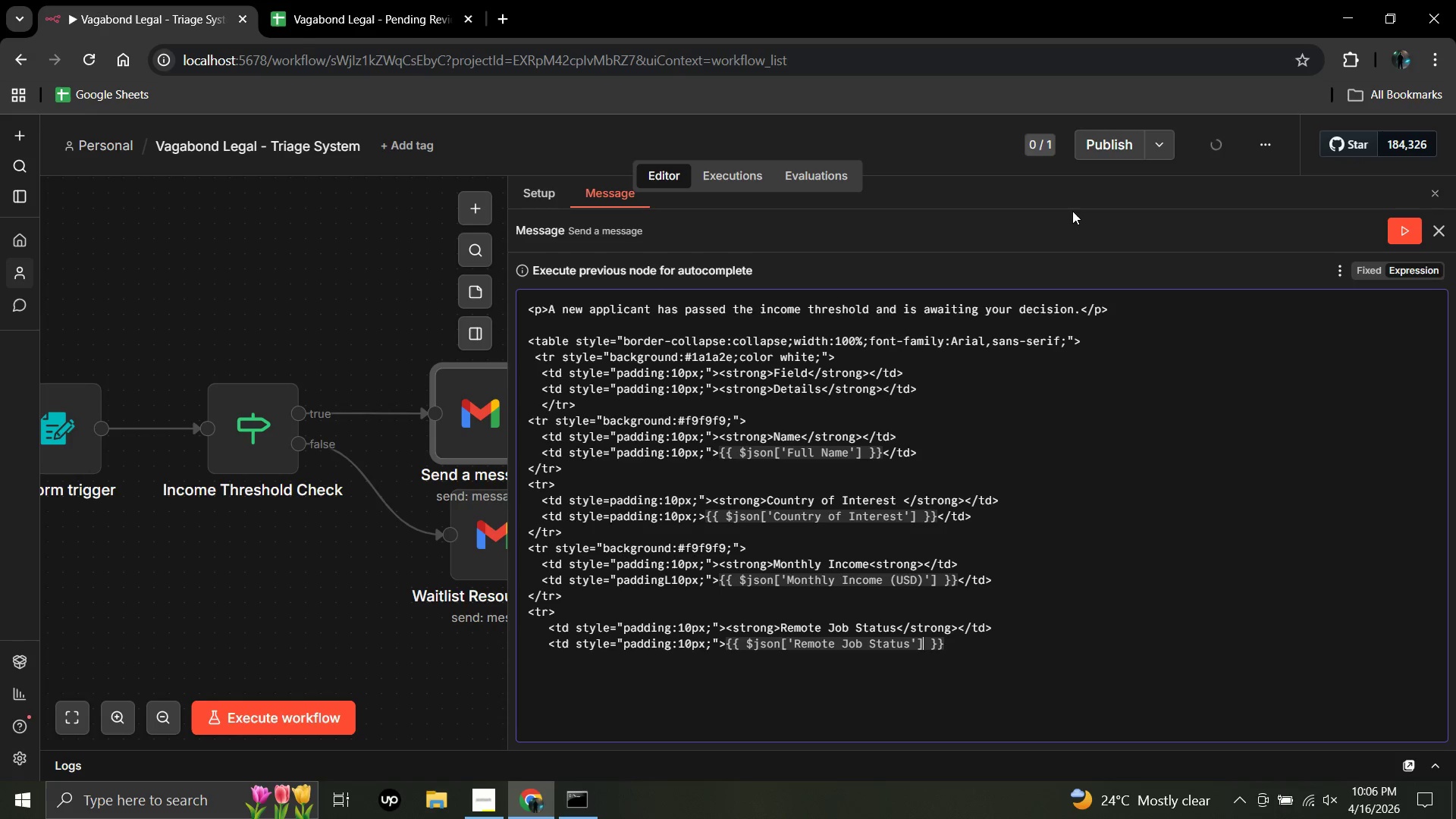 
key(ArrowRight)
 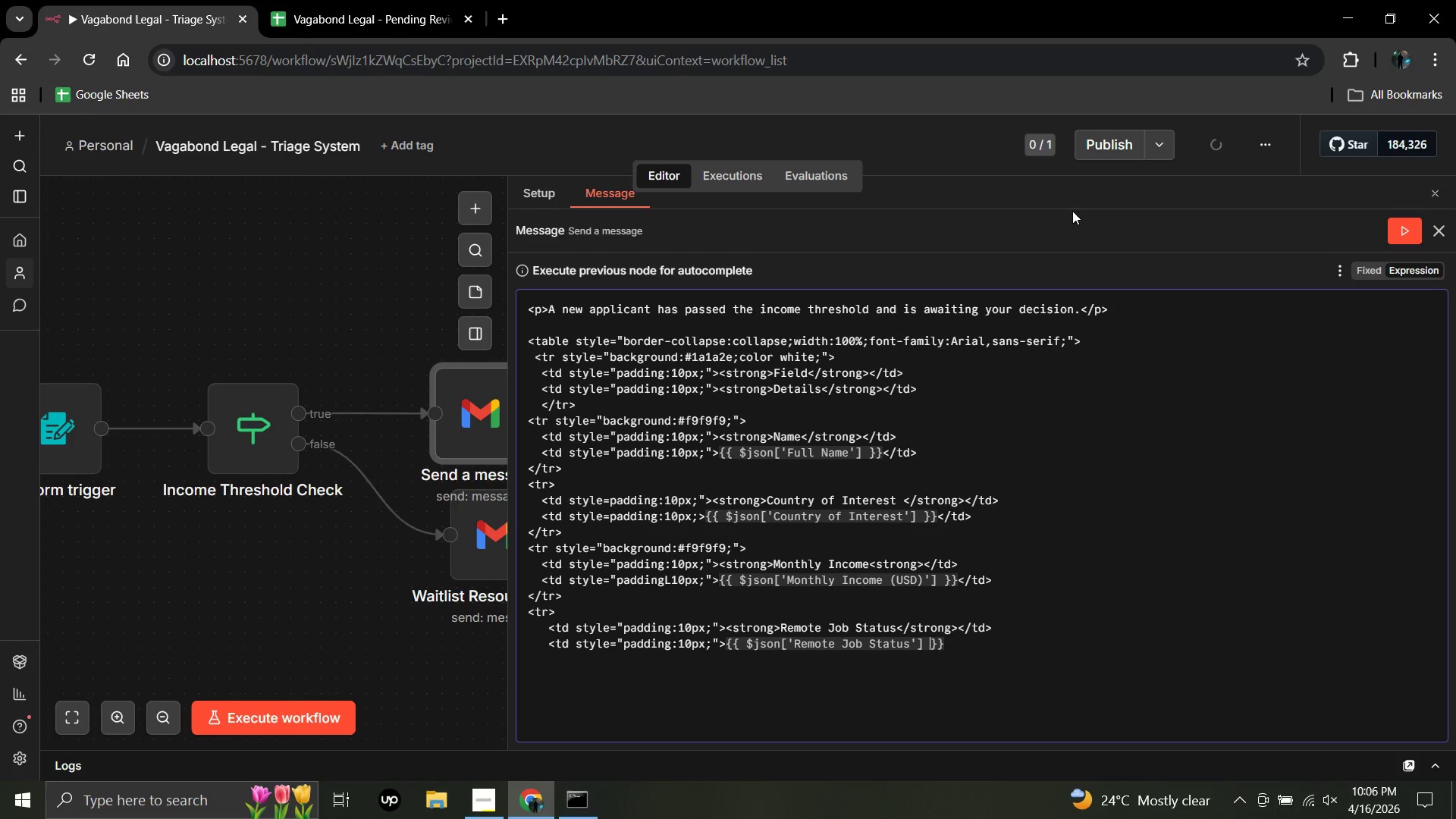 
key(ArrowRight)
 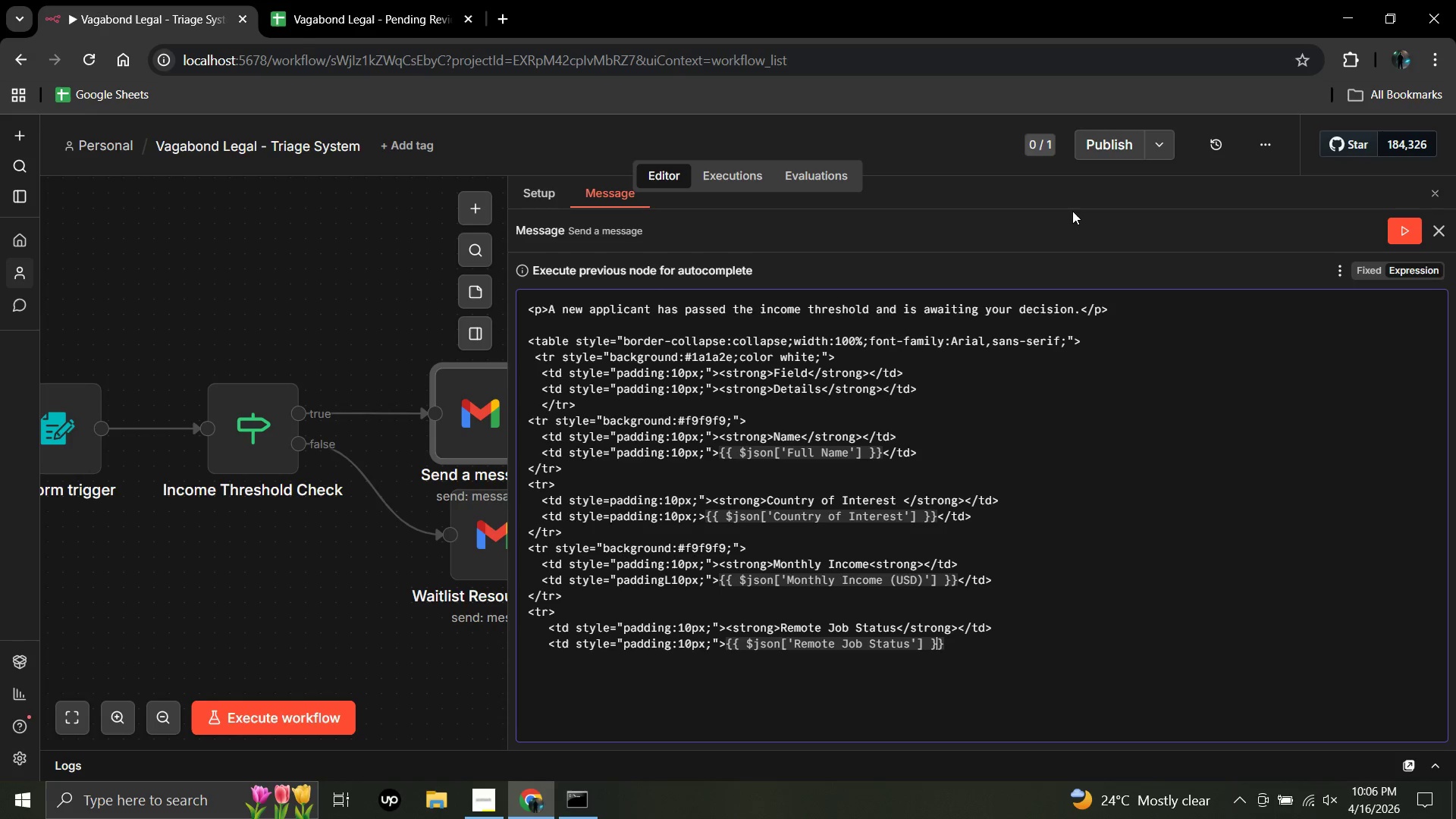 
key(ArrowRight)
 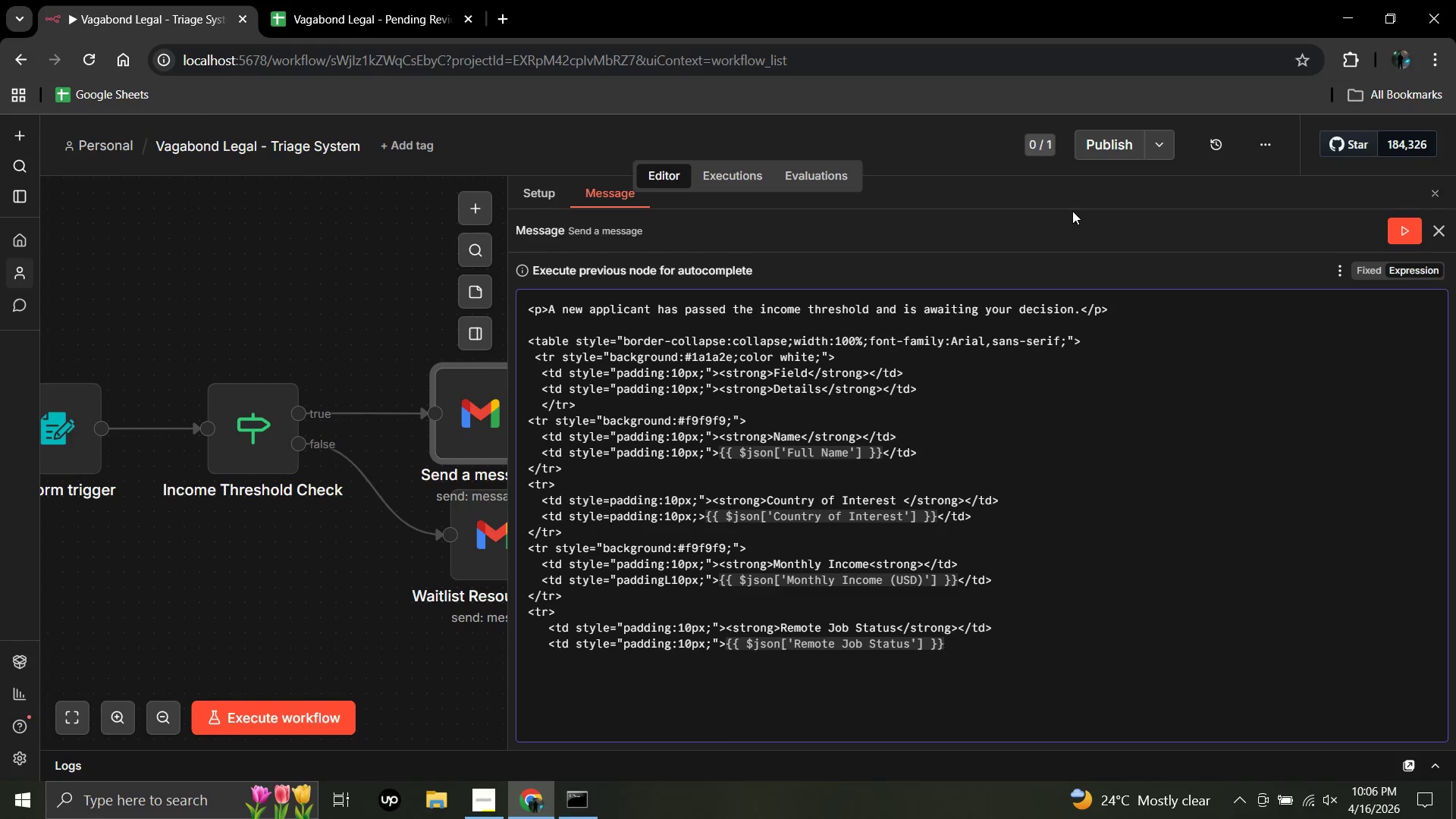 
type(</td>)
 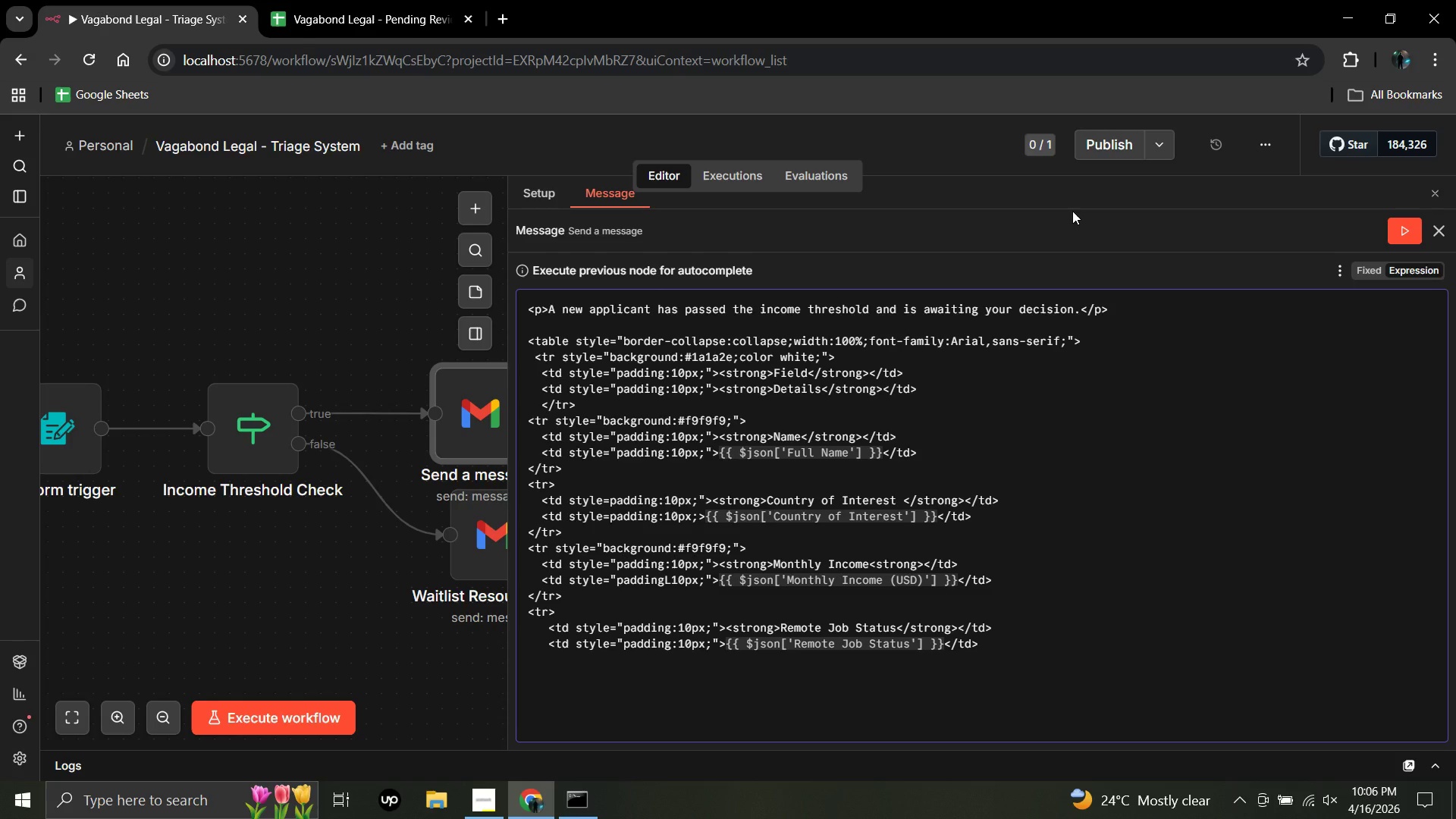 
key(Enter)
 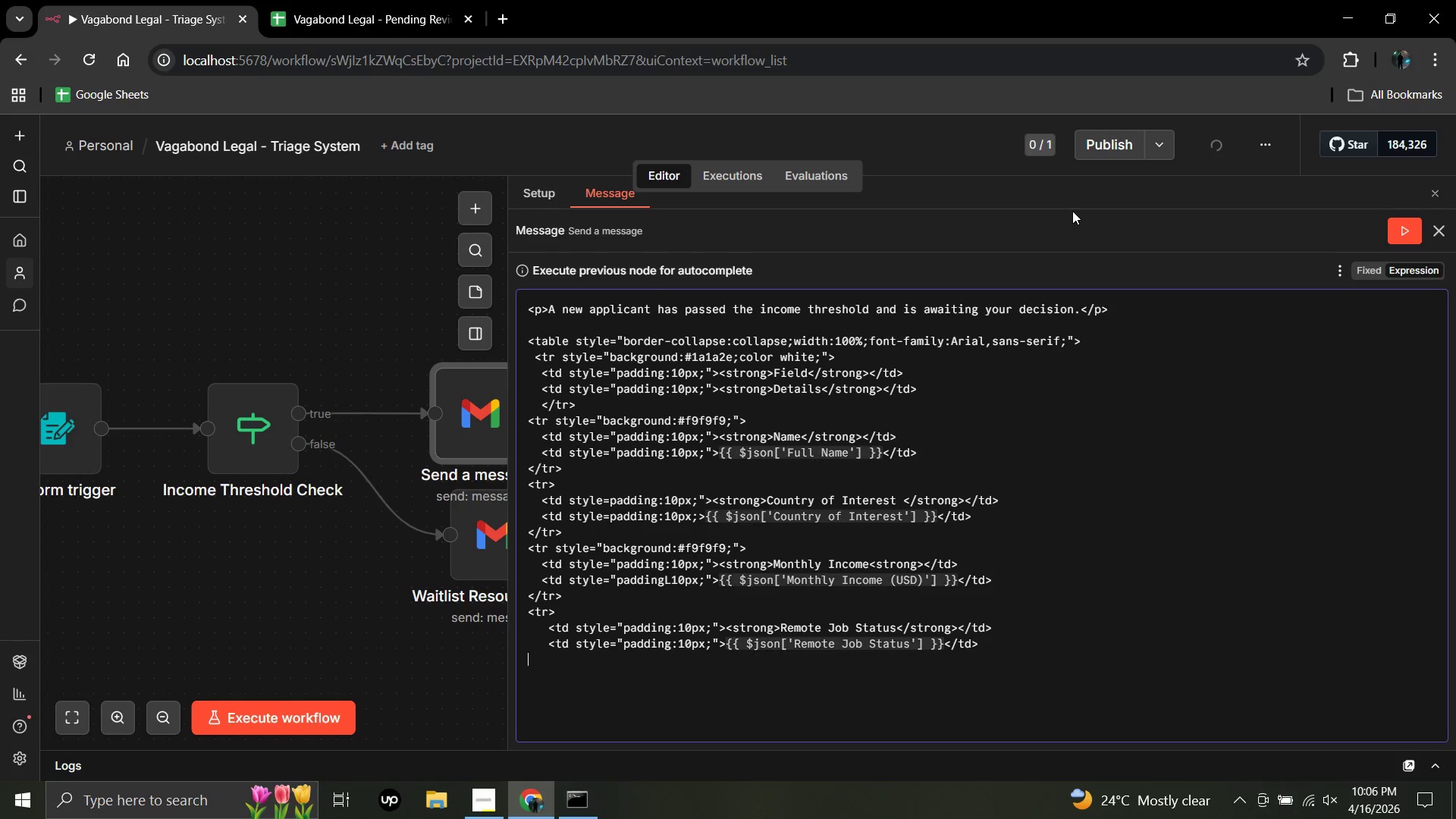 
type(</tr>)
 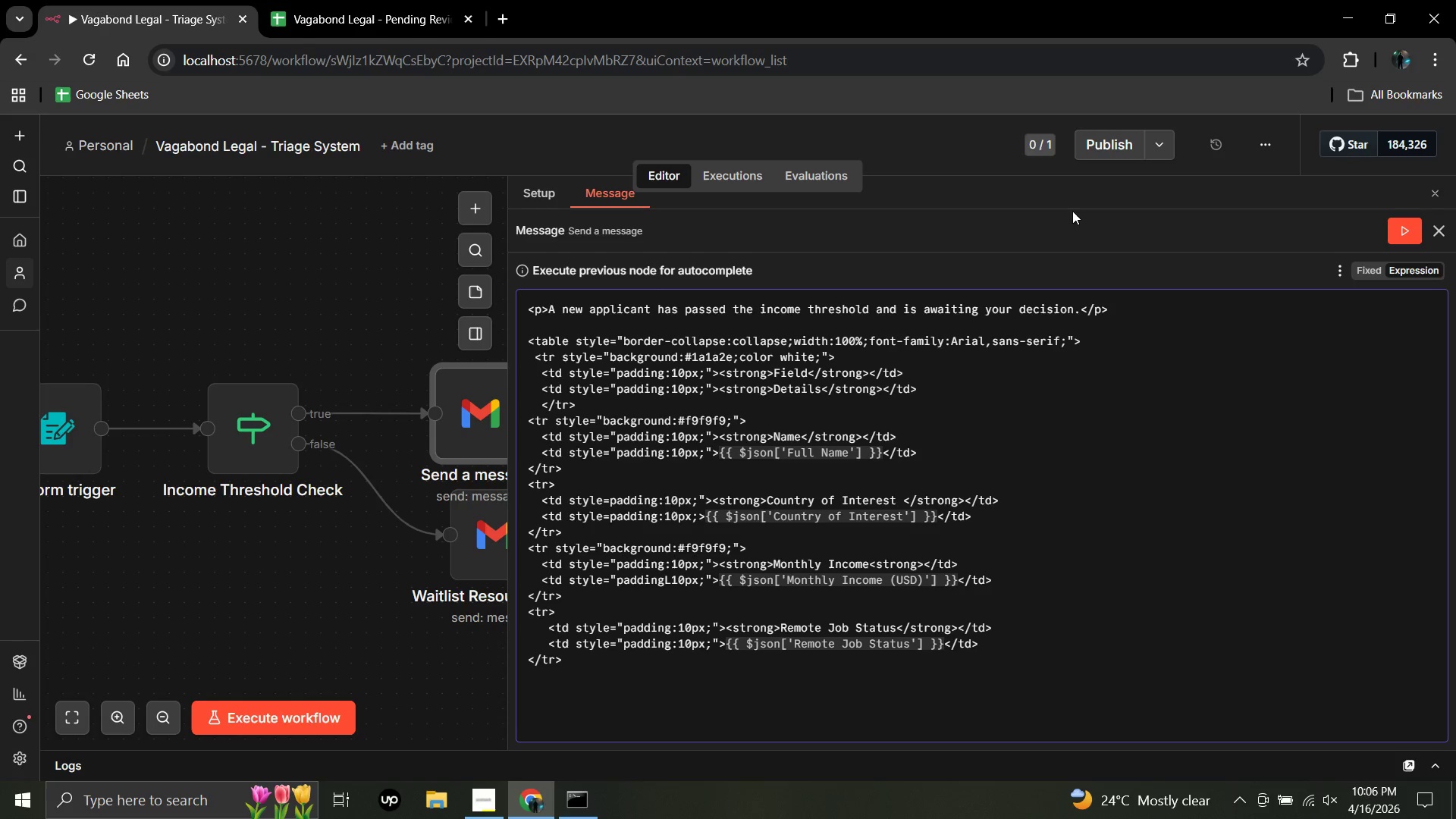 
key(Enter)
 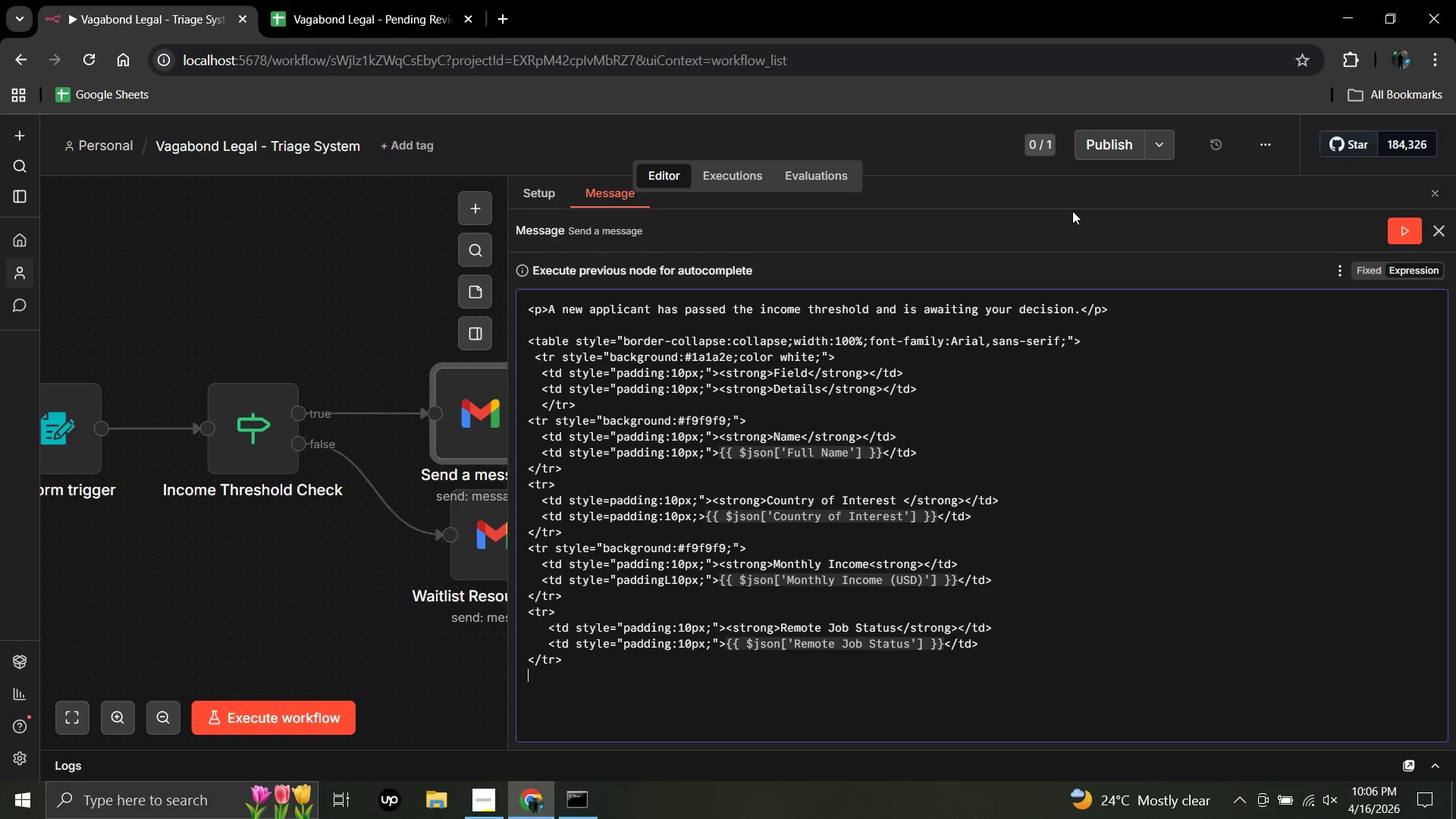 
type(</table?)
key(Backspace)
type(>)
 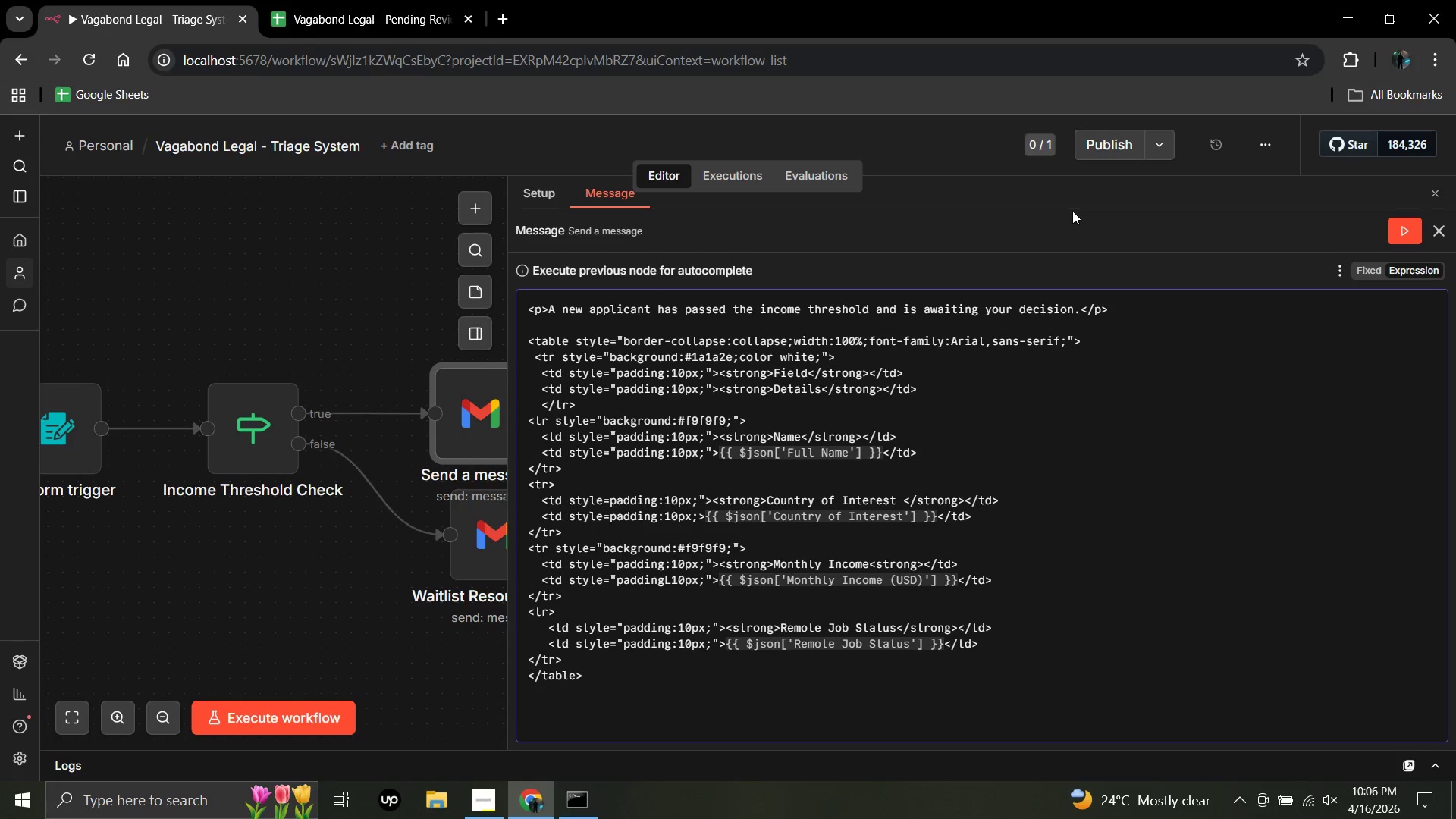 
key(Enter)
 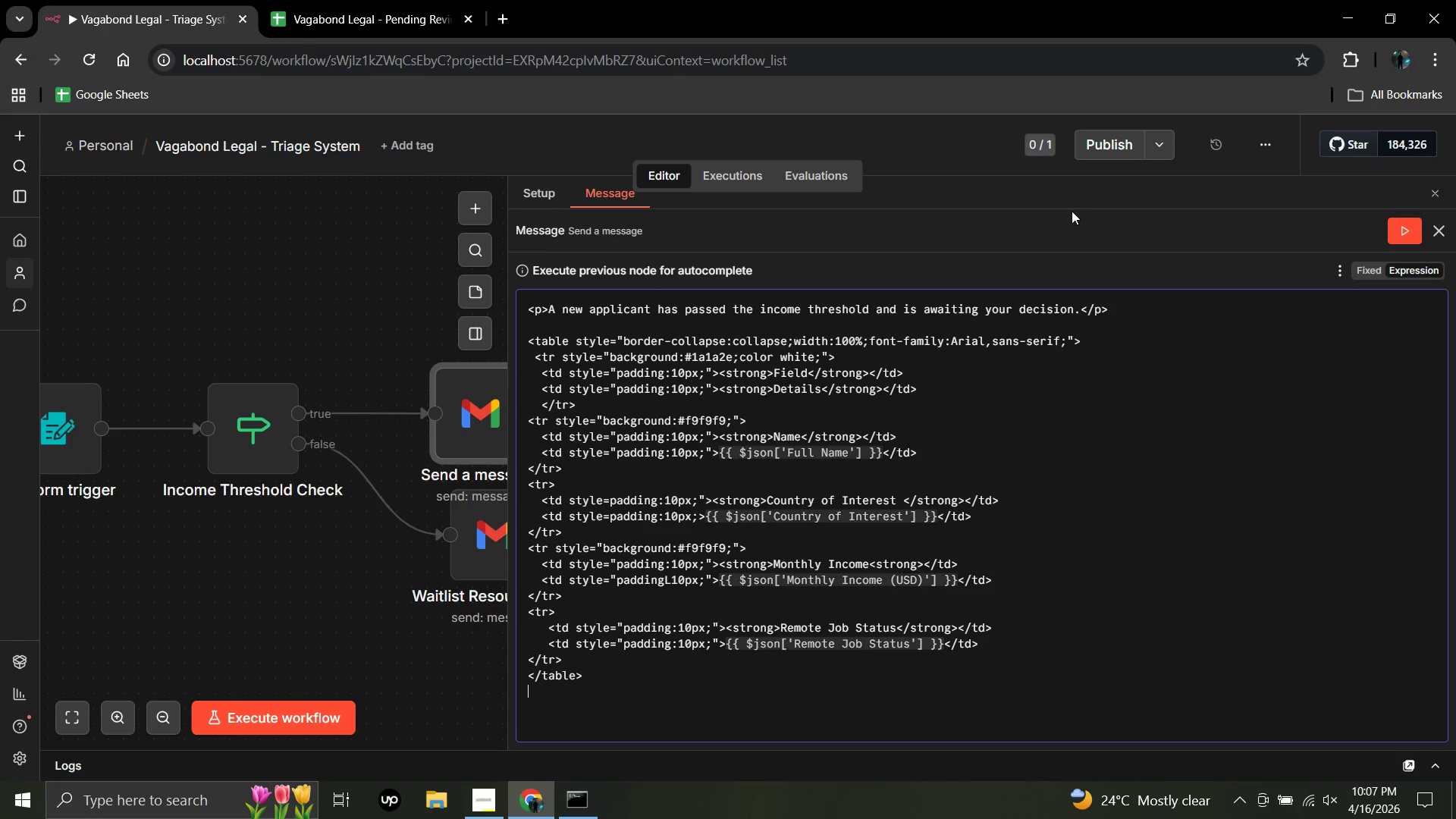 
key(Enter)
 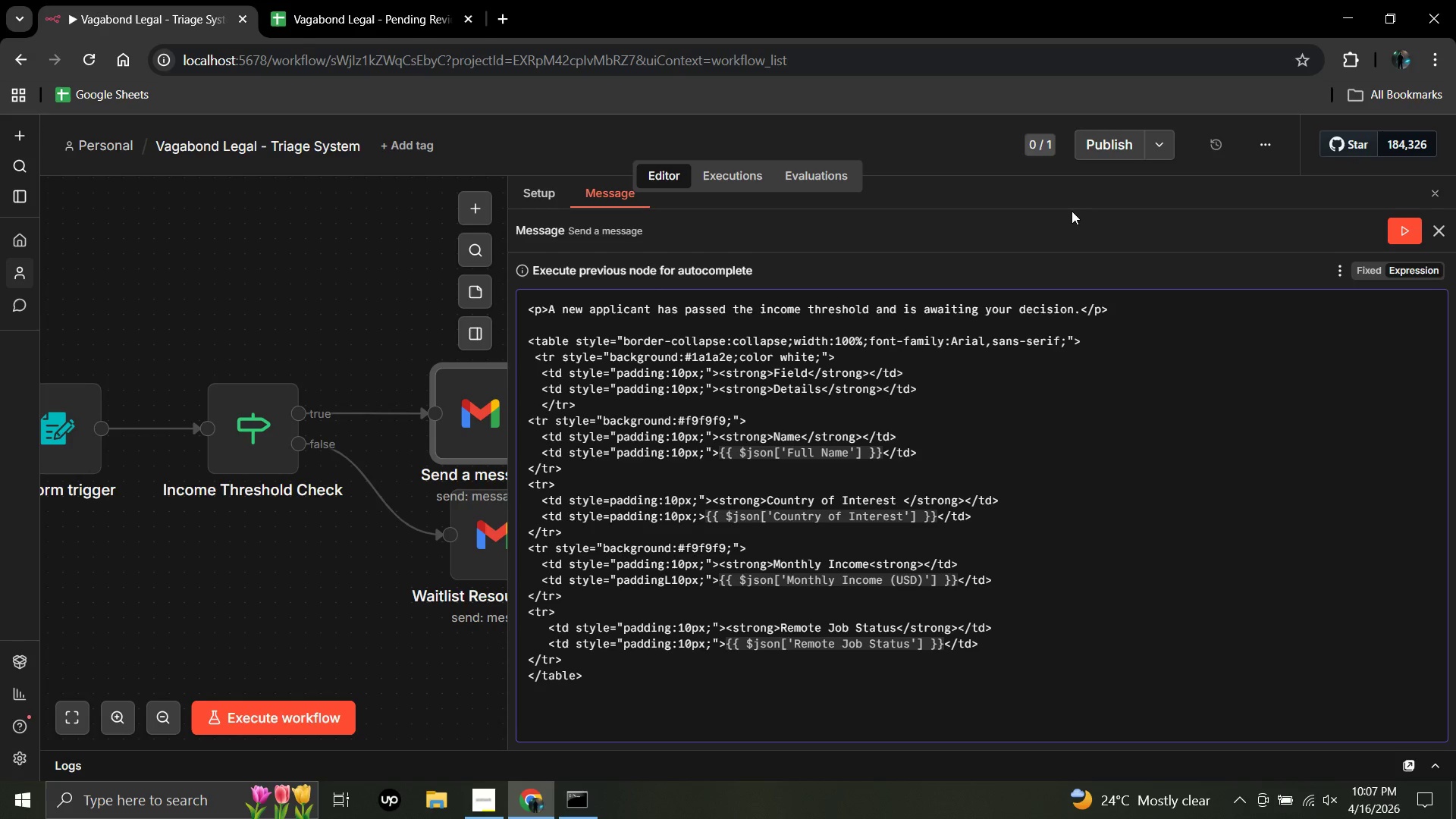 
type(<t)
key(Backspace)
type(br>)
 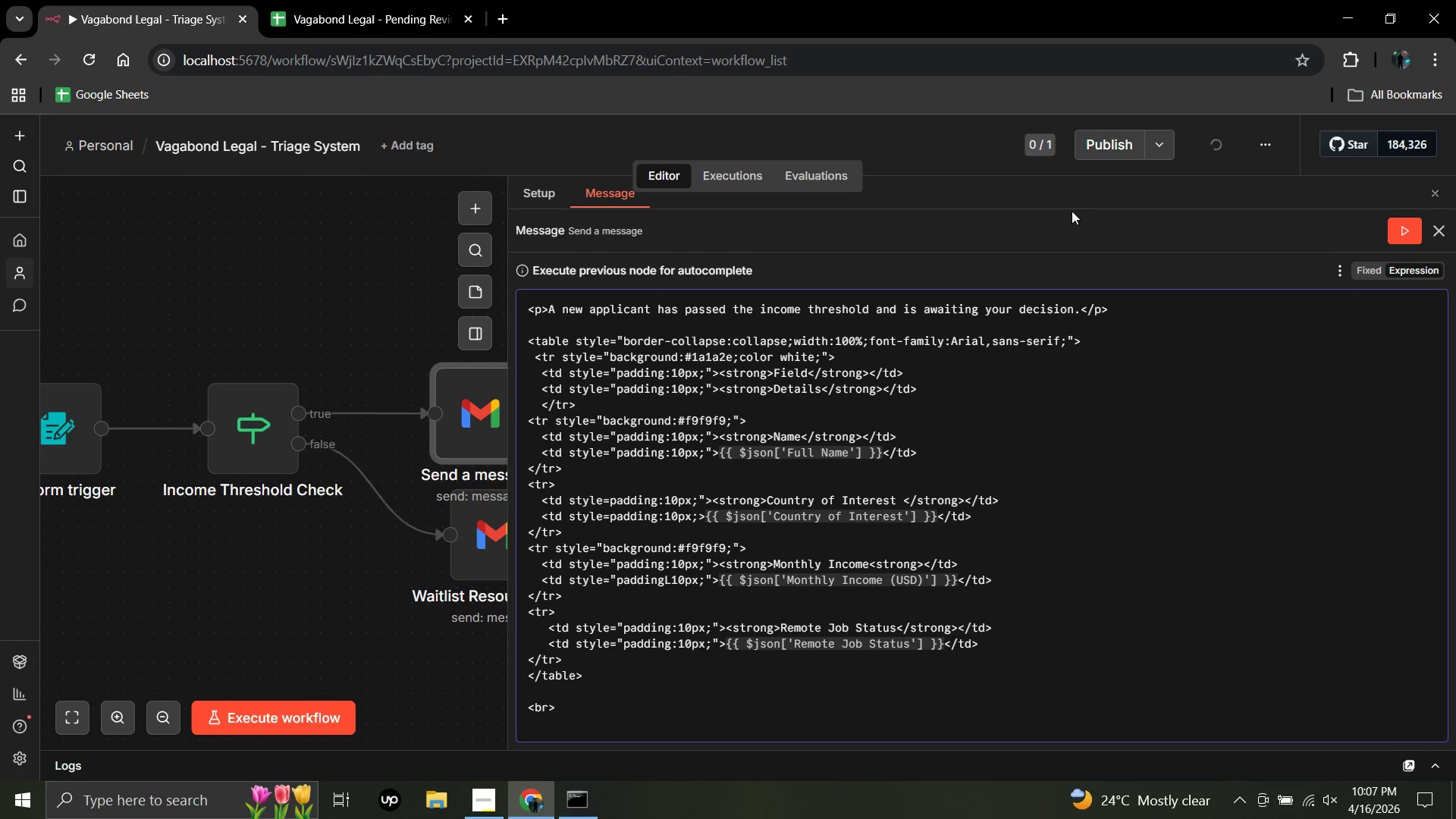 
key(Enter)
 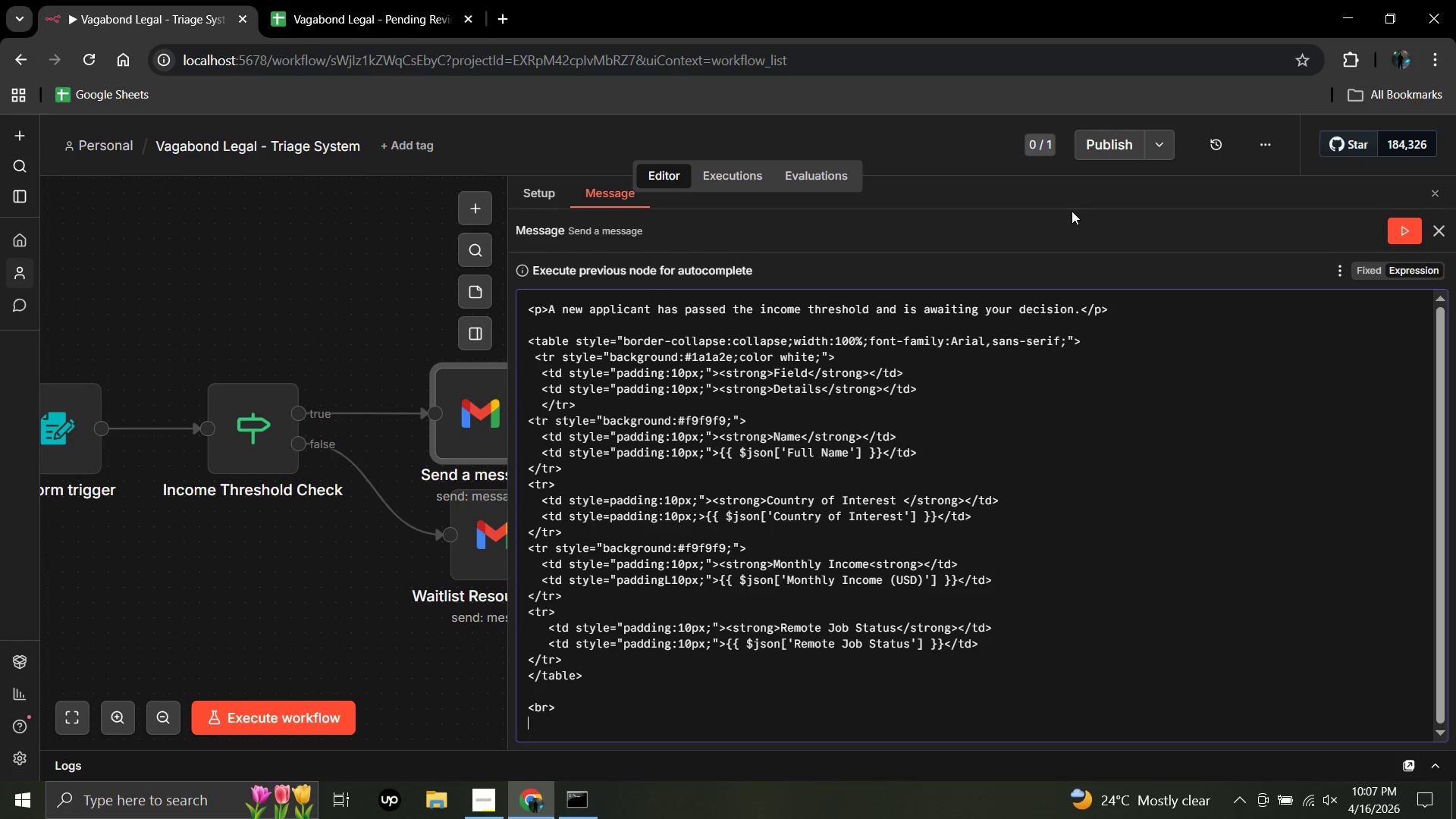 
type(<p><strong>Take action within 24 hoyrs)
key(Backspace)
key(Backspace)
key(Backspace)
type(urs or this will lead will move to Pending revie)
 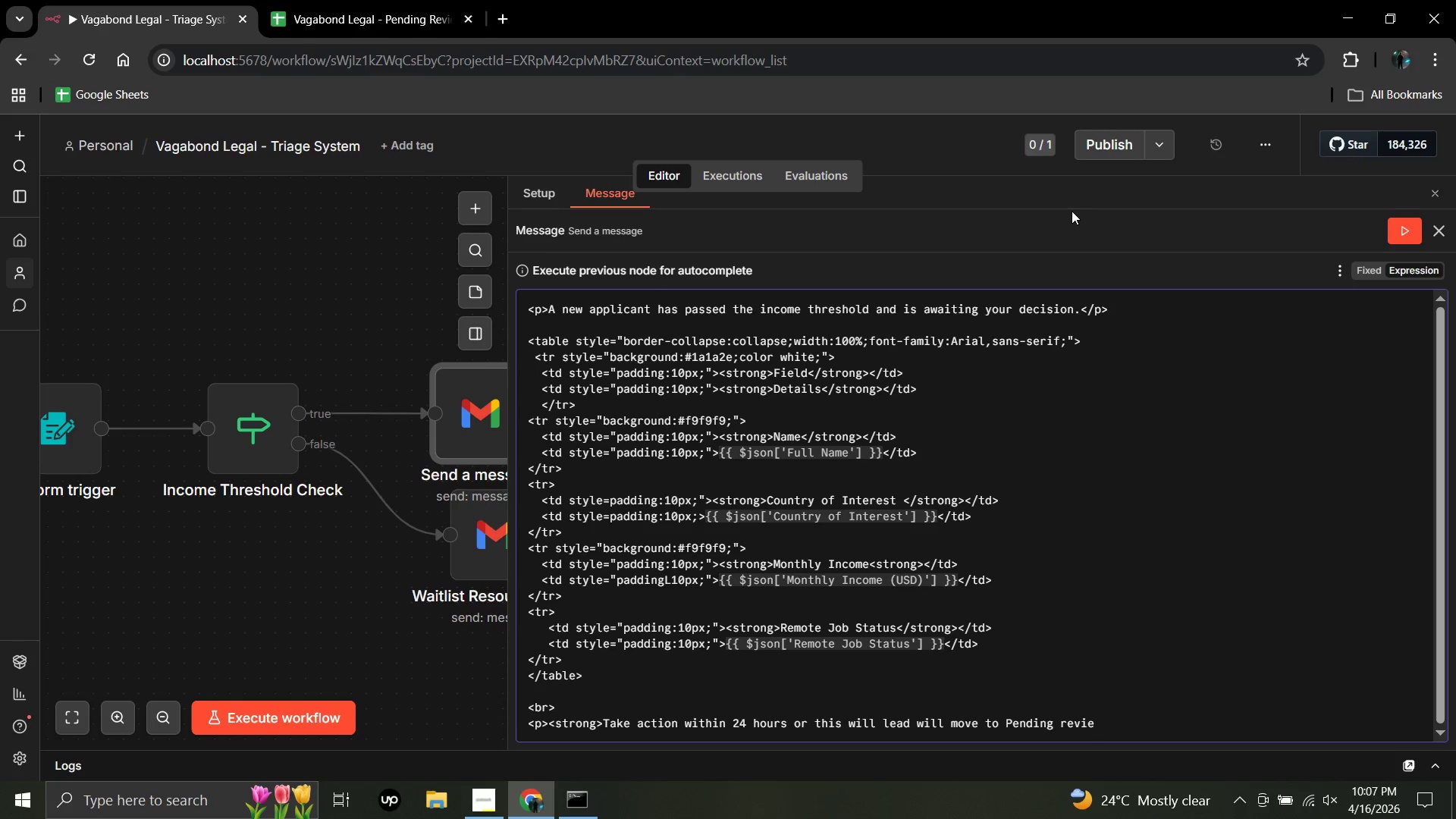 
wait(5.81)
 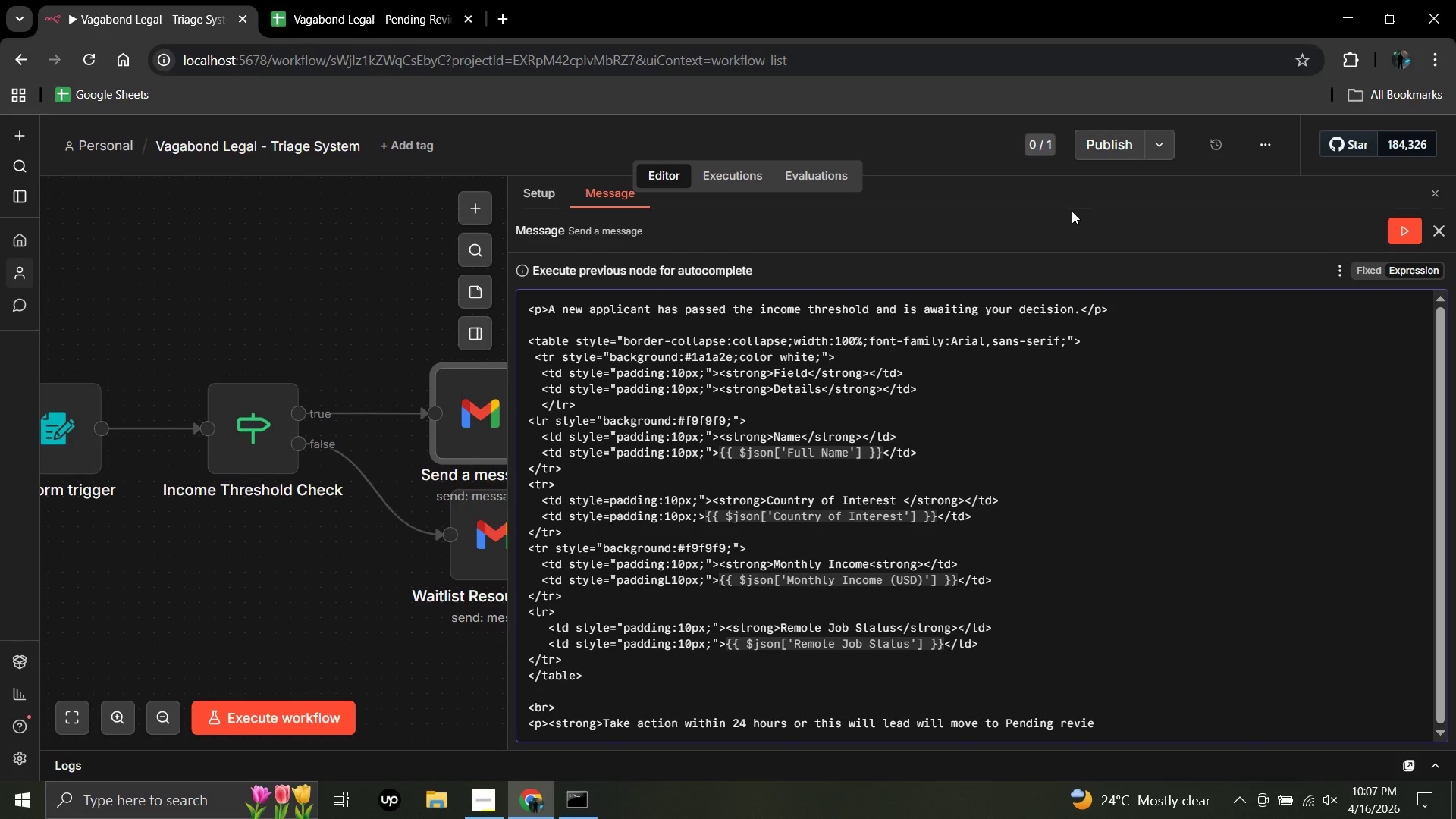 
key(Backspace)
key(Backspace)
type(iew)
 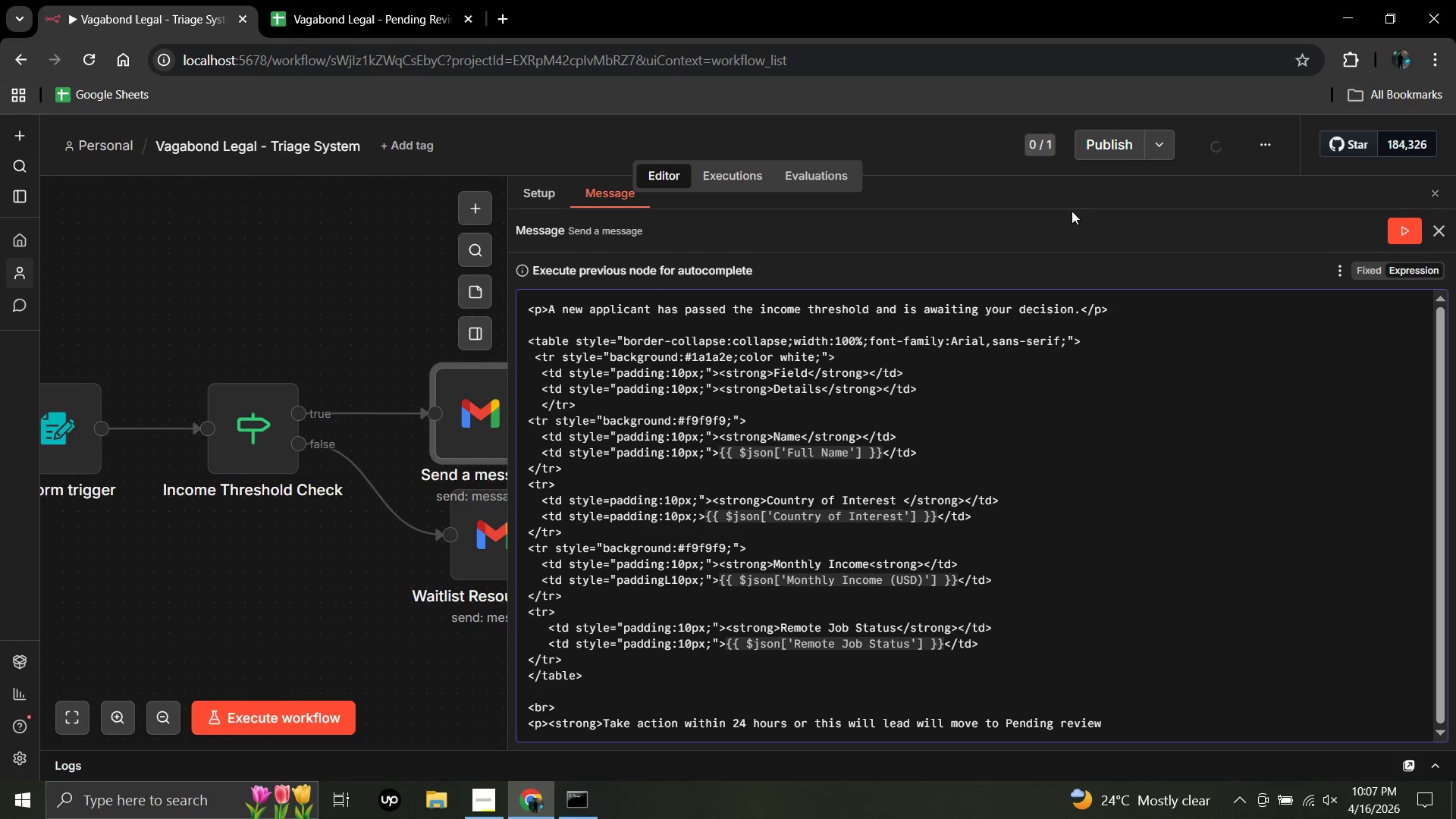 
key(ArrowLeft)
 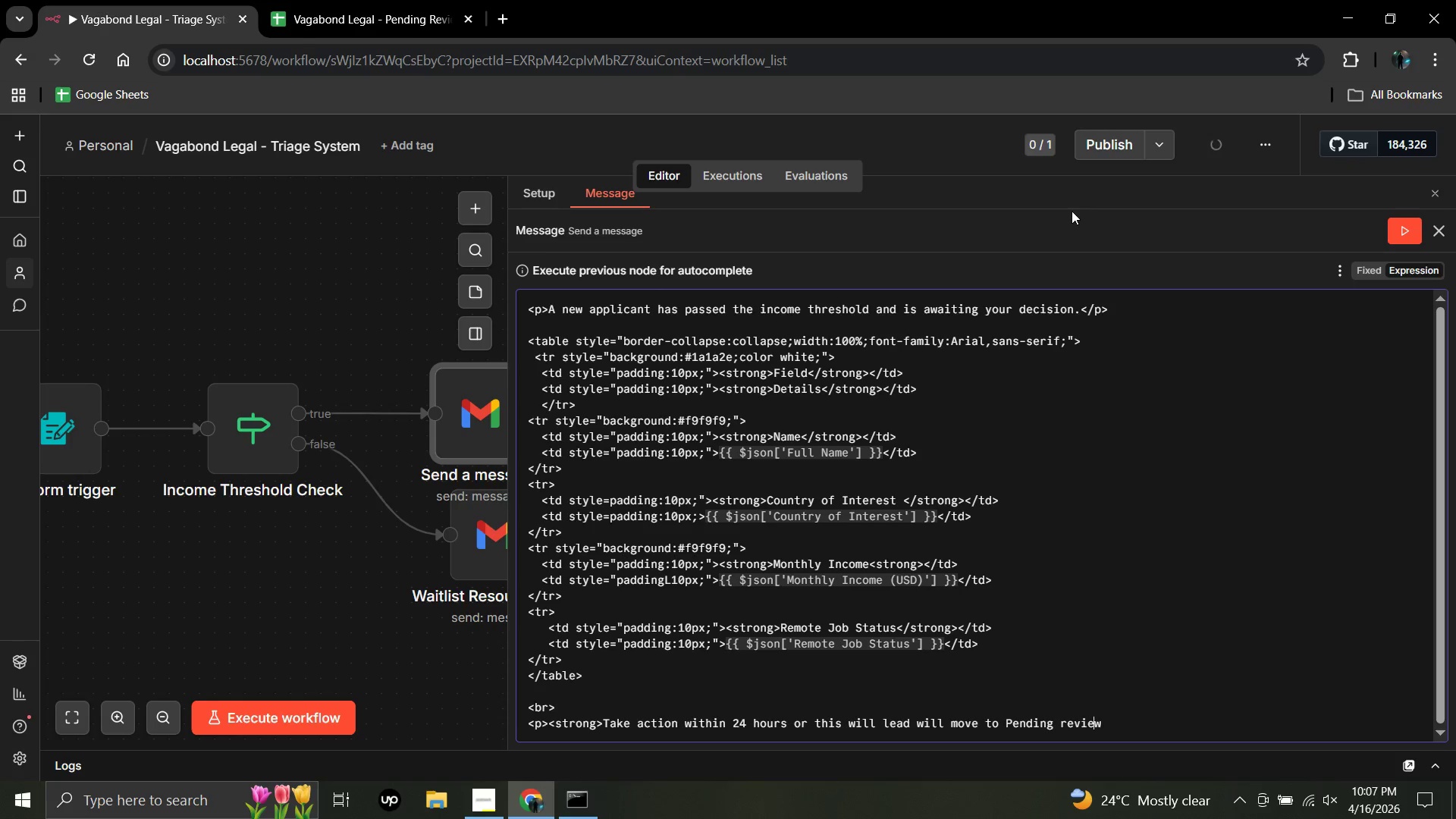 
key(ArrowLeft)
 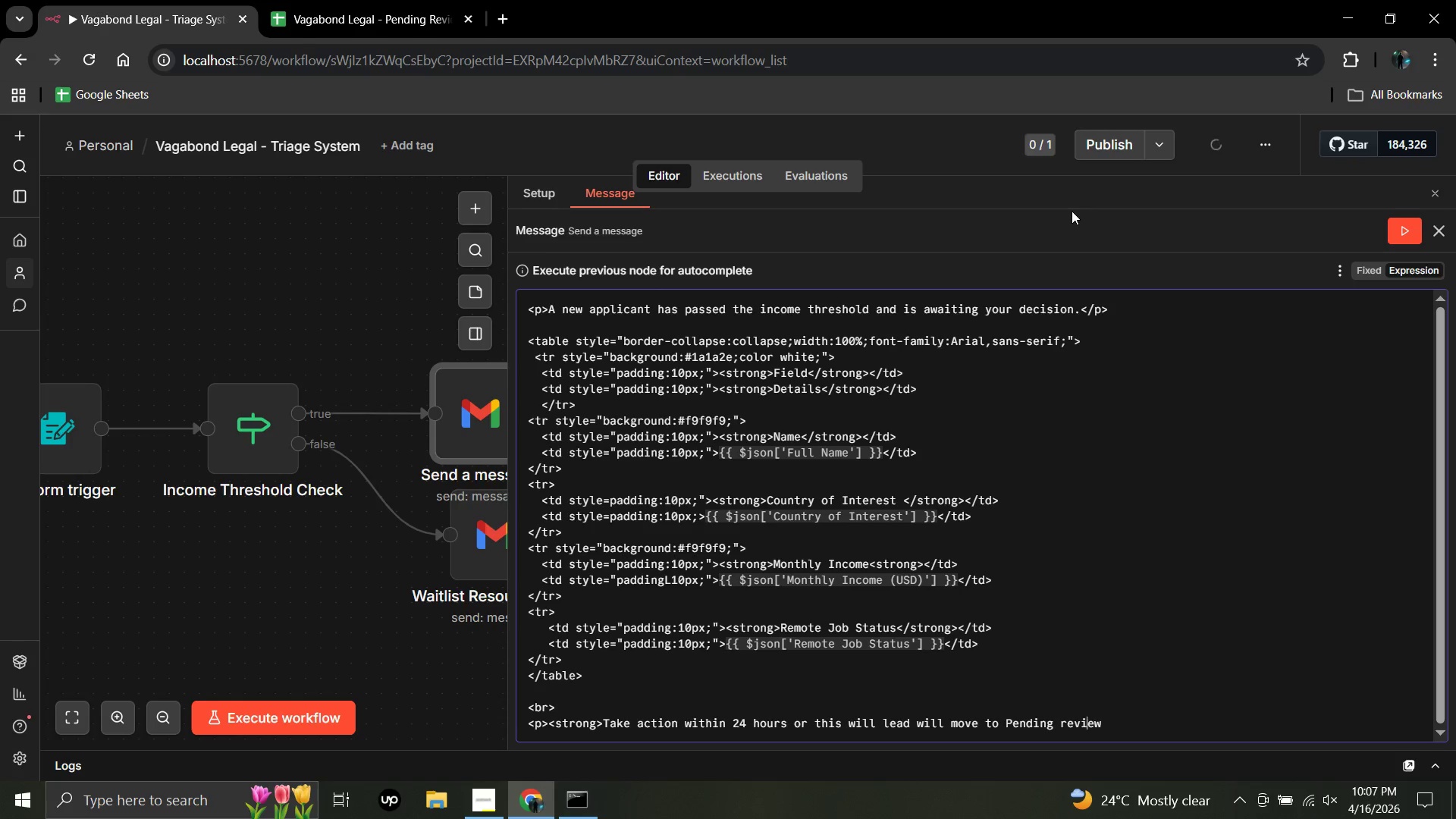 
key(ArrowLeft)
 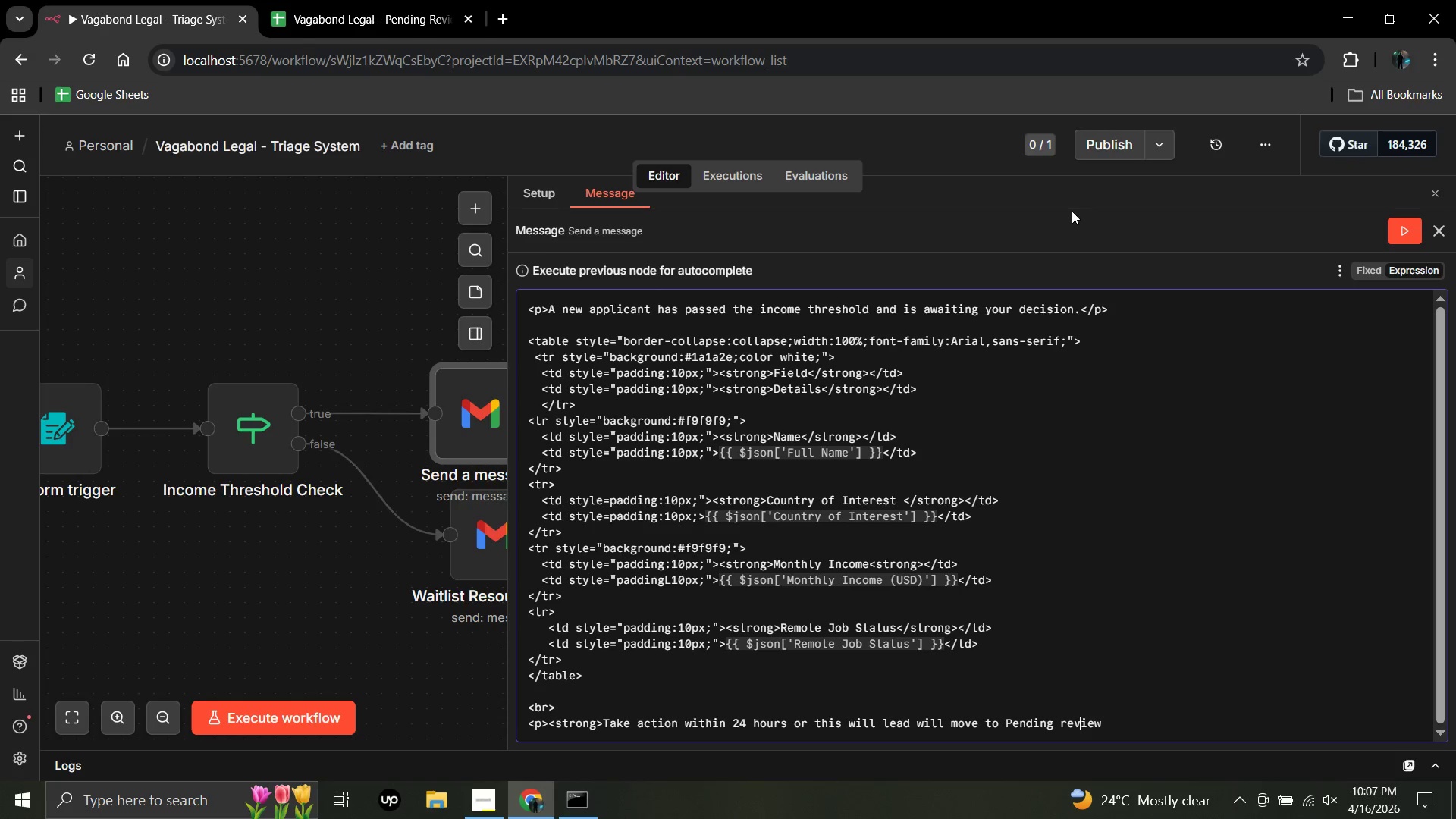 
key(ArrowLeft)
 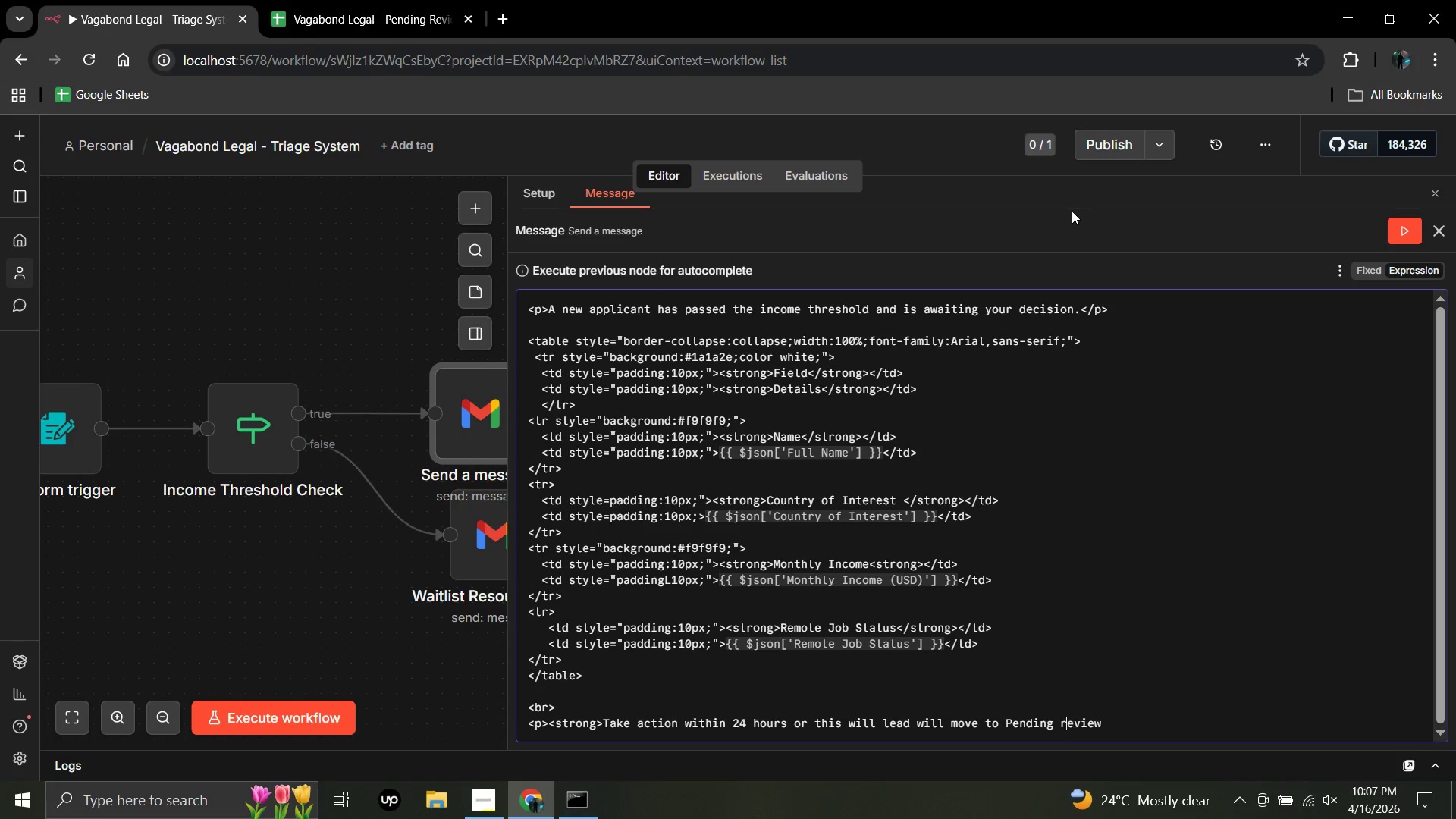 
key(ArrowLeft)
 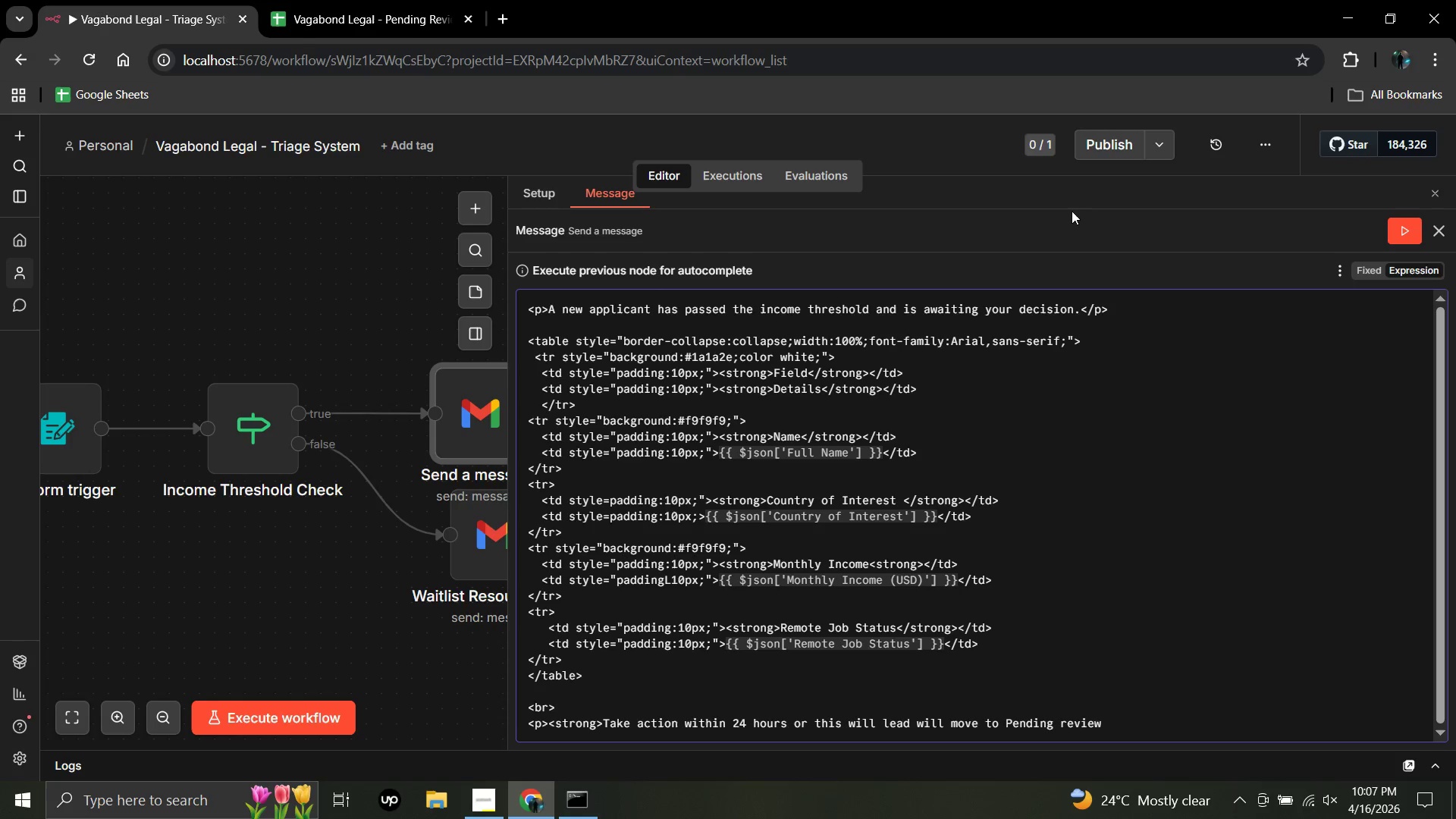 
key(Backspace)
 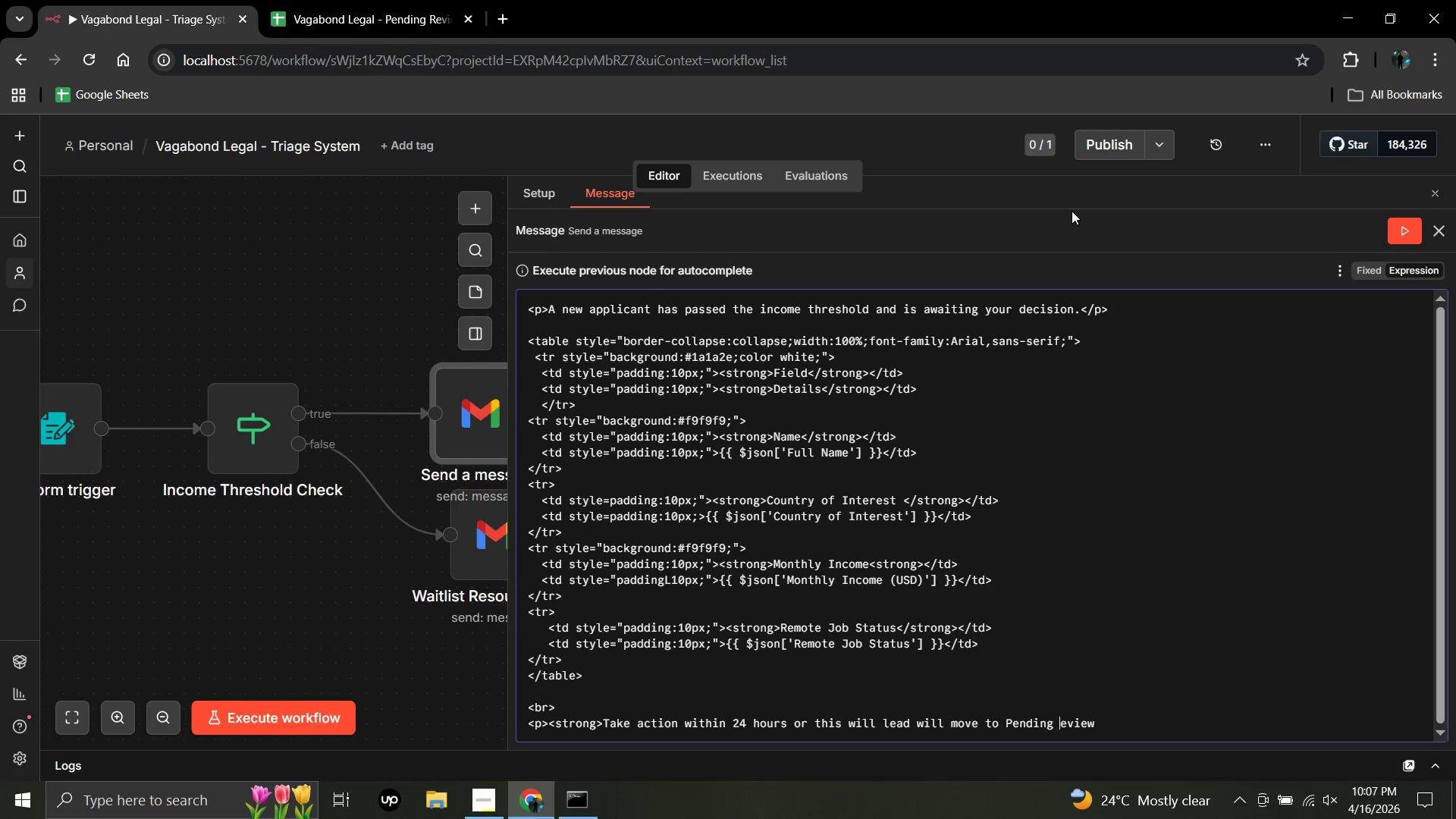 
key(Shift+R)
 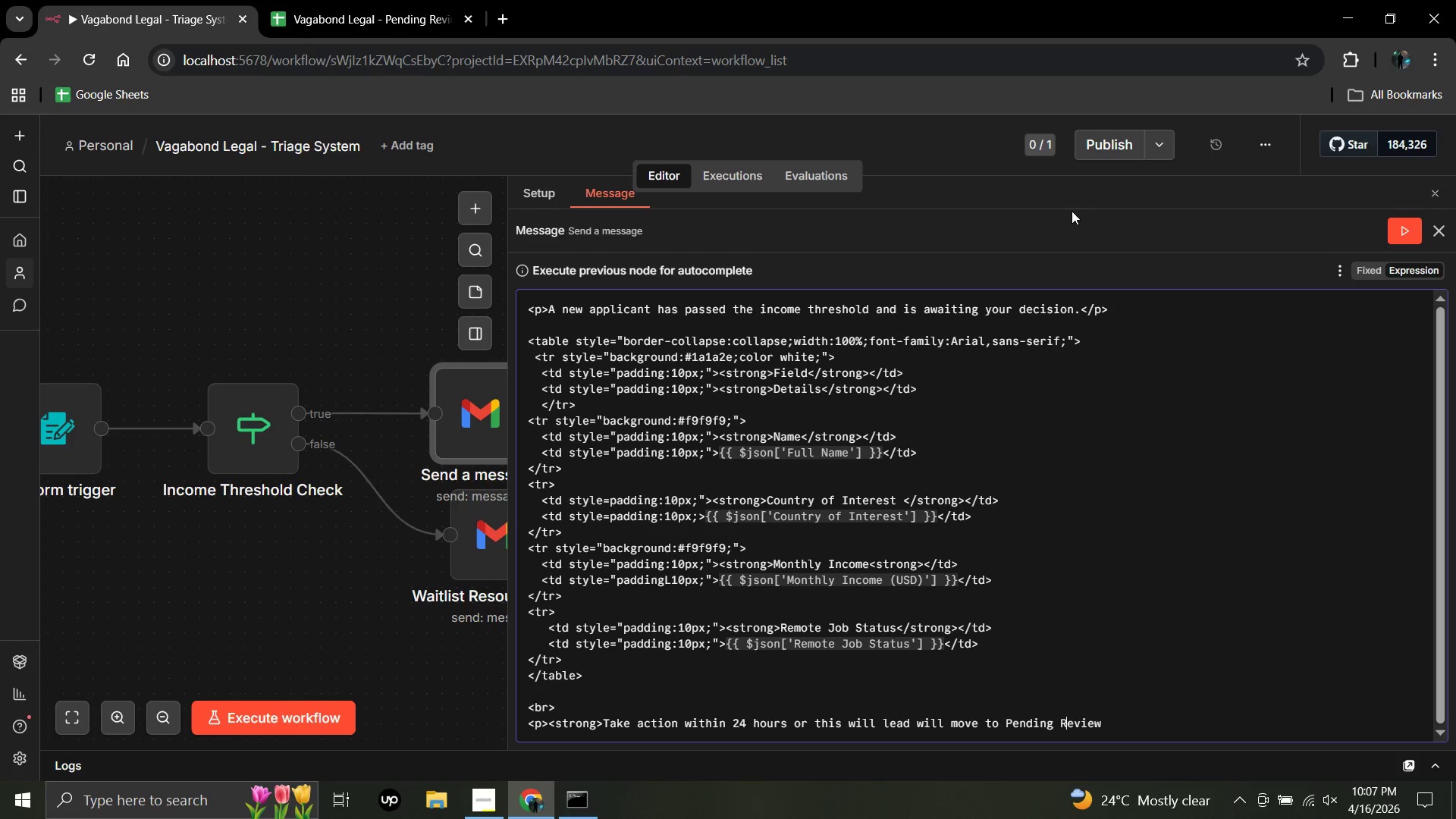 
hold_key(key=ArrowRight, duration=0.59)
 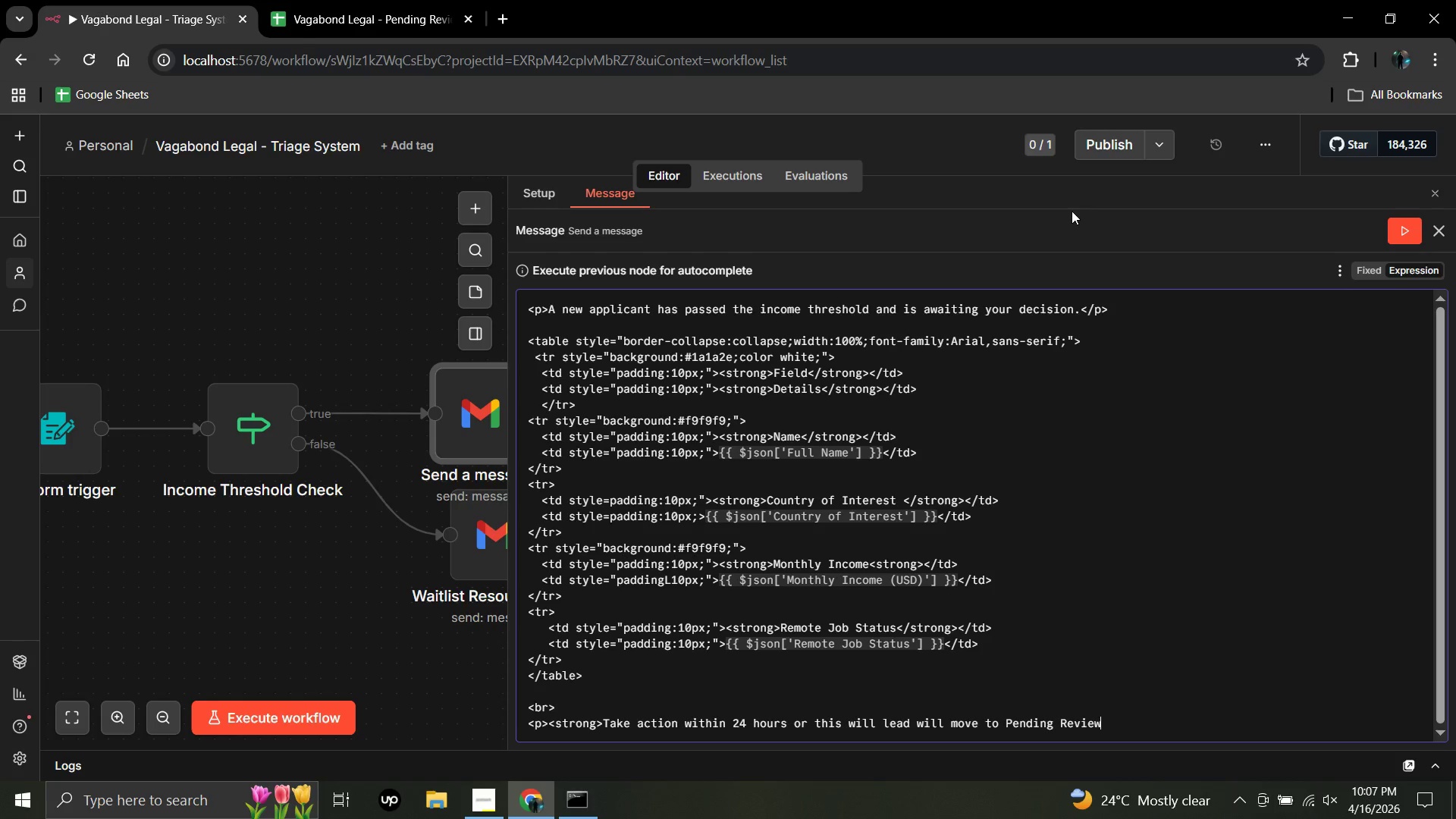 
key(ArrowRight)
 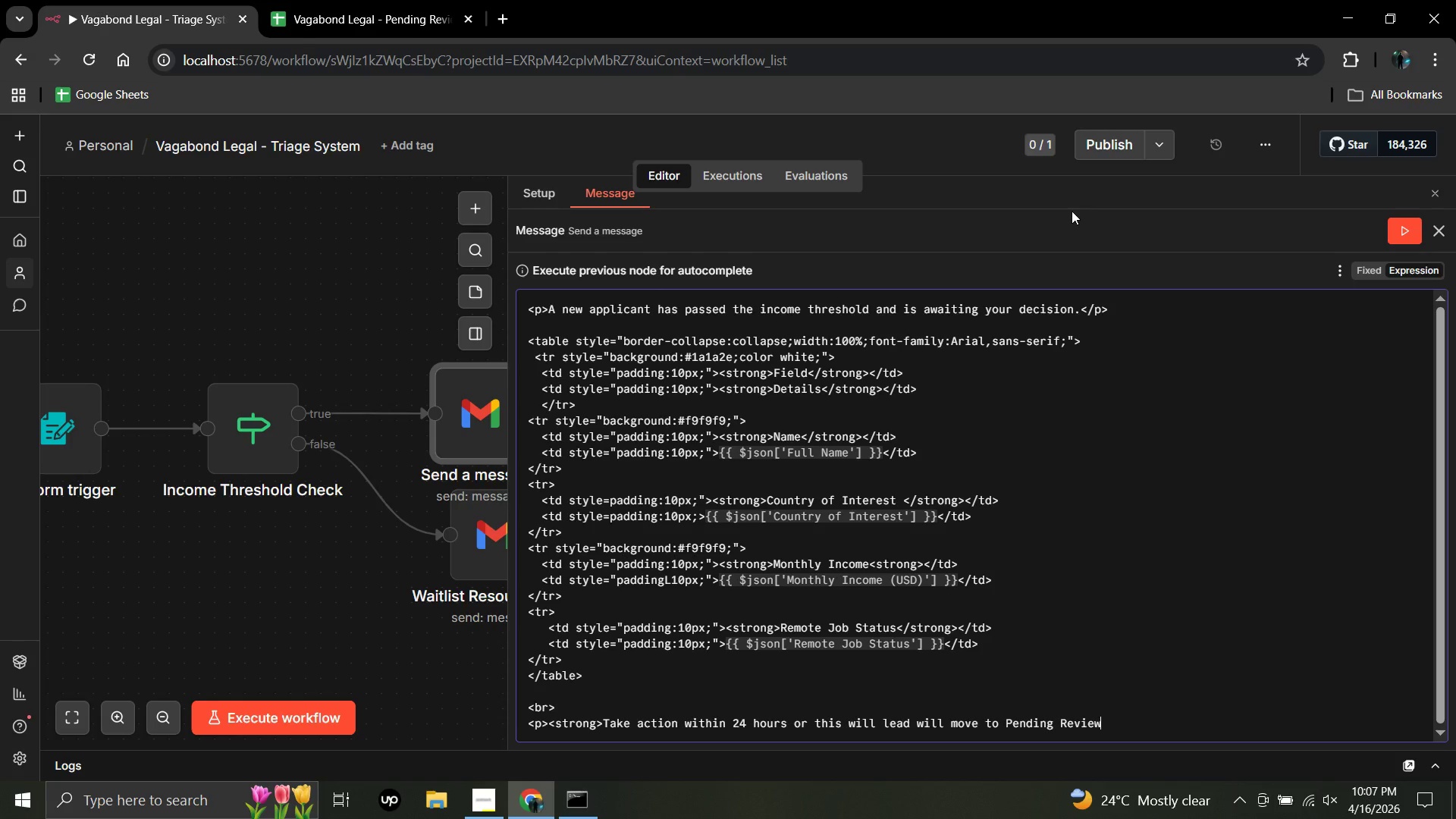 
key(ArrowRight)
 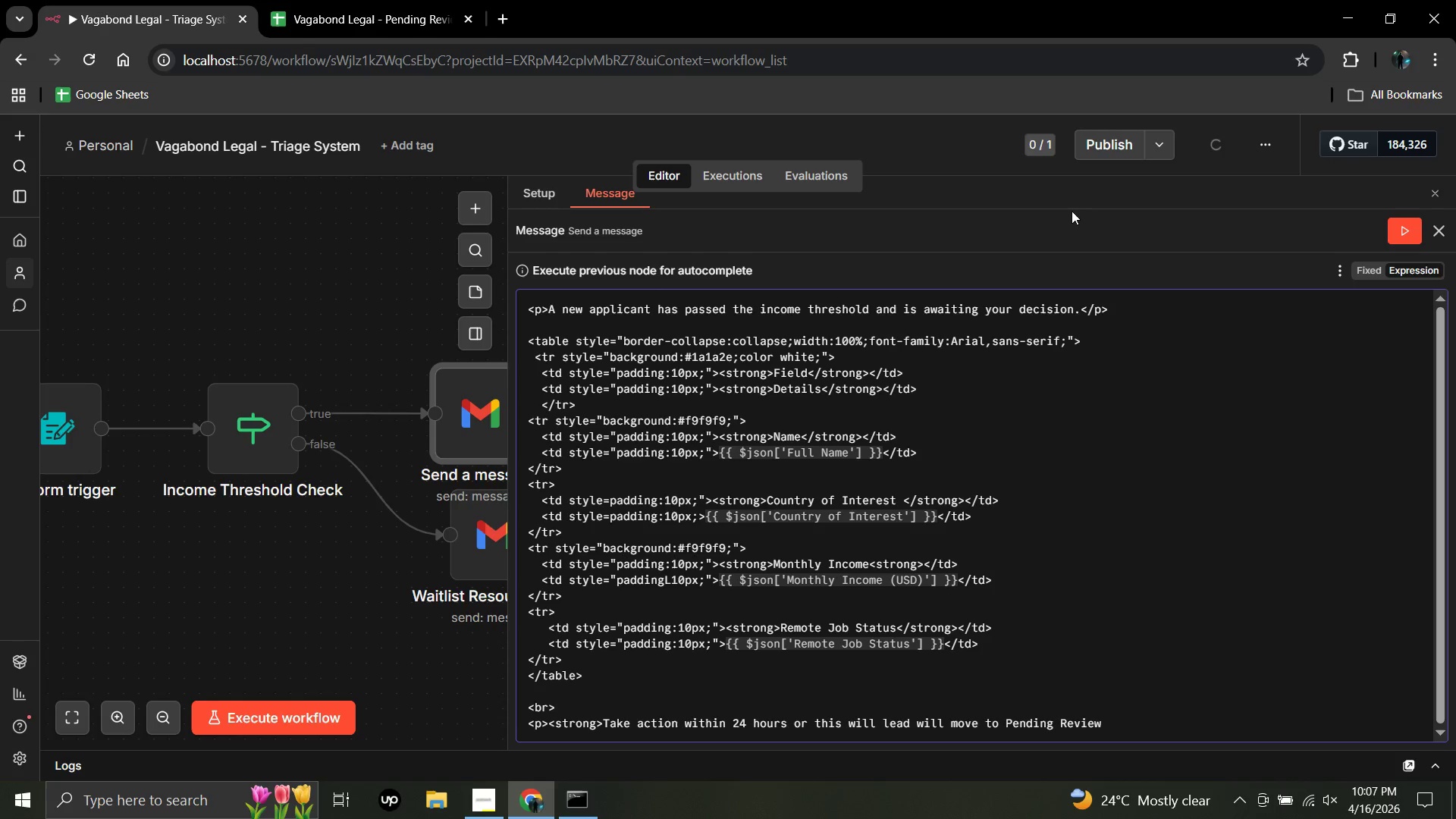 
type(/)
key(Backspace)
type(.</strong></p>)
 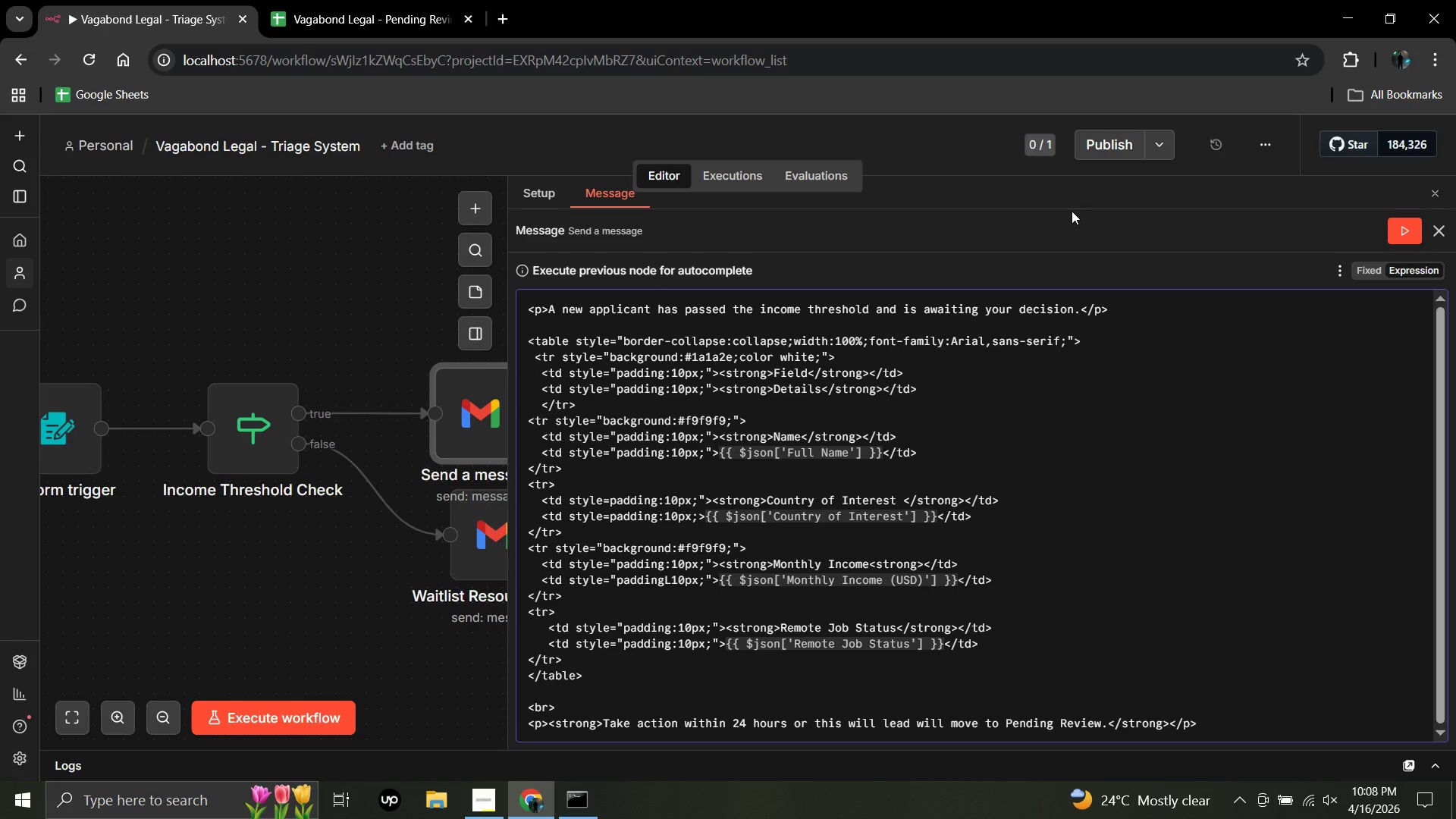 
key(Enter)
 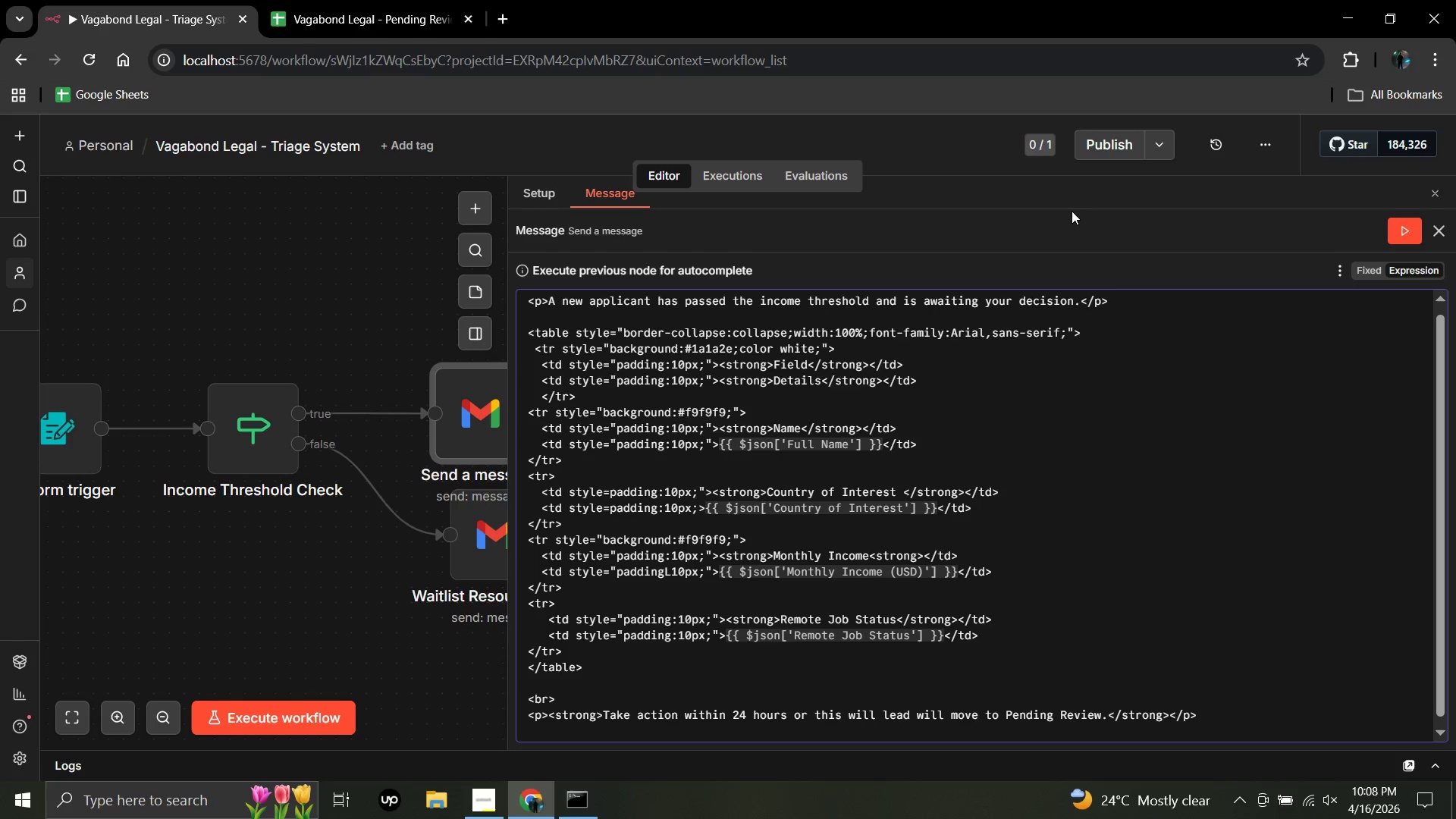 
key(Enter)
 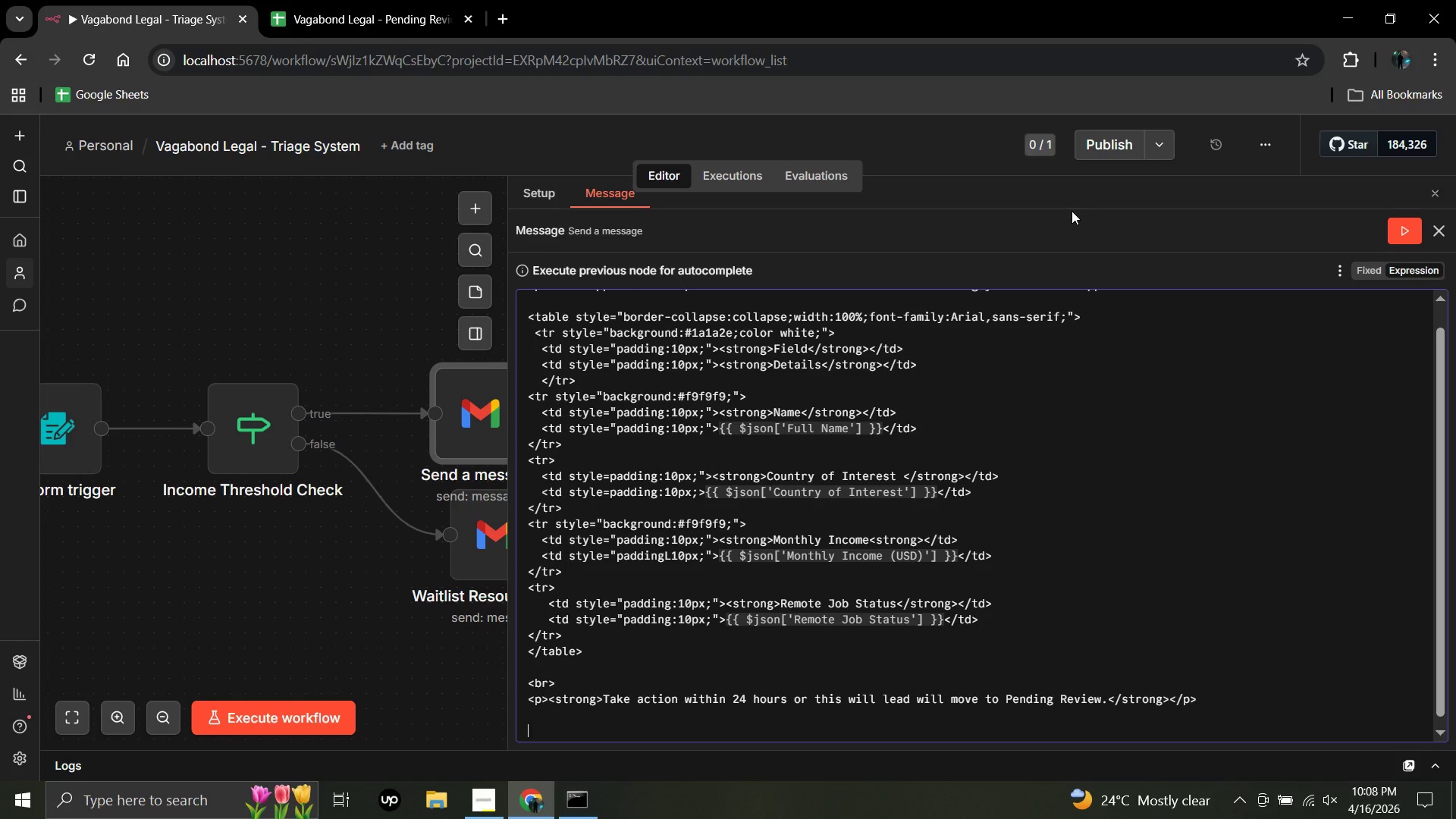 
key(Shift+Comma)
 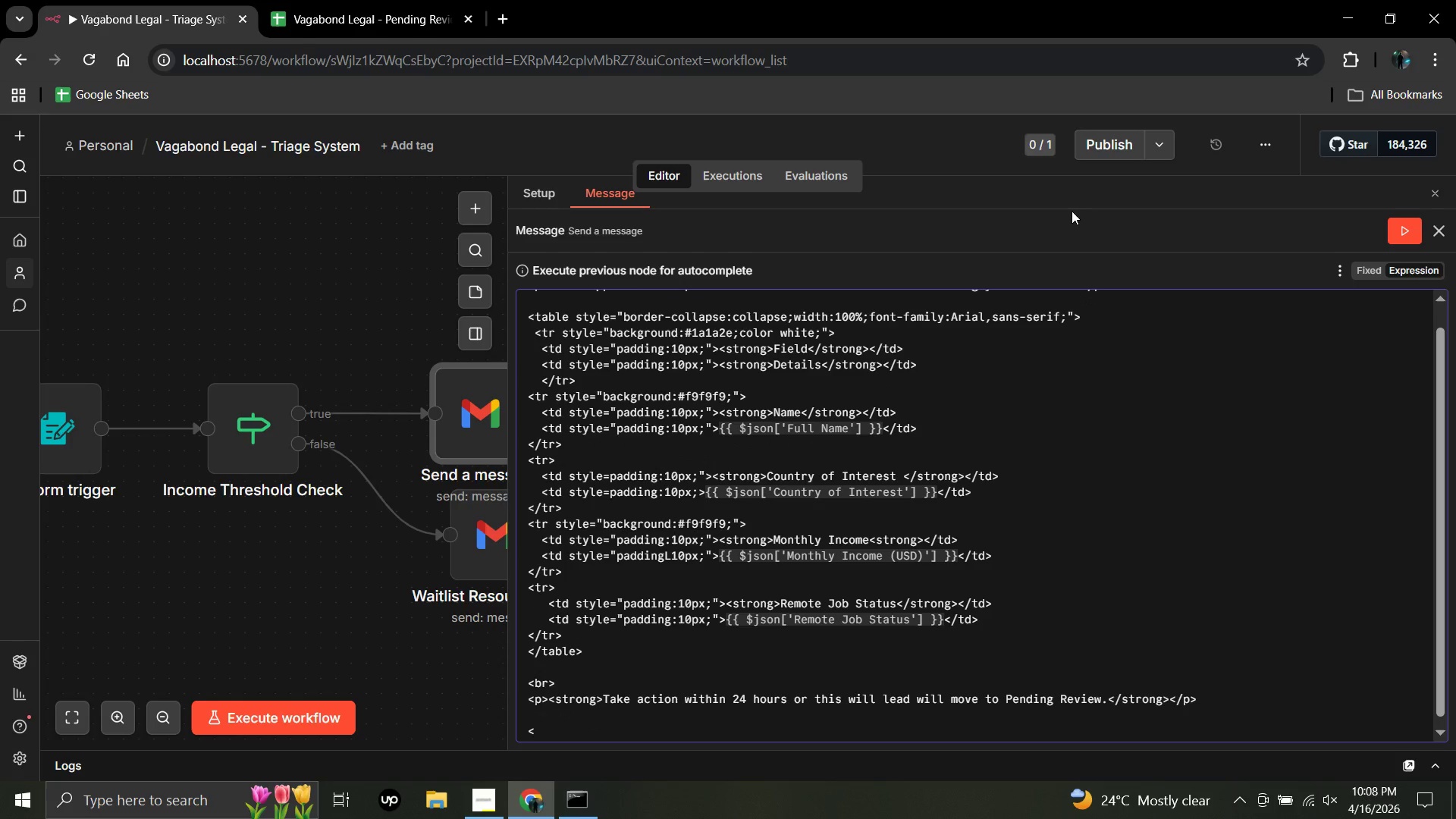 
key(P)
 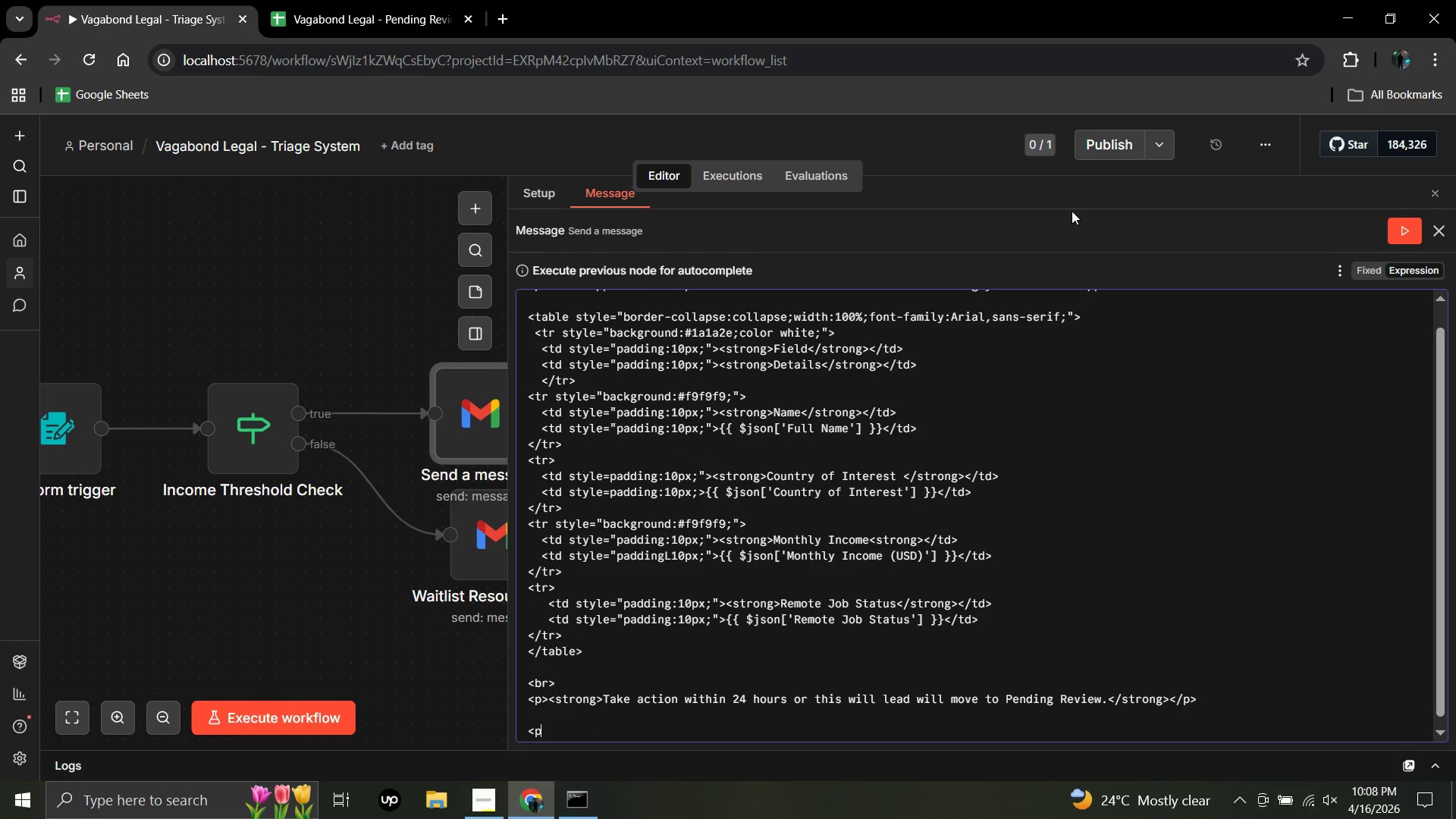 
key(Shift+Period)
 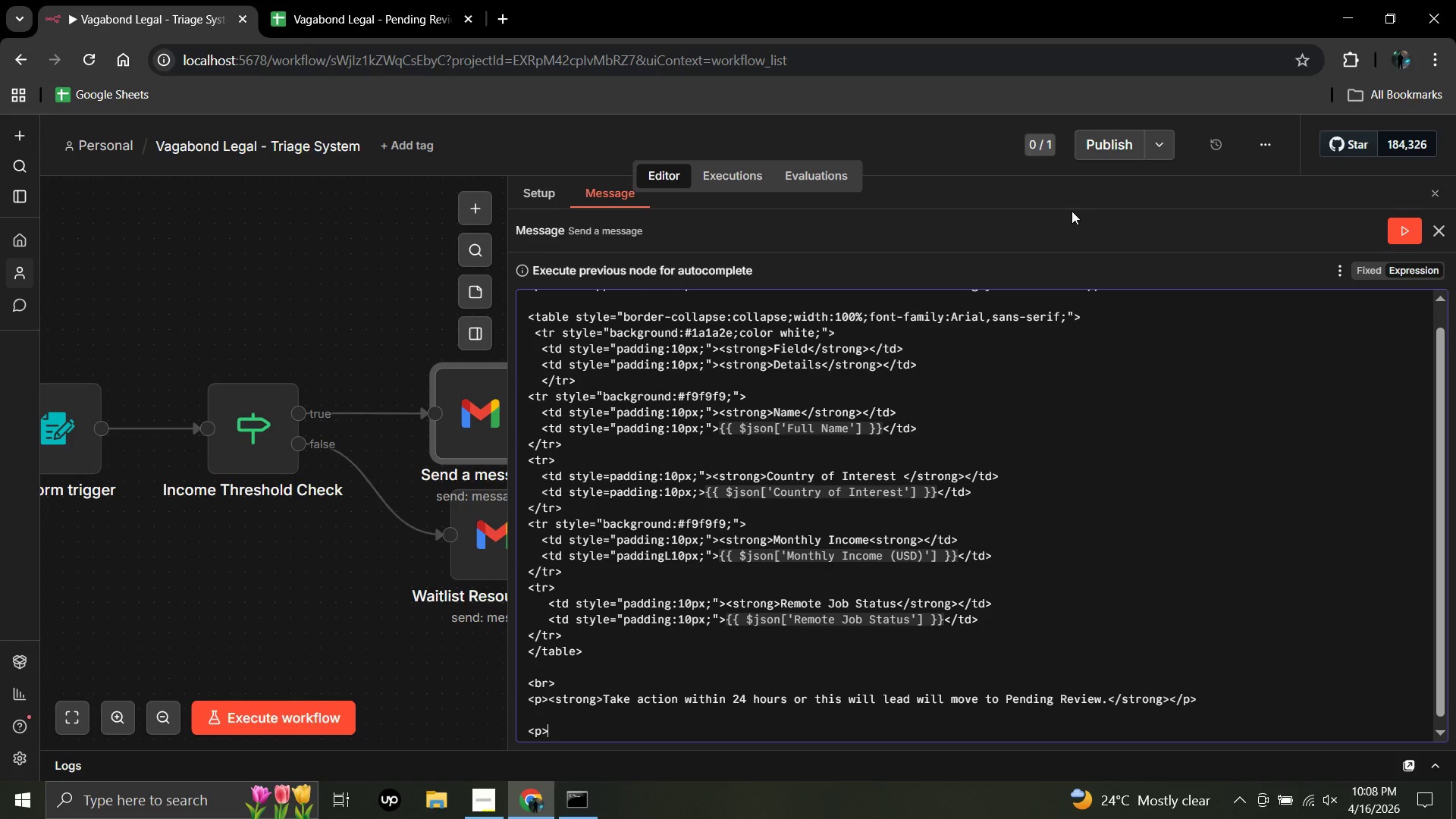 
key(Enter)
 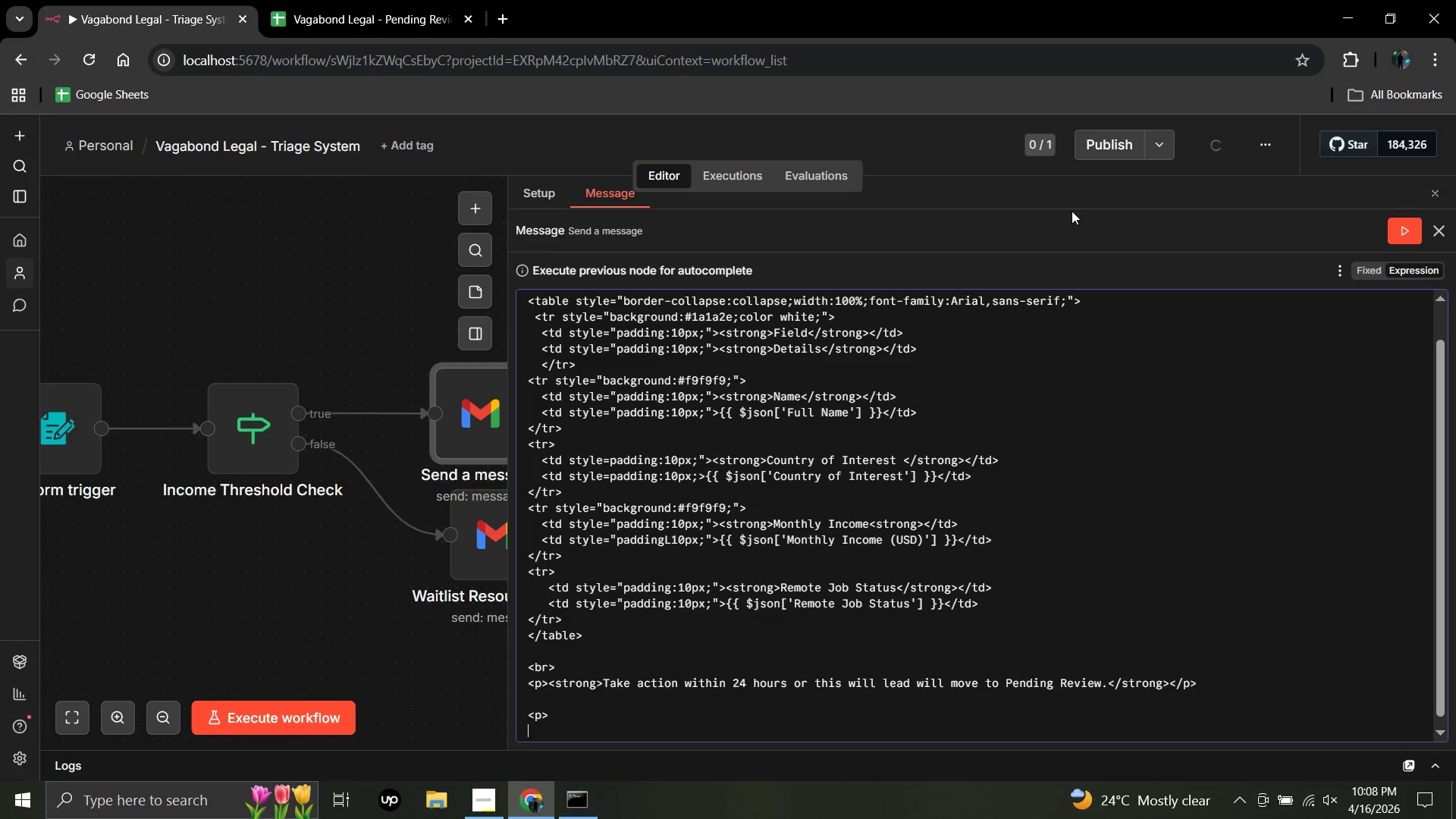 
type(  <a herf=")
 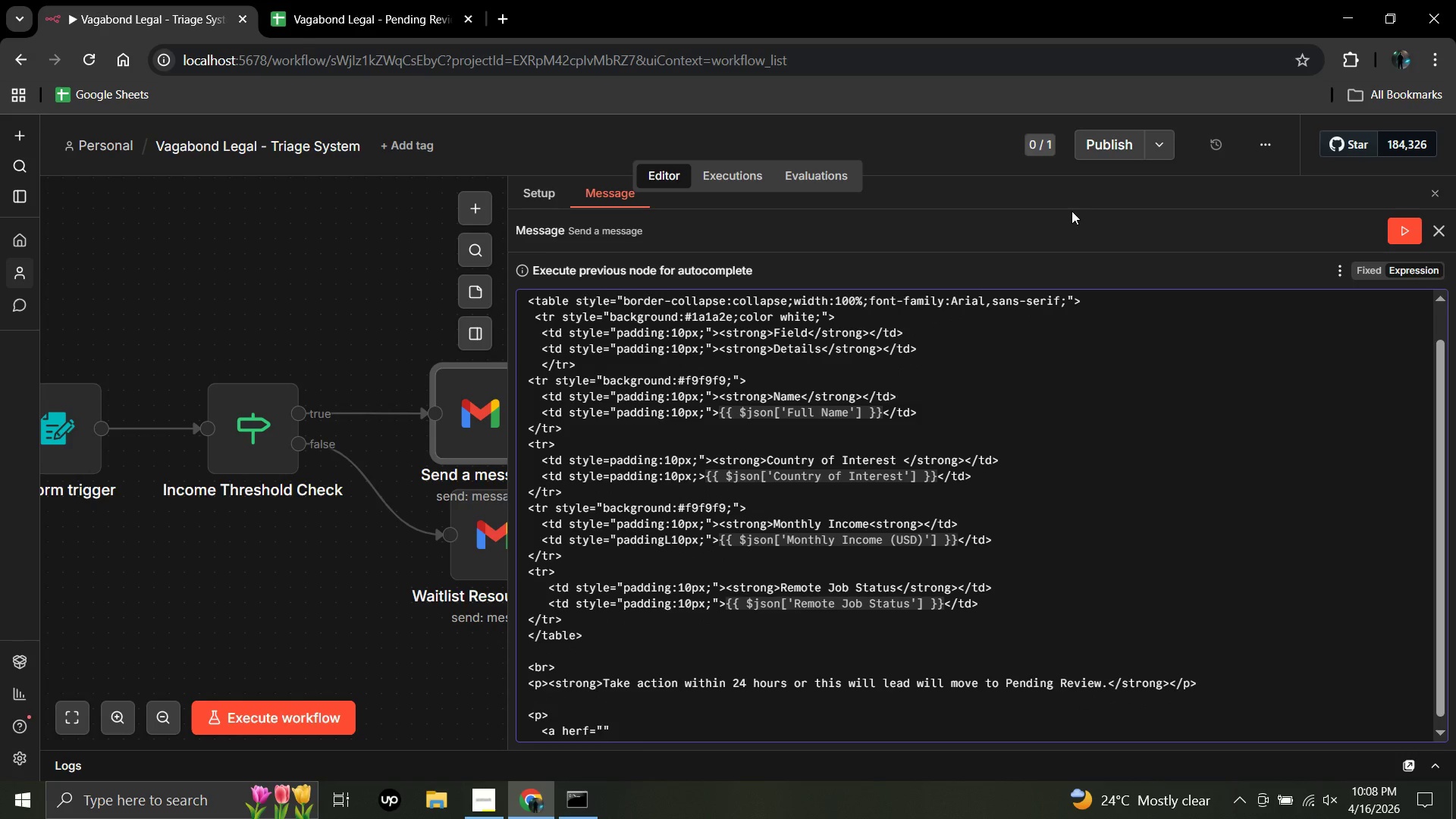 
key(Shift+BracketLeft)
 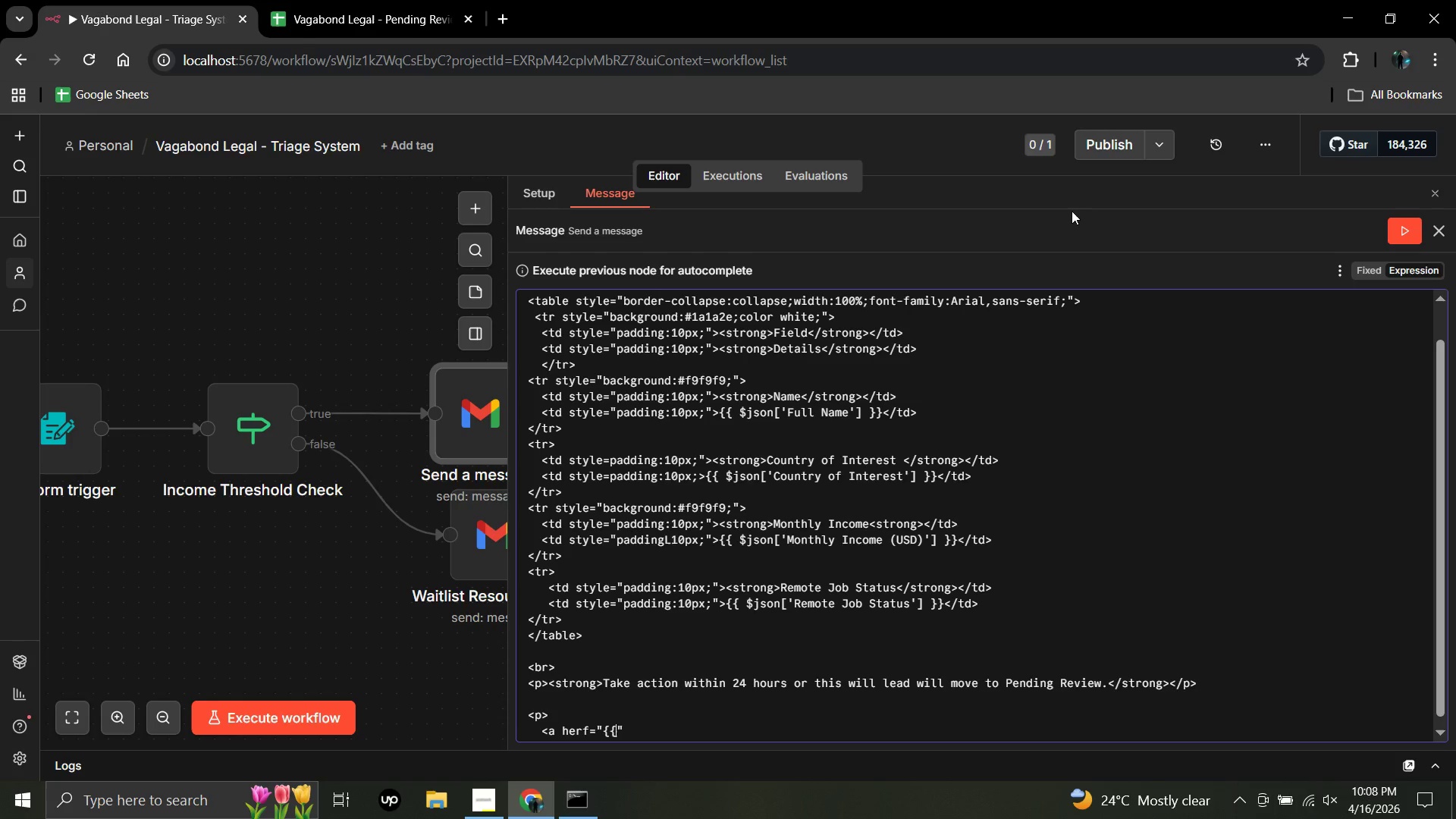 
key(Shift+BracketLeft)
 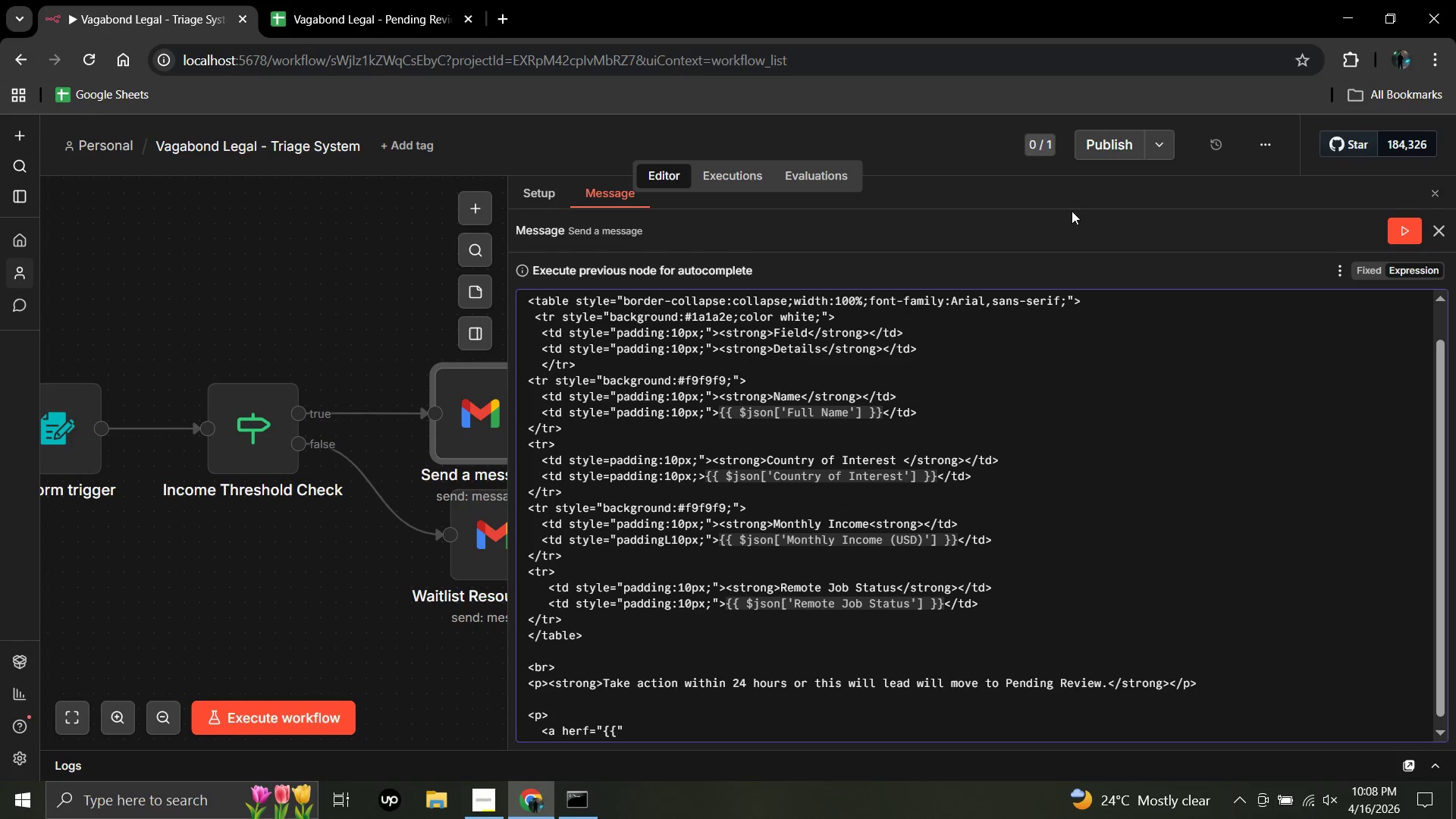 
hold_key(key=ShiftLeft, duration=1.52)
 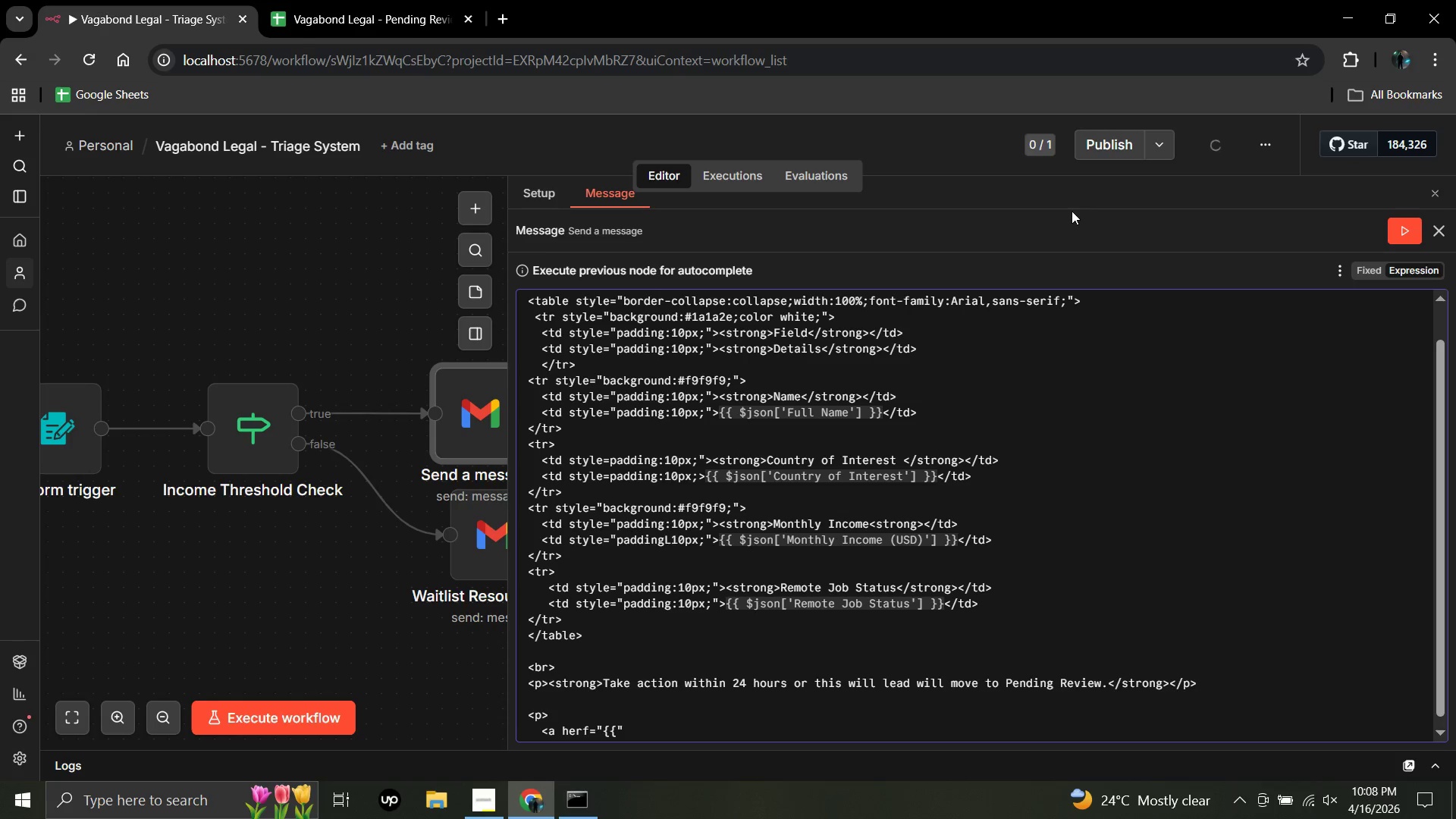 
key(Shift+BracketRight)
 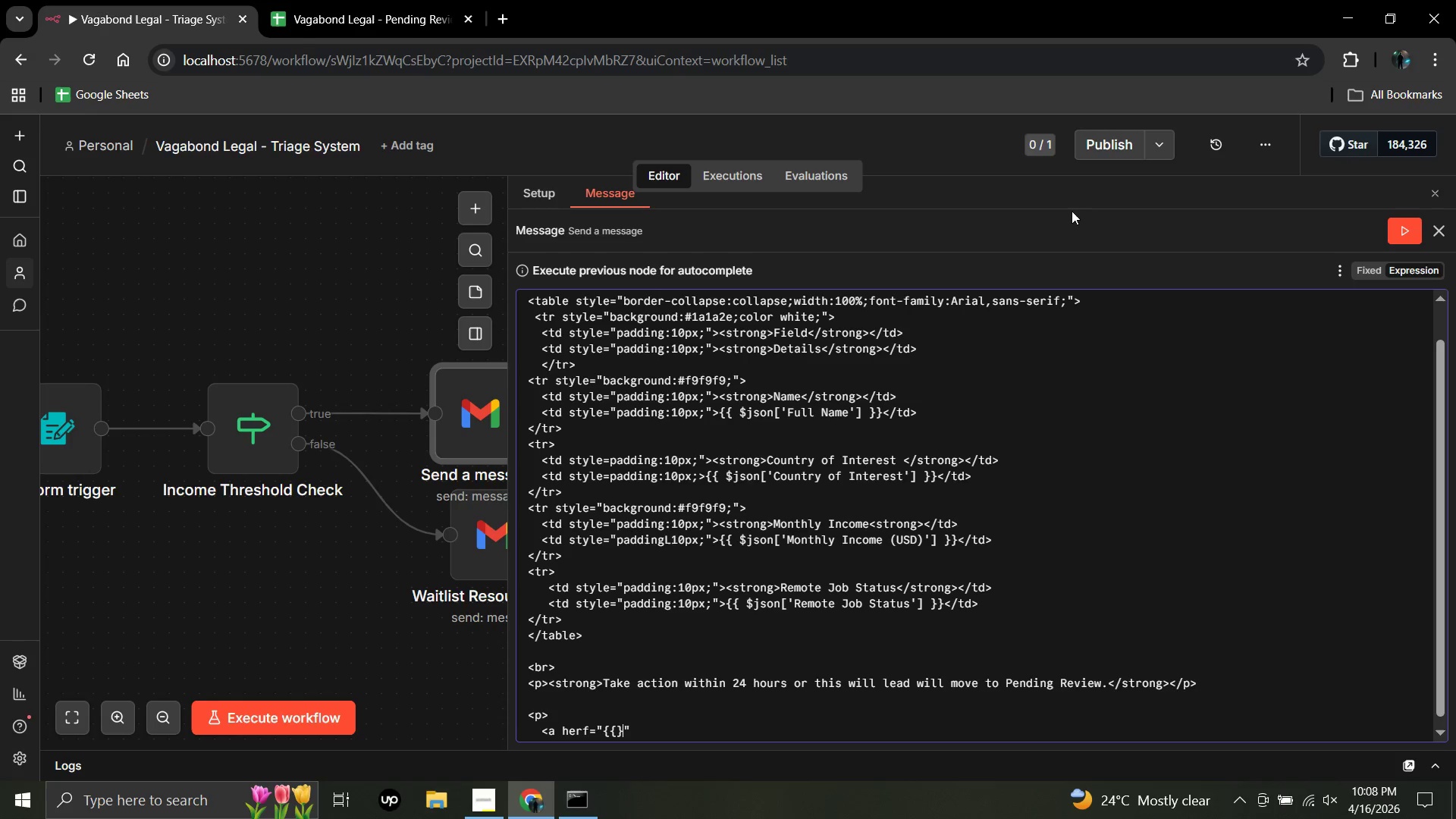 
key(Shift+BracketRight)
 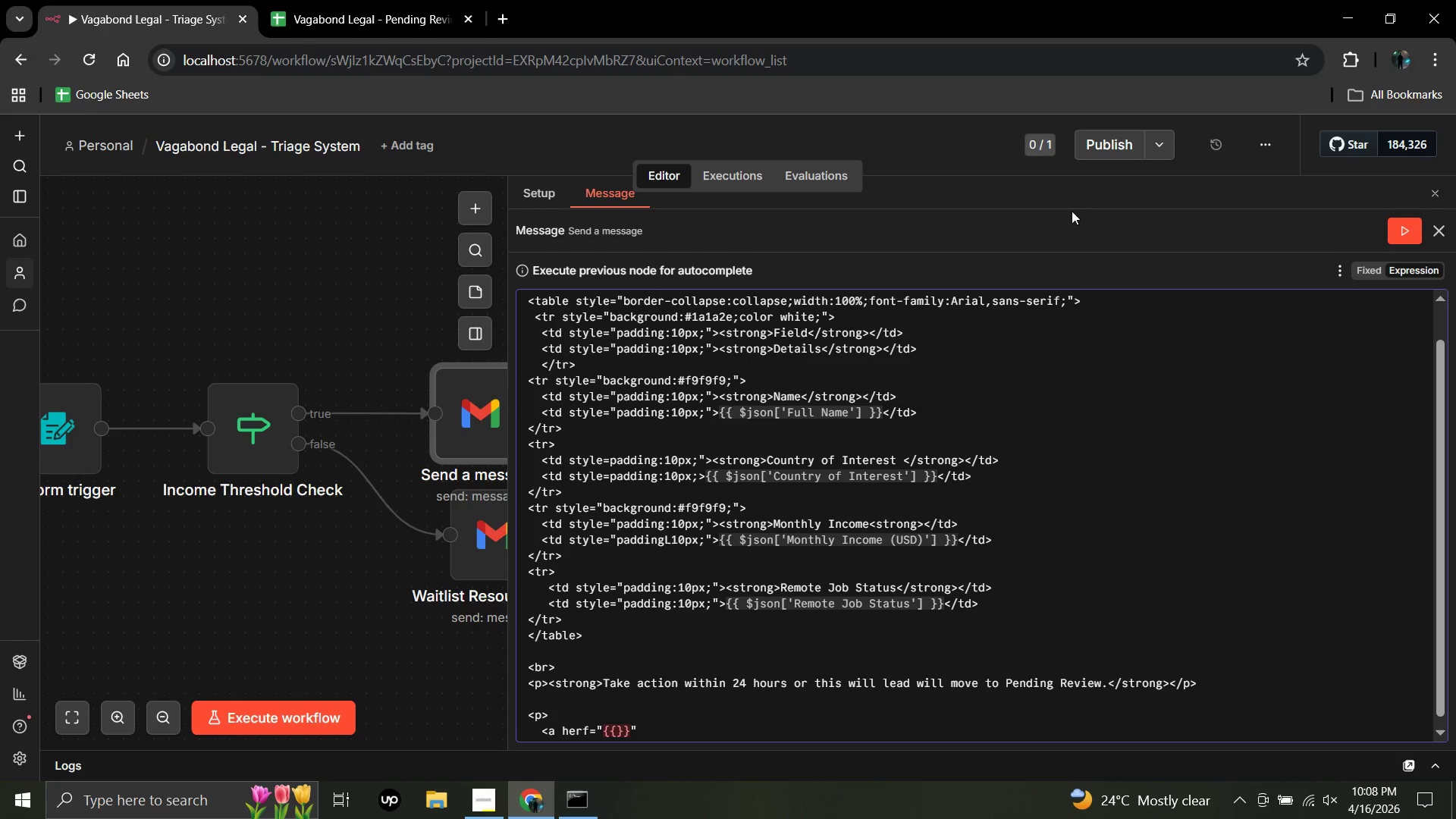 
key(ArrowLeft)
 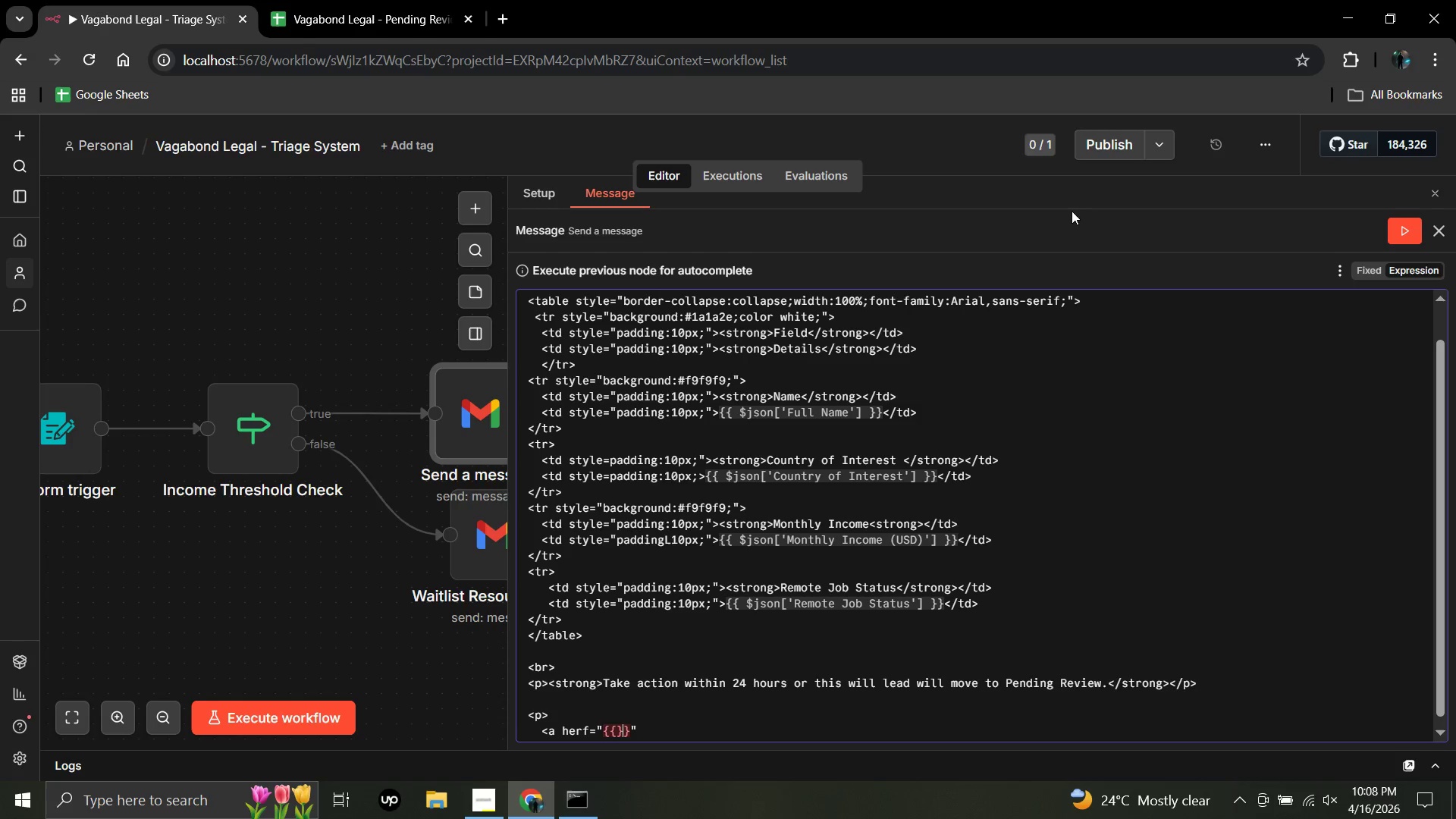 
key(ArrowLeft)
 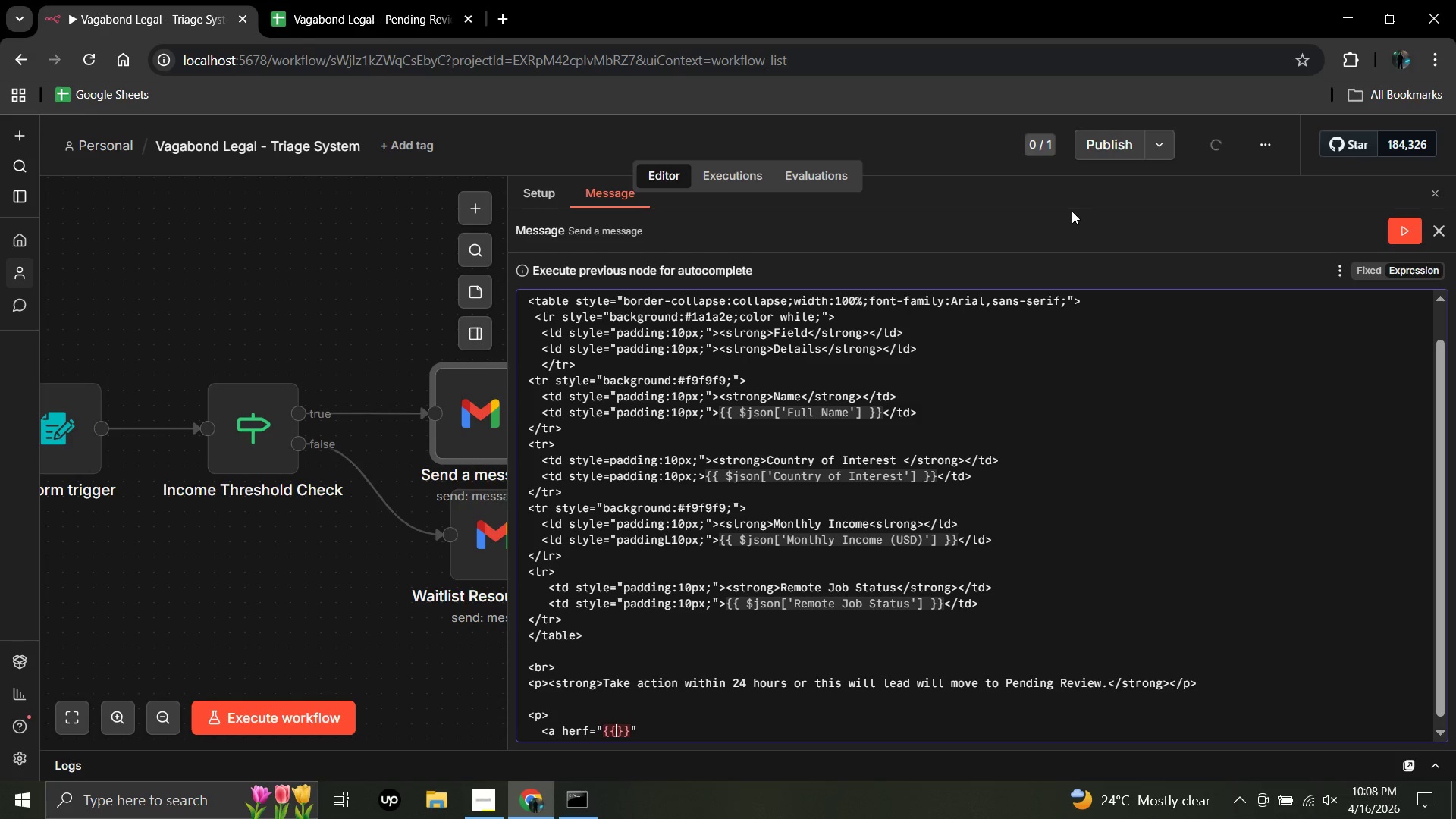 
key(Space)
 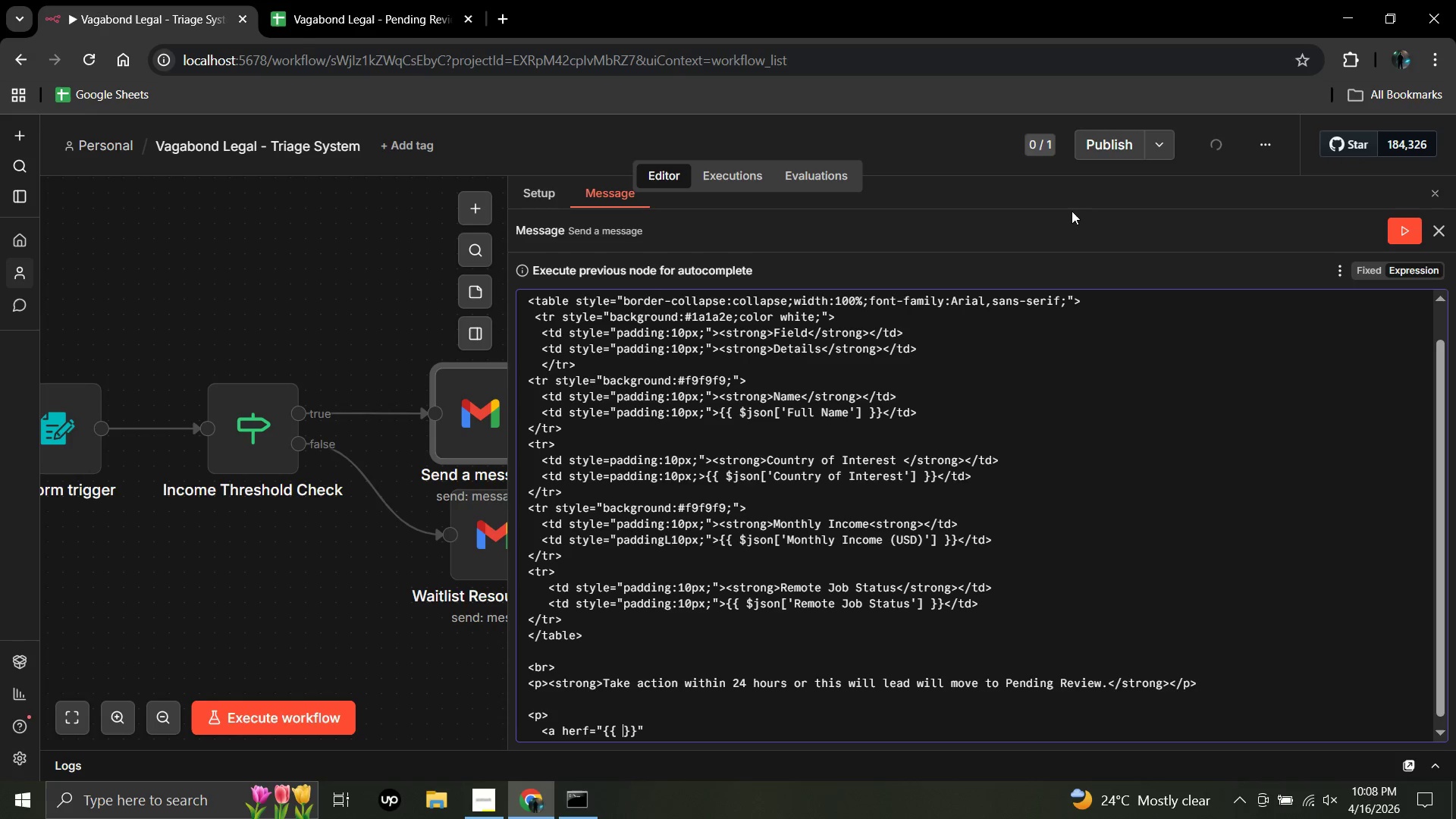 
key(Space)
 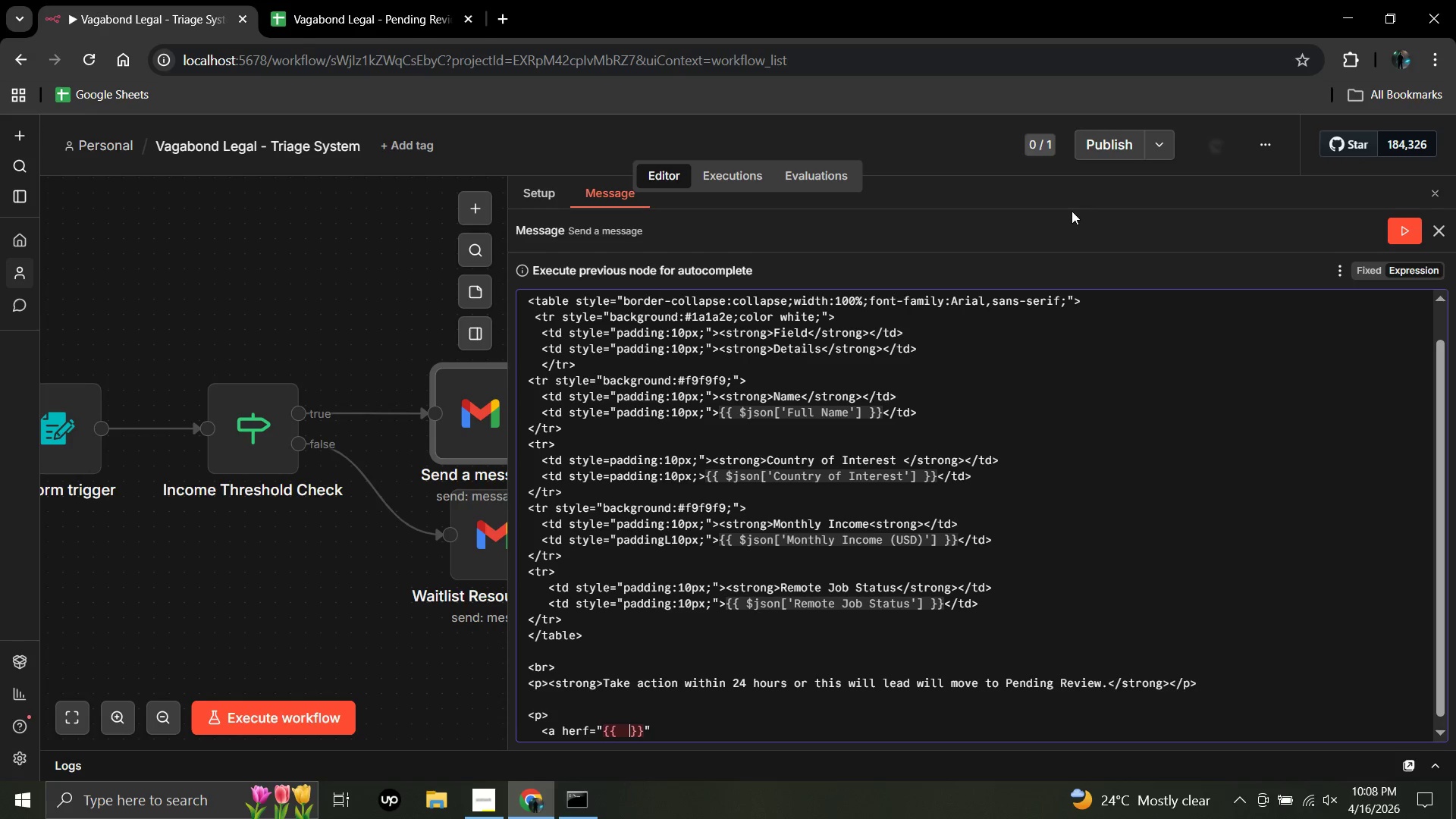 
key(ArrowLeft)
 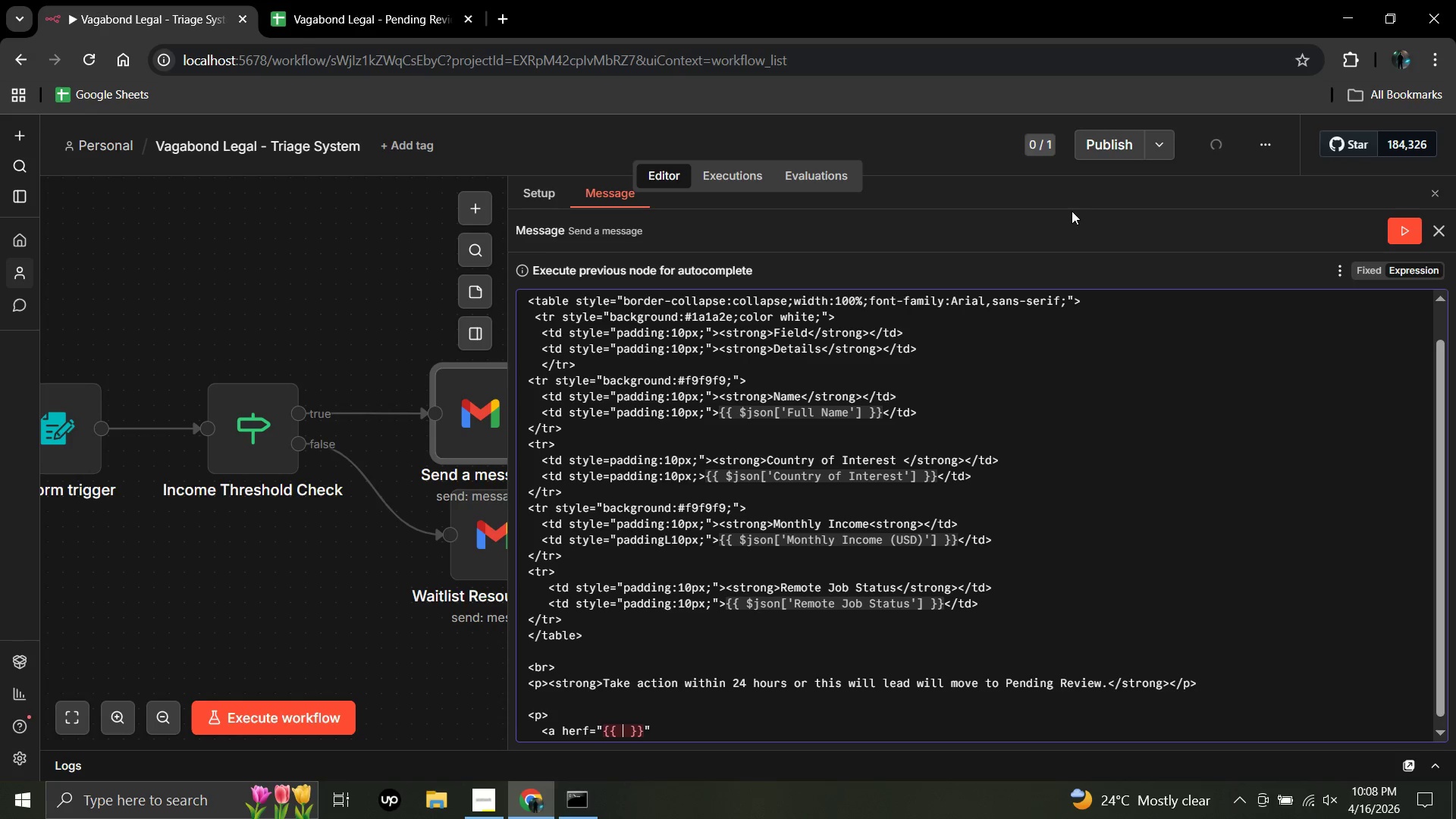 
type($ee)
key(Backspace)
type(xe)
 